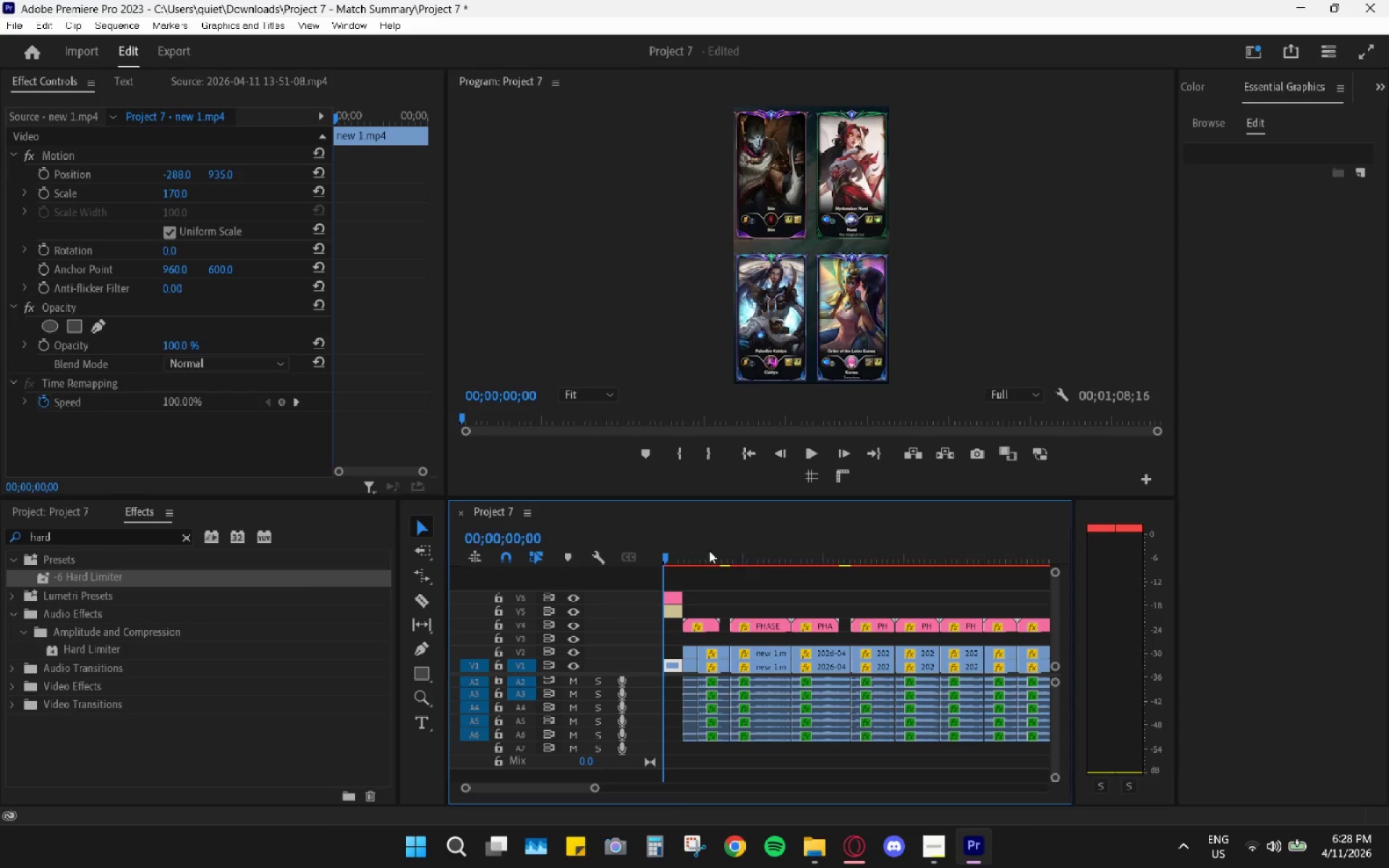 
left_click_drag(start_coordinate=[681, 548], to_coordinate=[651, 554])
 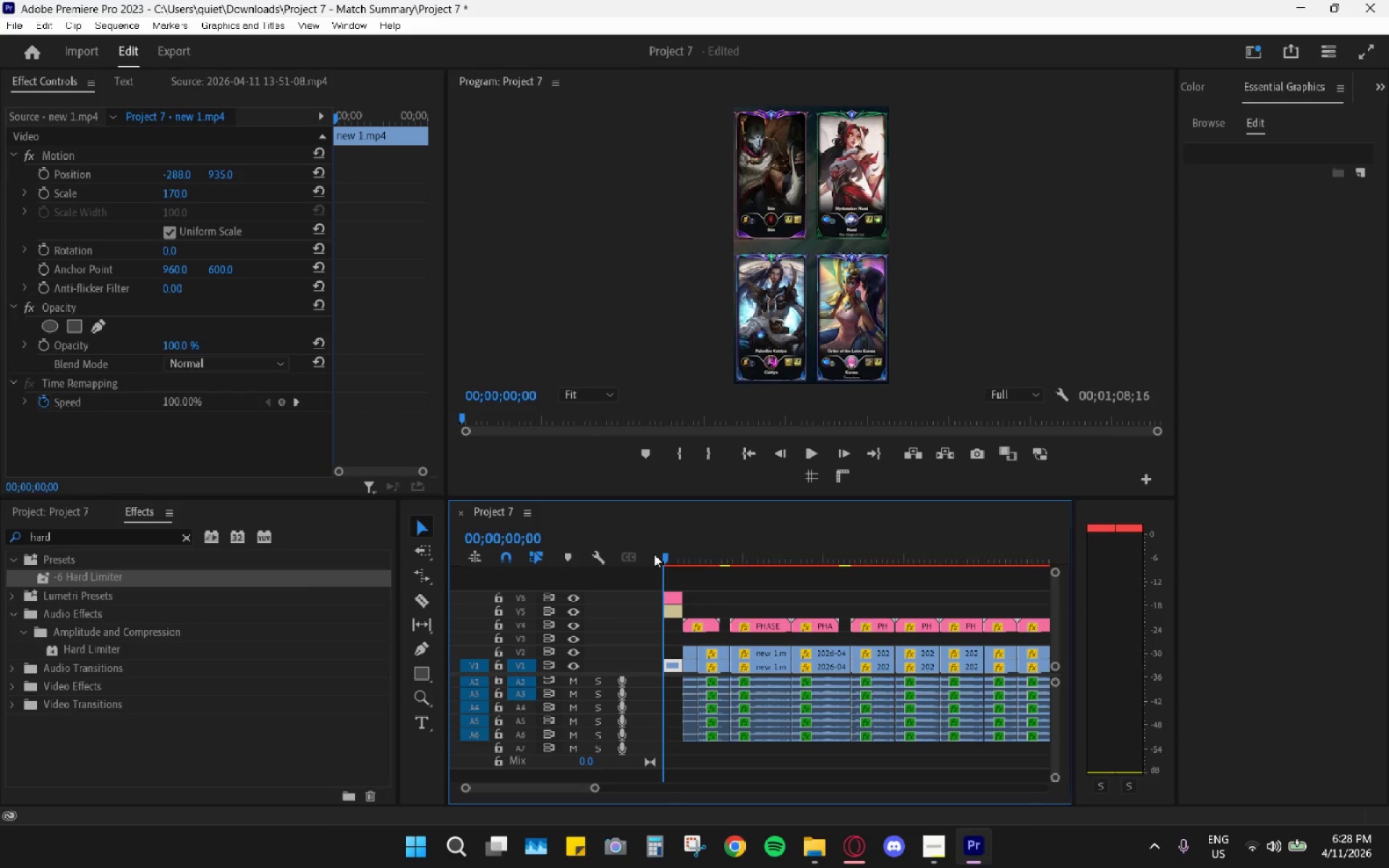 
key(Space)
 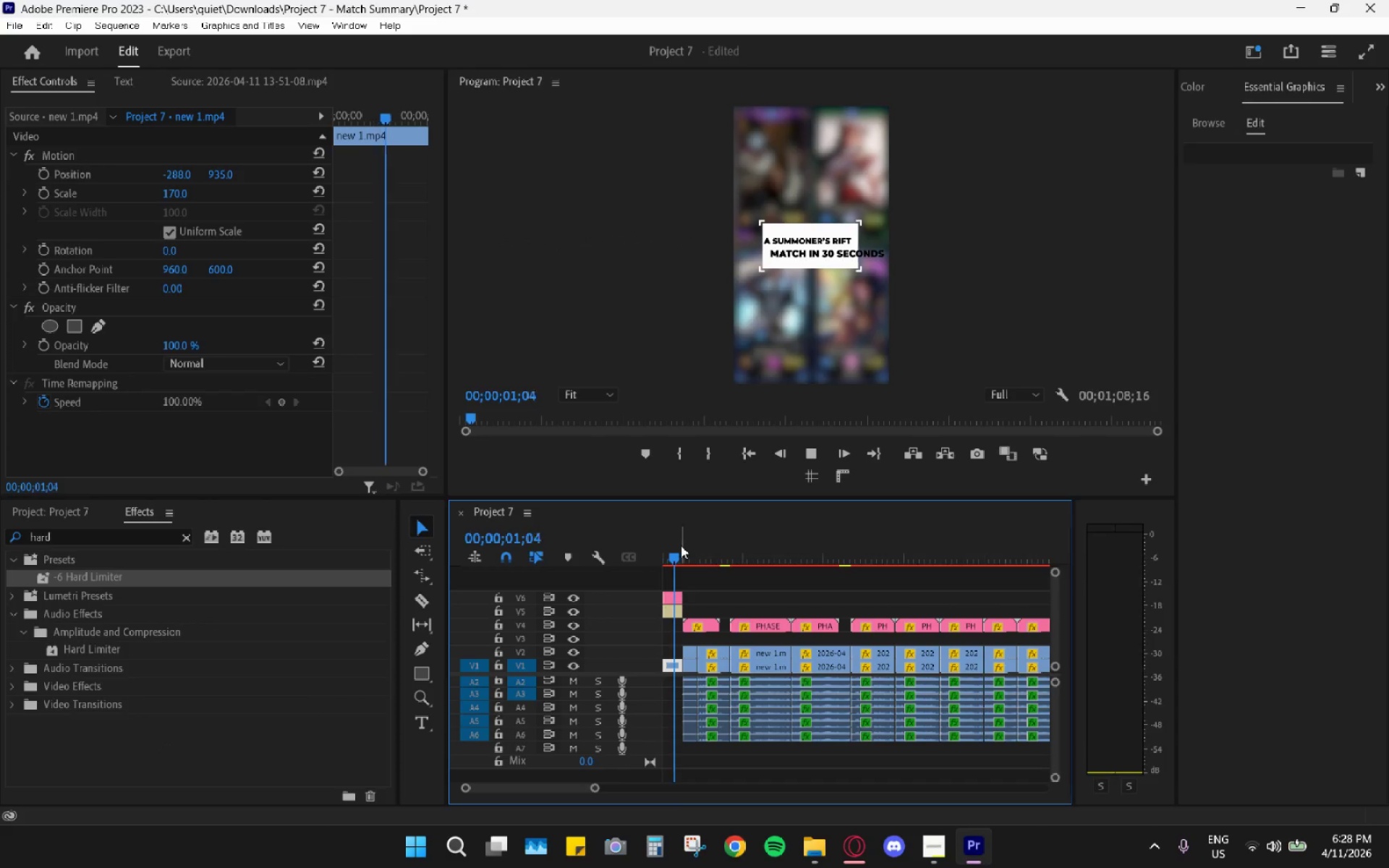 
key(Space)
 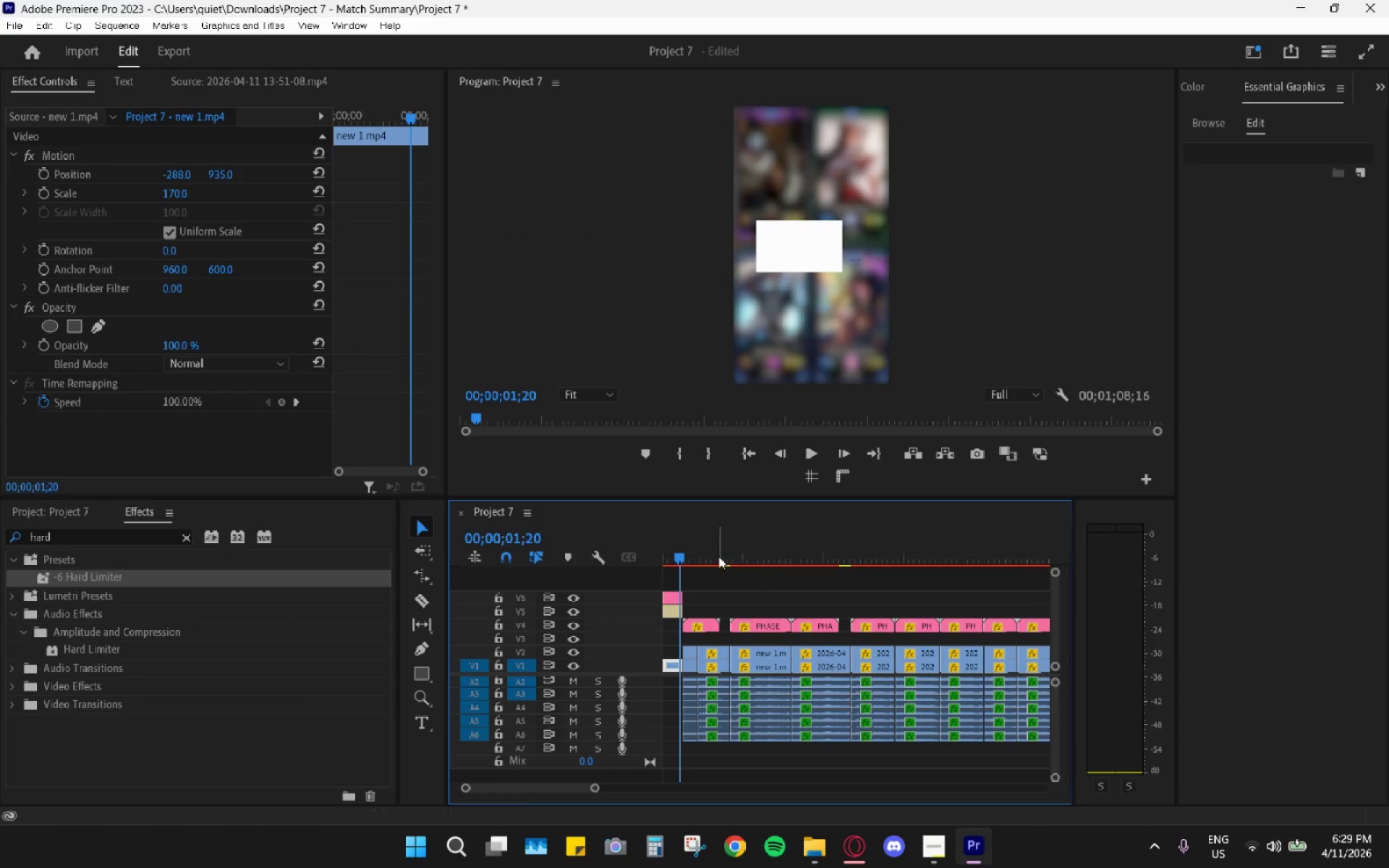 
left_click_drag(start_coordinate=[700, 552], to_coordinate=[666, 559])
 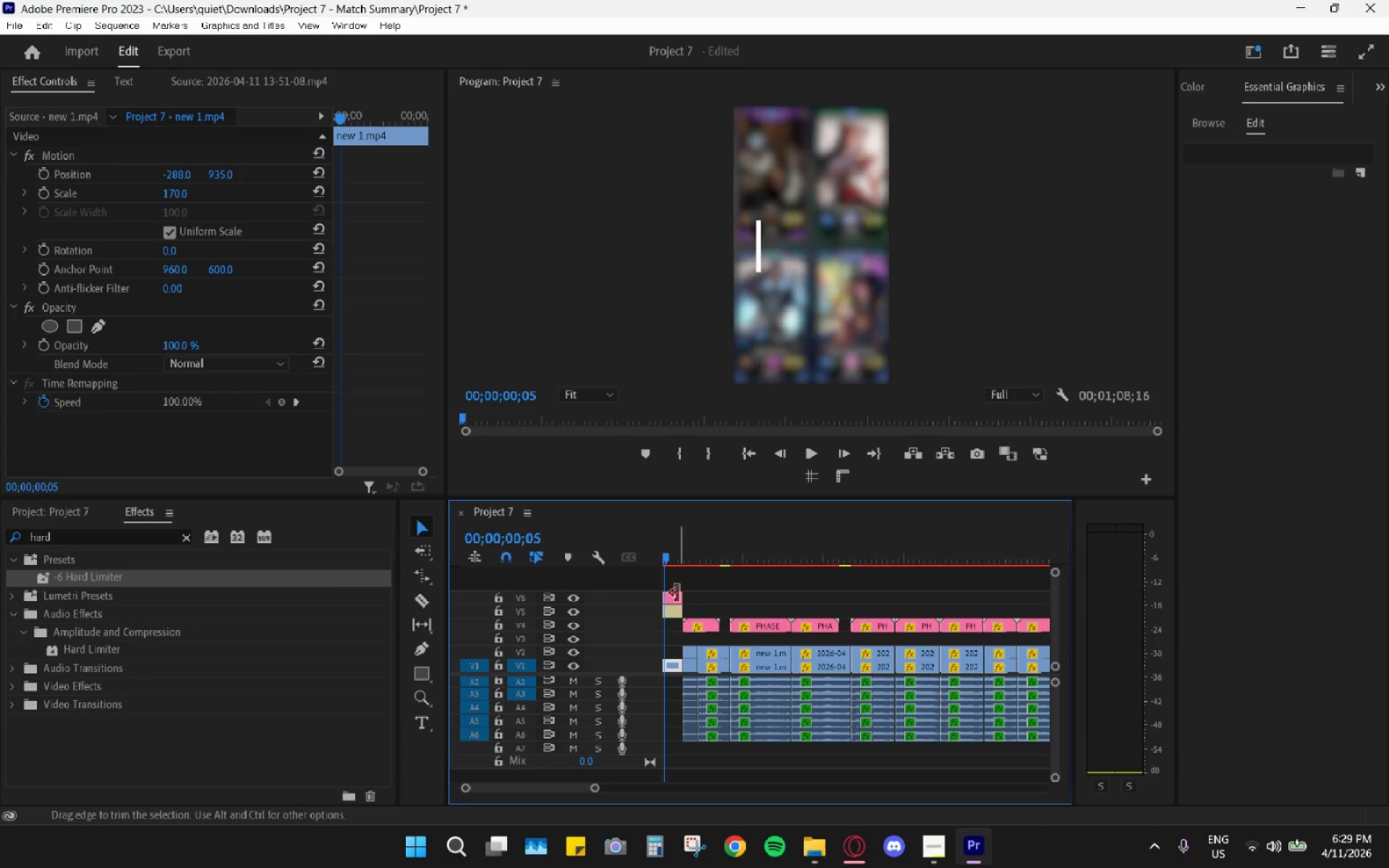 
key(Space)
 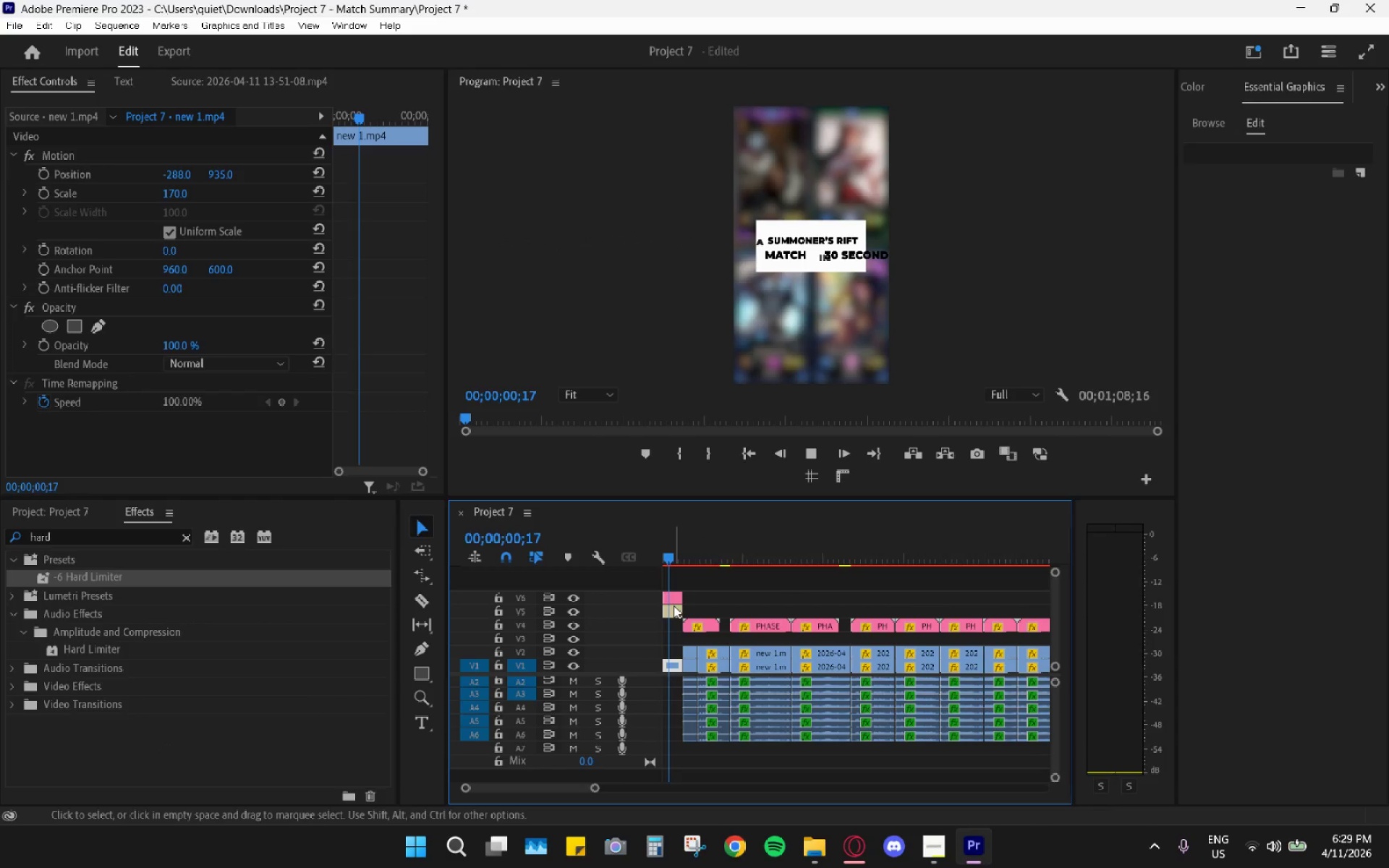 
key(Space)
 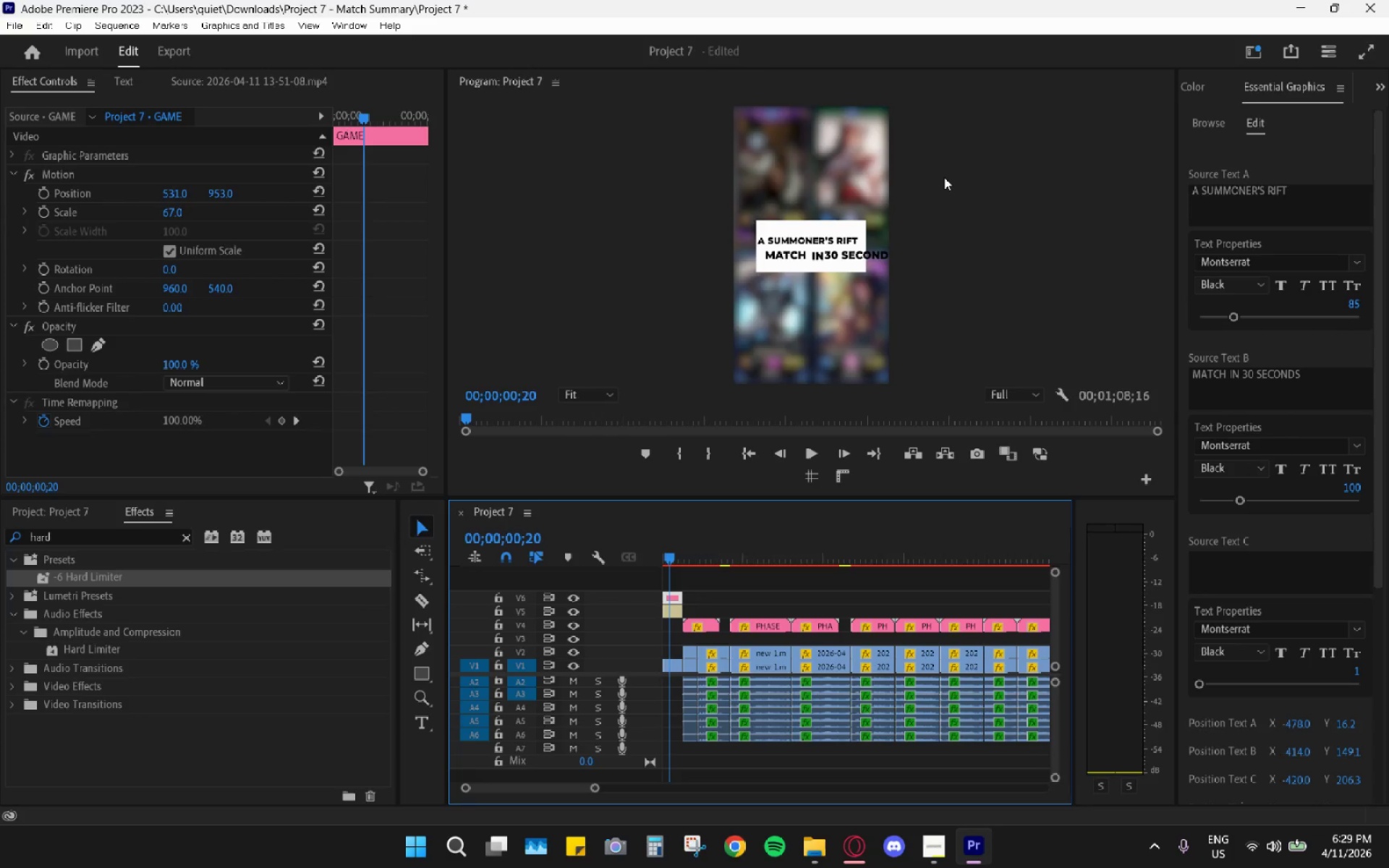 
wait(12.97)
 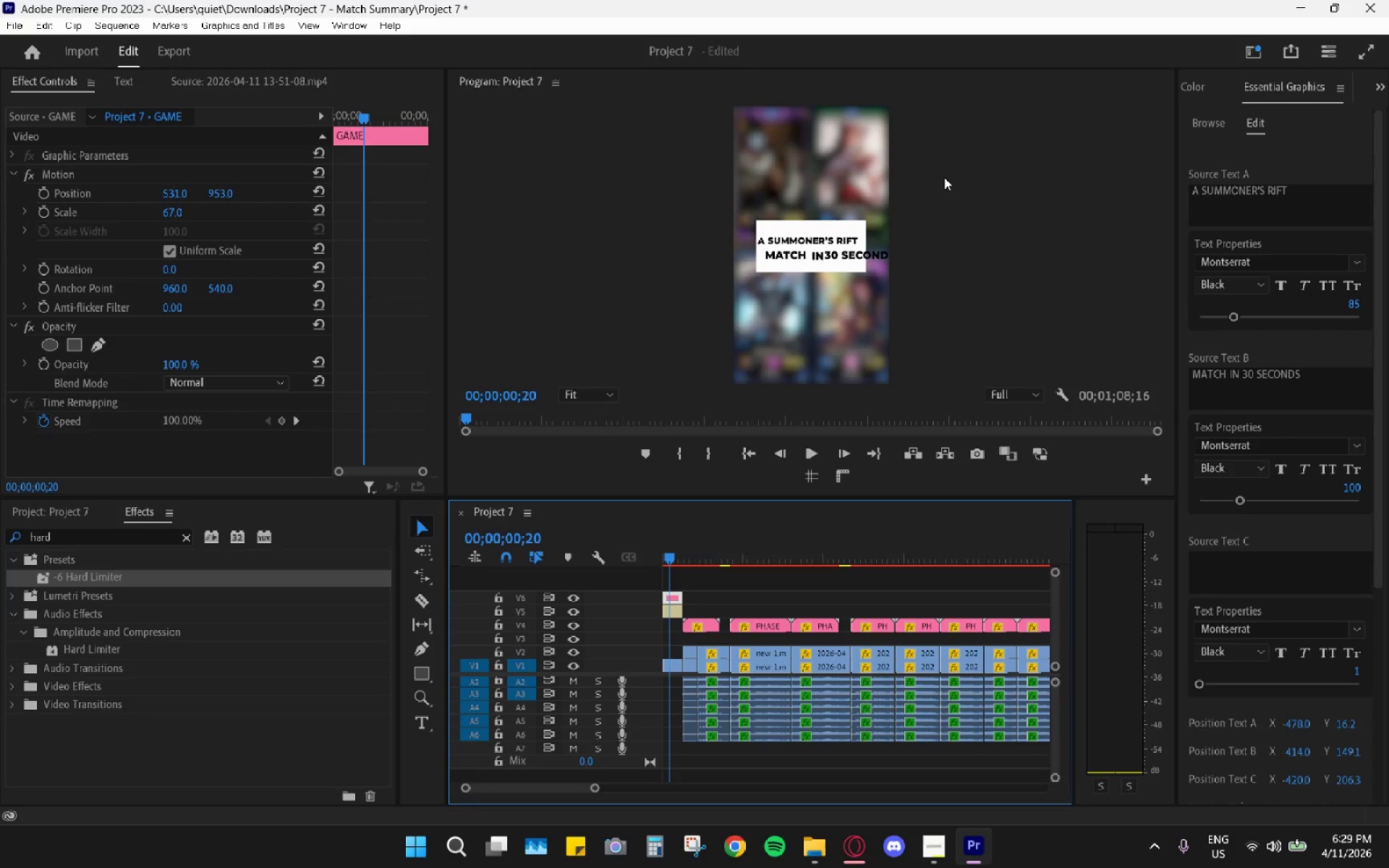 
left_click([1352, 487])
 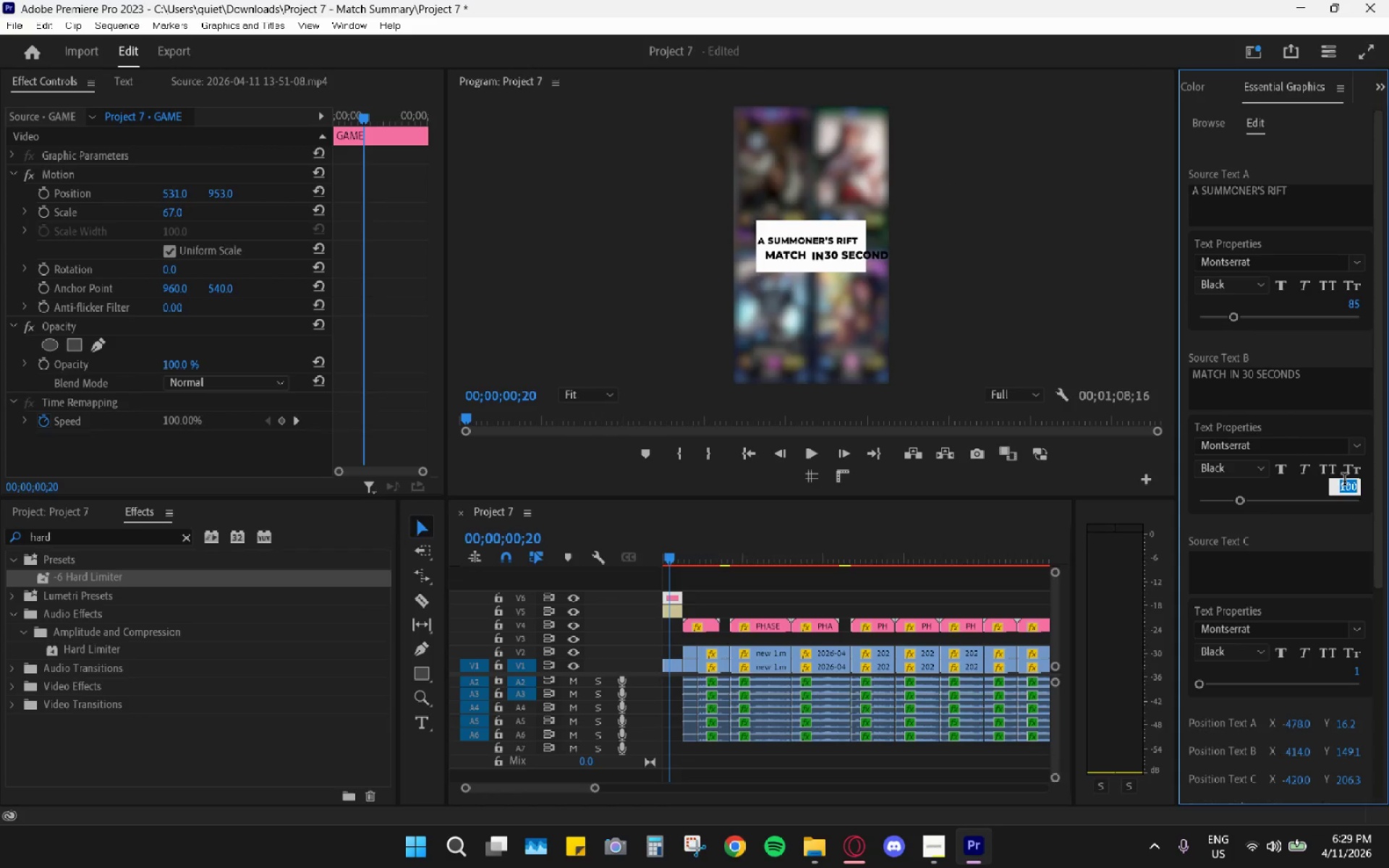 
key(Numpad8)
 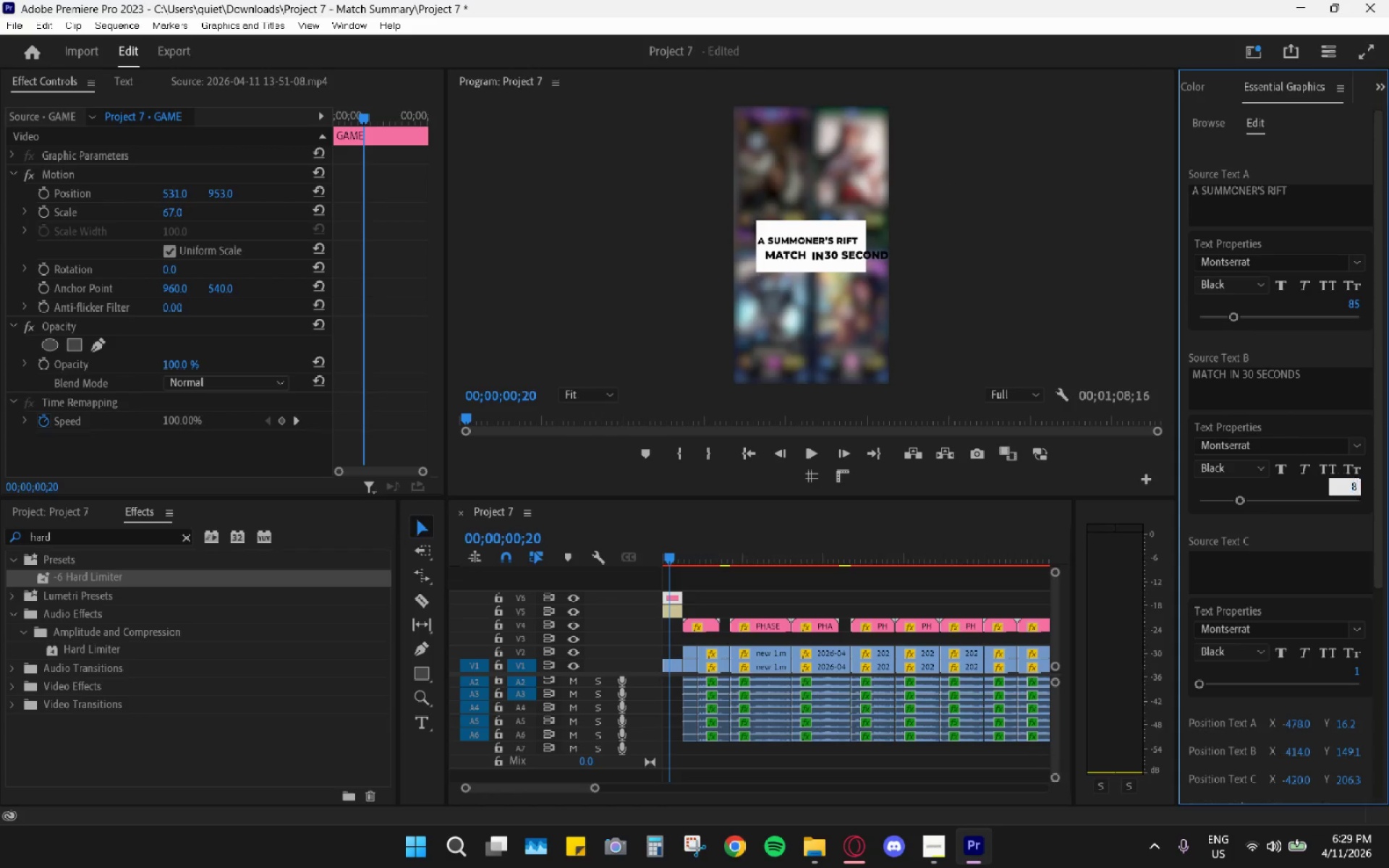 
key(Numpad5)
 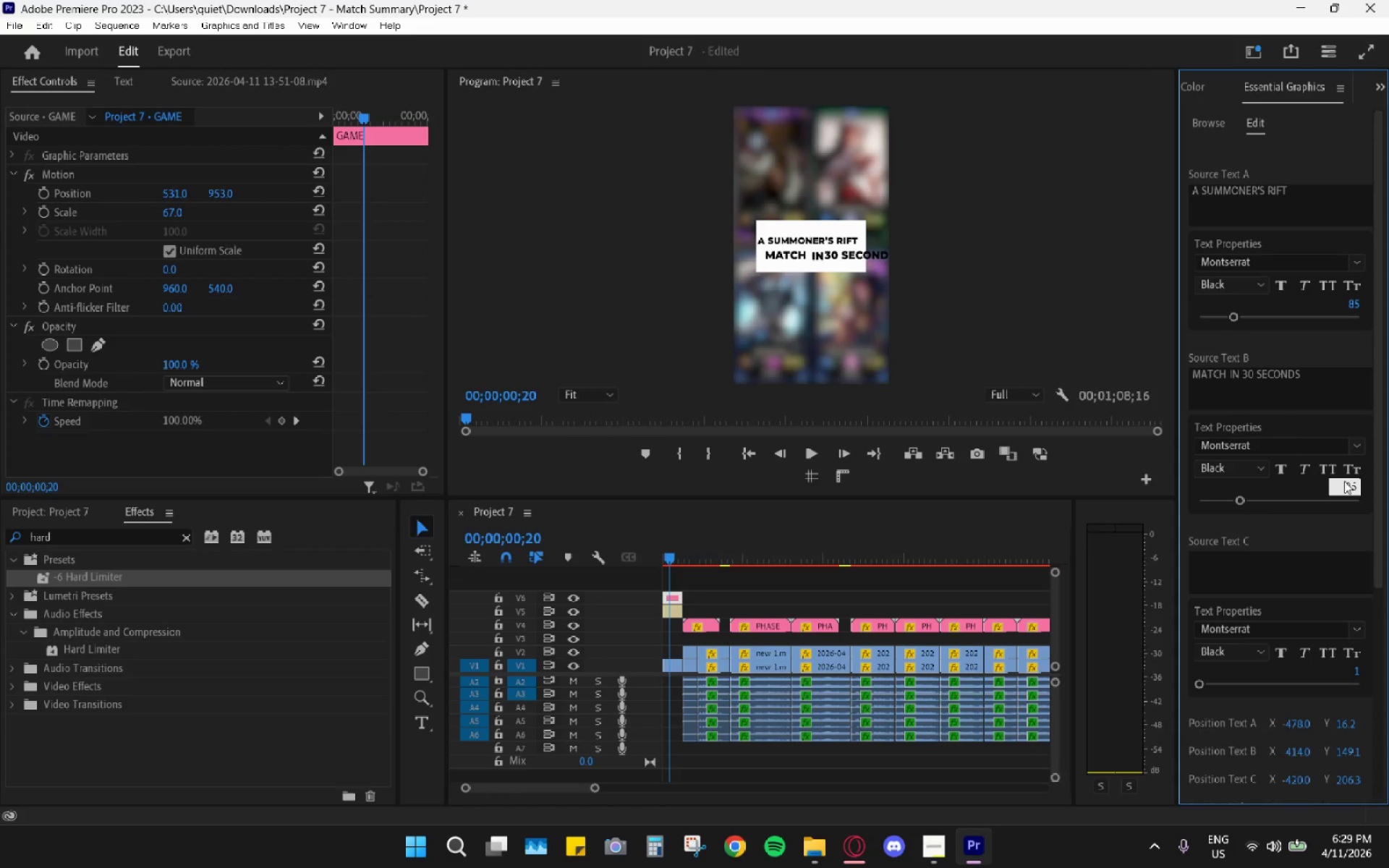 
key(Enter)
 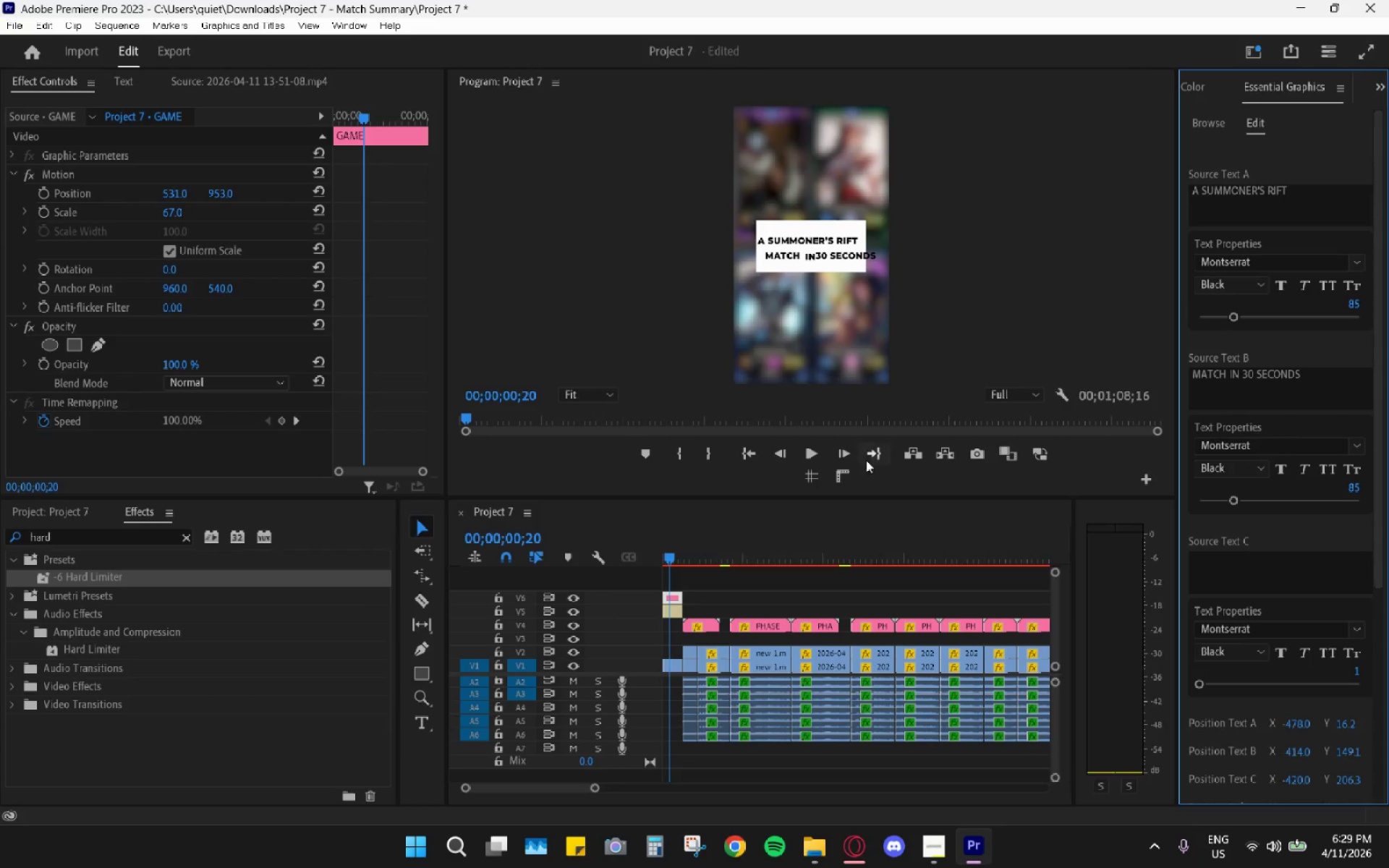 
key(Space)
 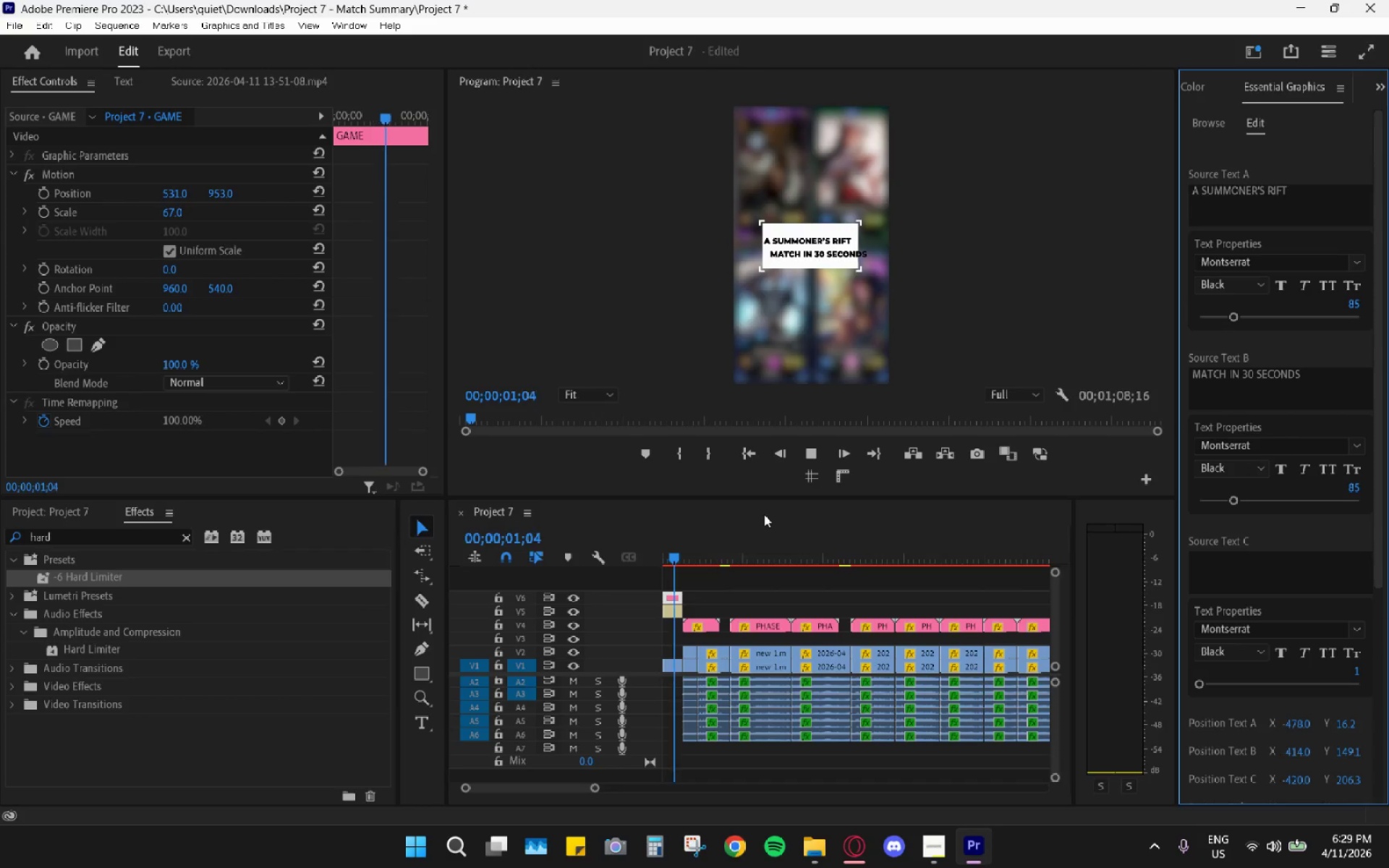 
key(Space)
 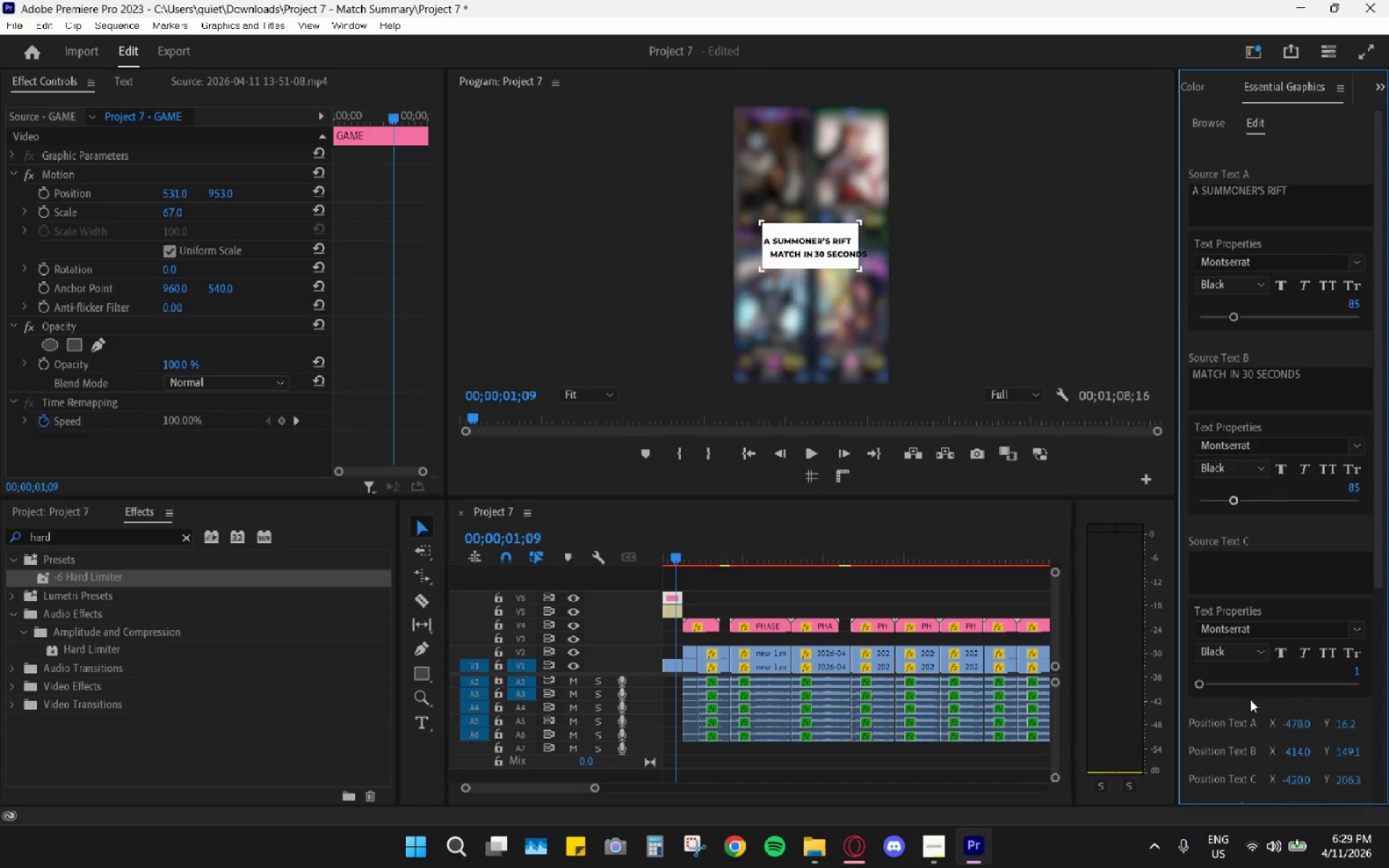 
wait(5.2)
 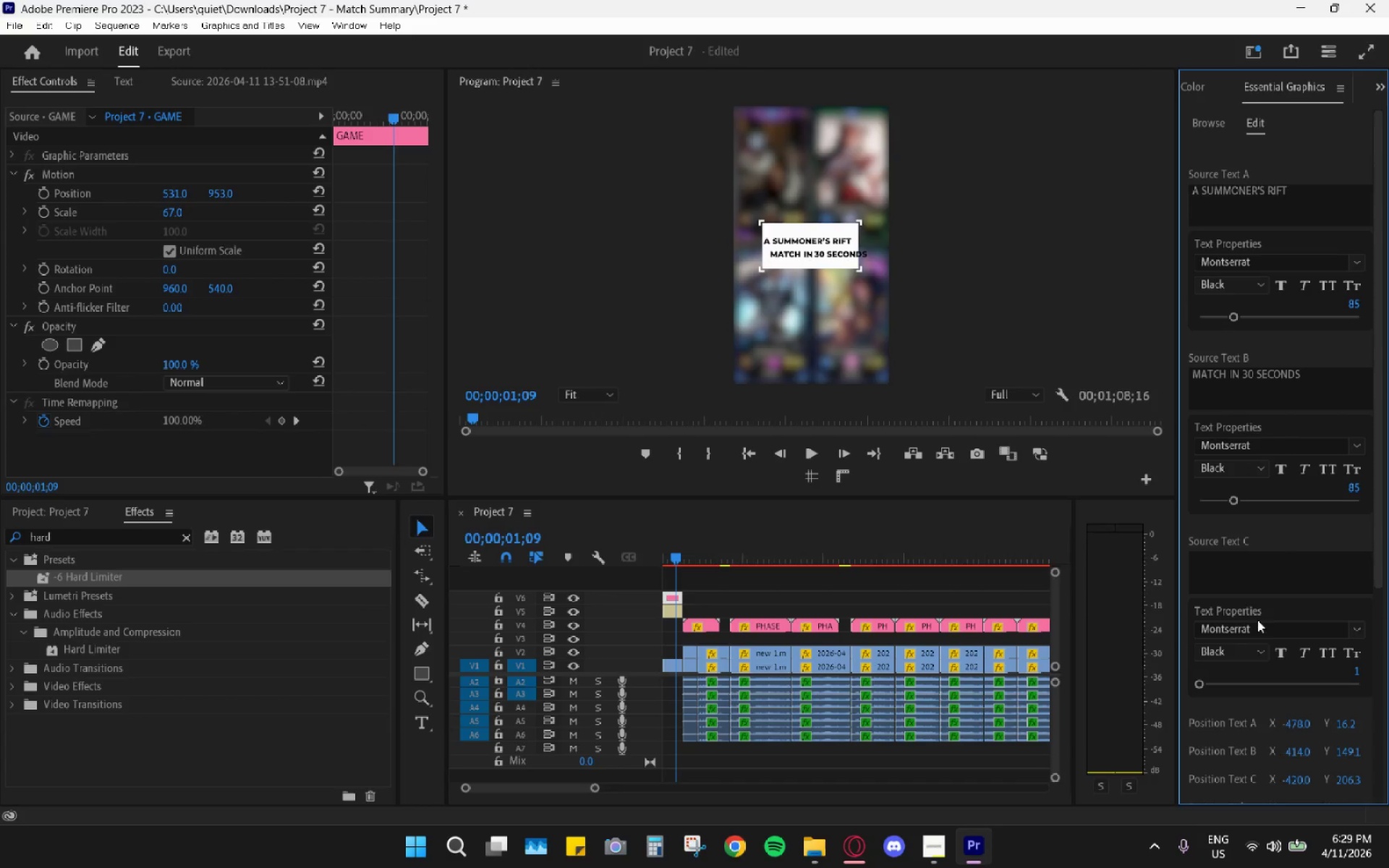 
left_click_drag(start_coordinate=[1299, 756], to_coordinate=[1217, 754])
 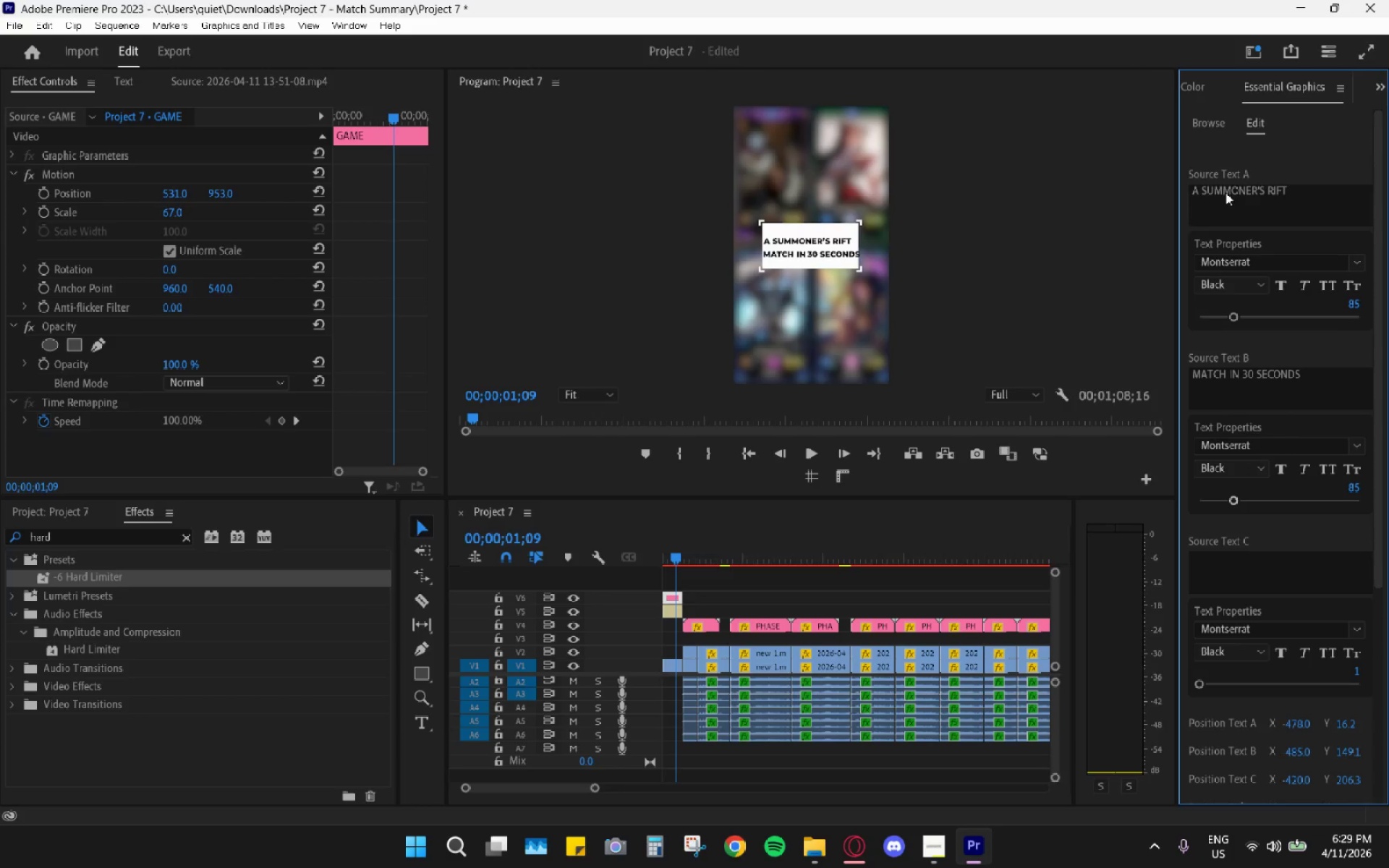 
double_click([1207, 189])
 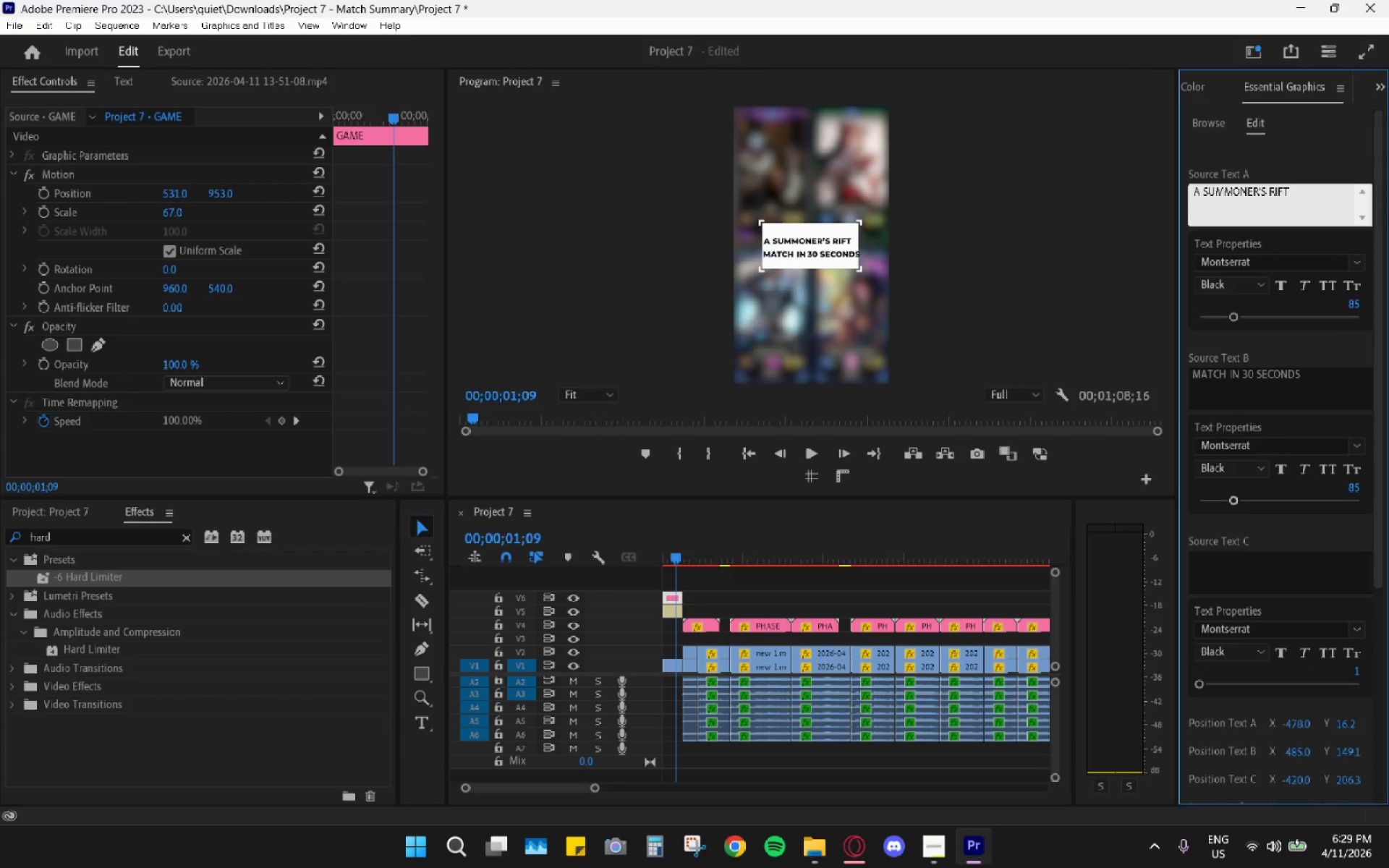 
key(ArrowLeft)
 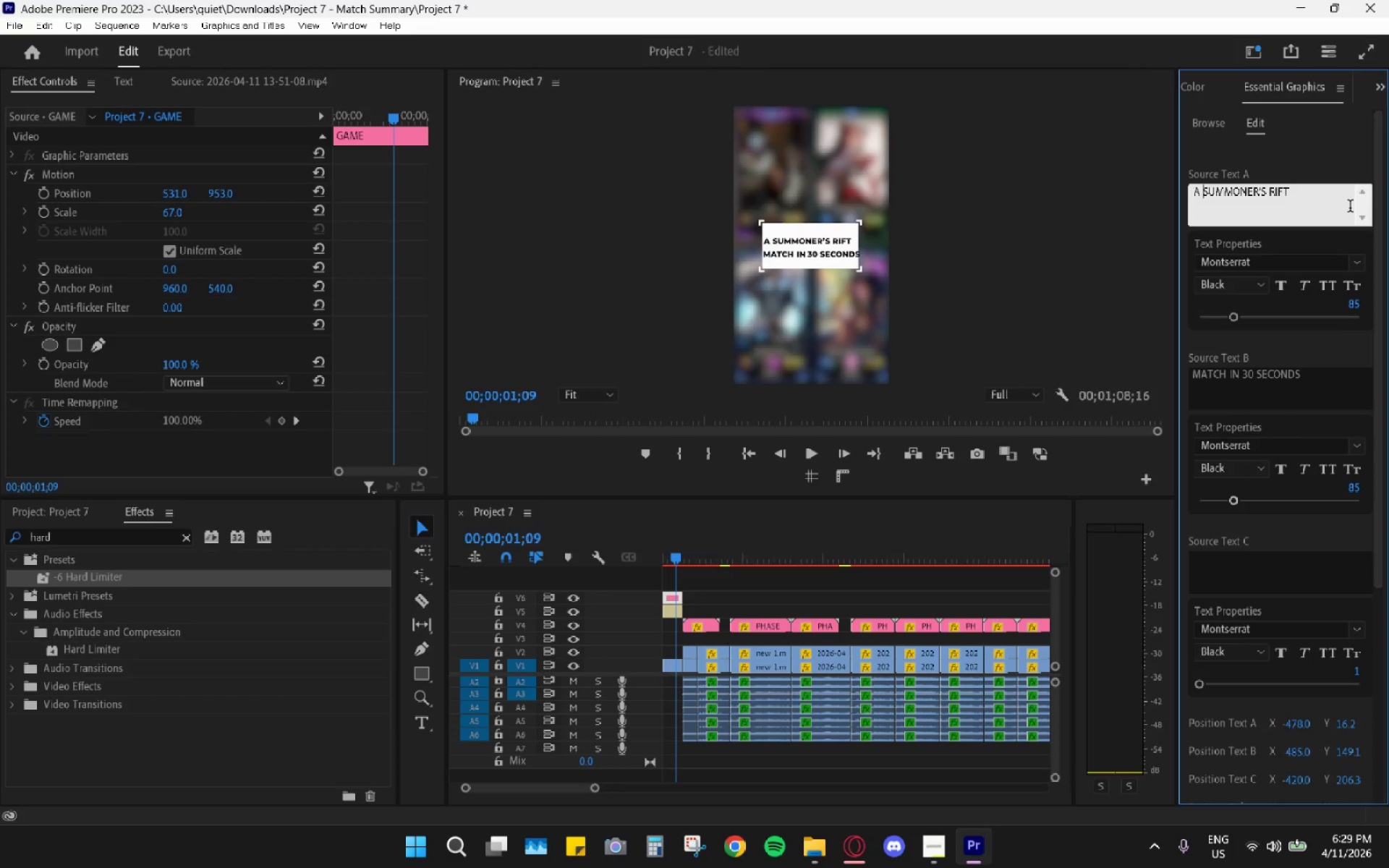 
key(Backspace)
 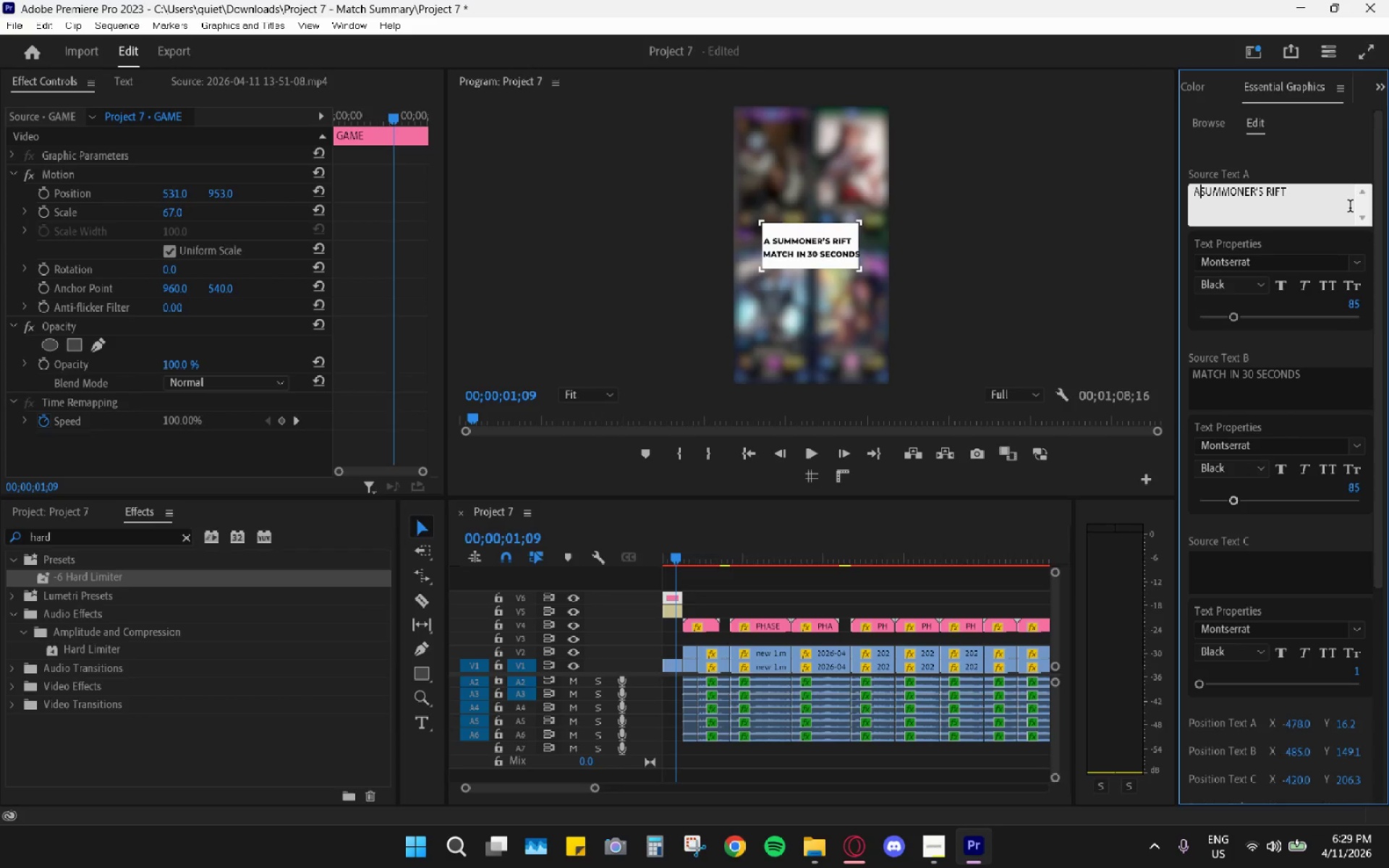 
key(Backspace)
 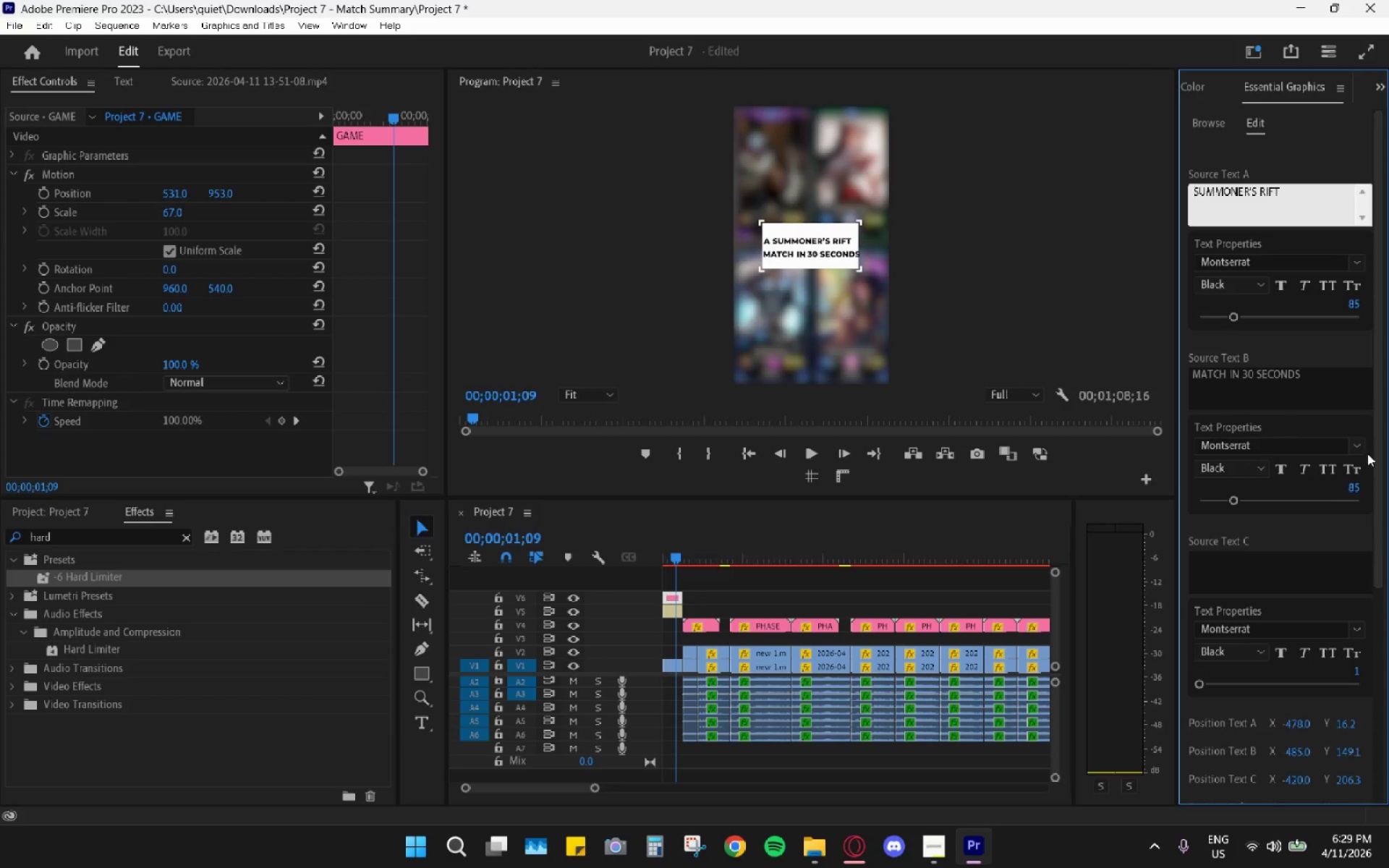 
left_click([1016, 292])
 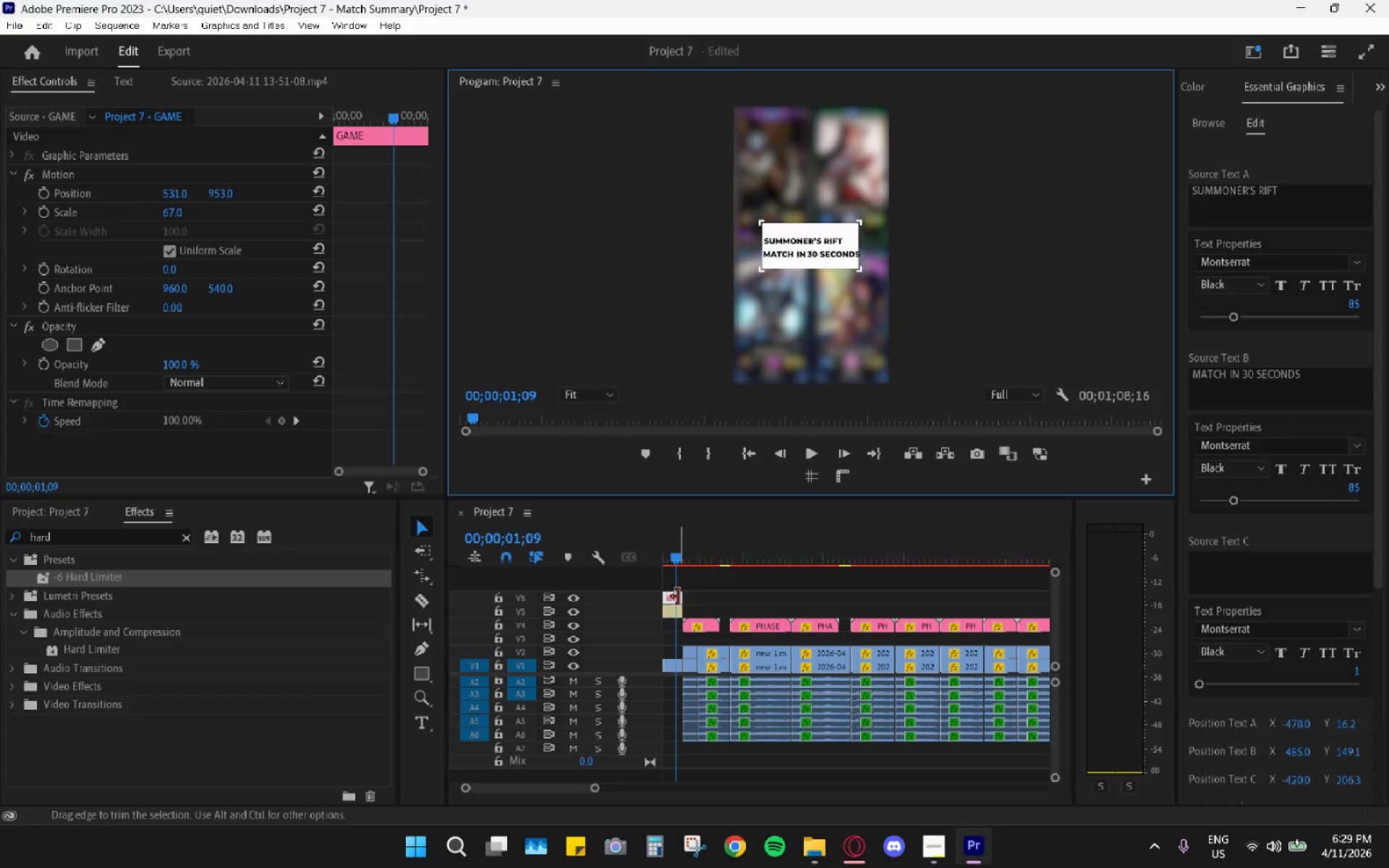 
left_click([1249, 385])
 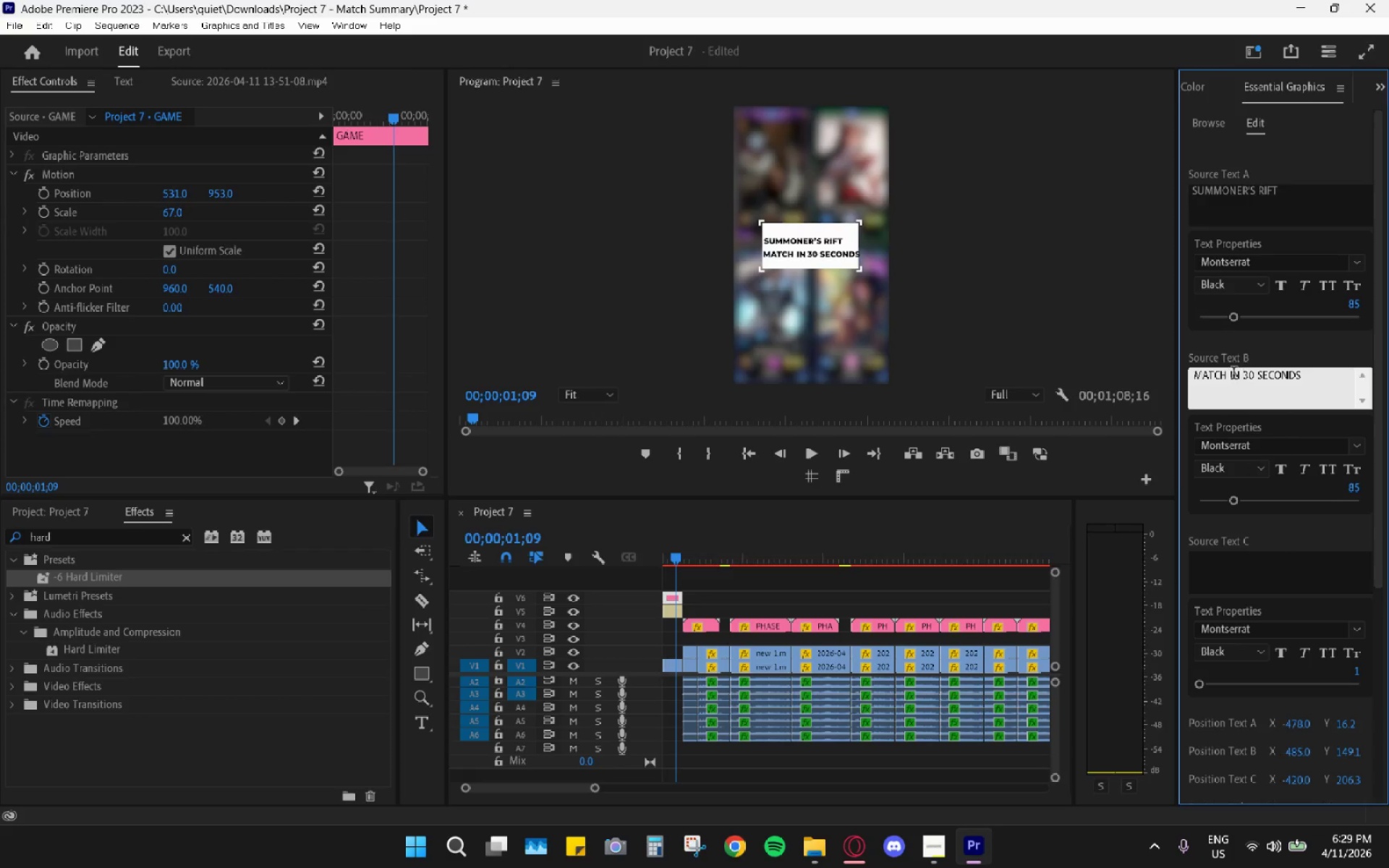 
left_click([1229, 376])
 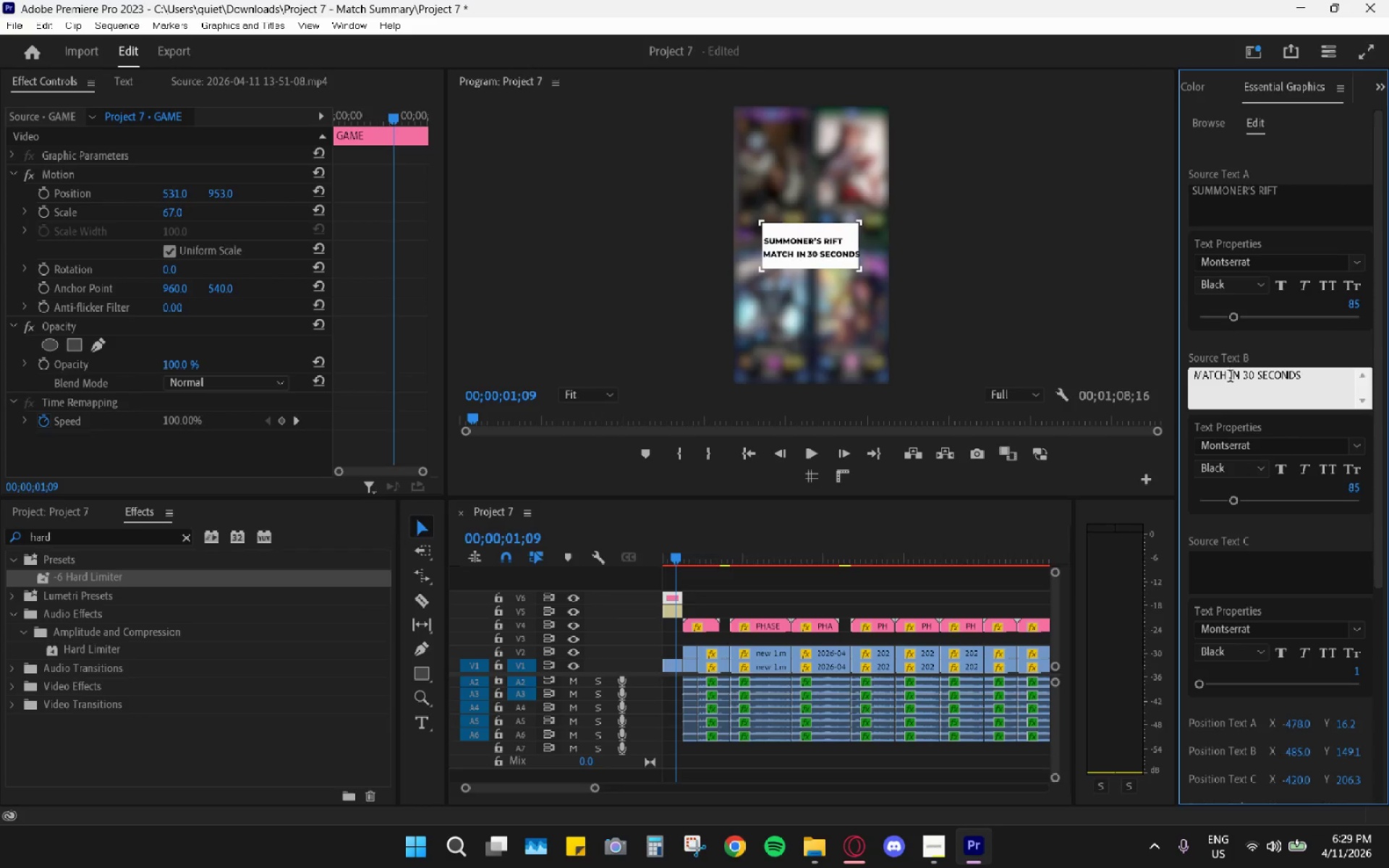 
left_click_drag(start_coordinate=[1234, 381], to_coordinate=[1230, 381])
 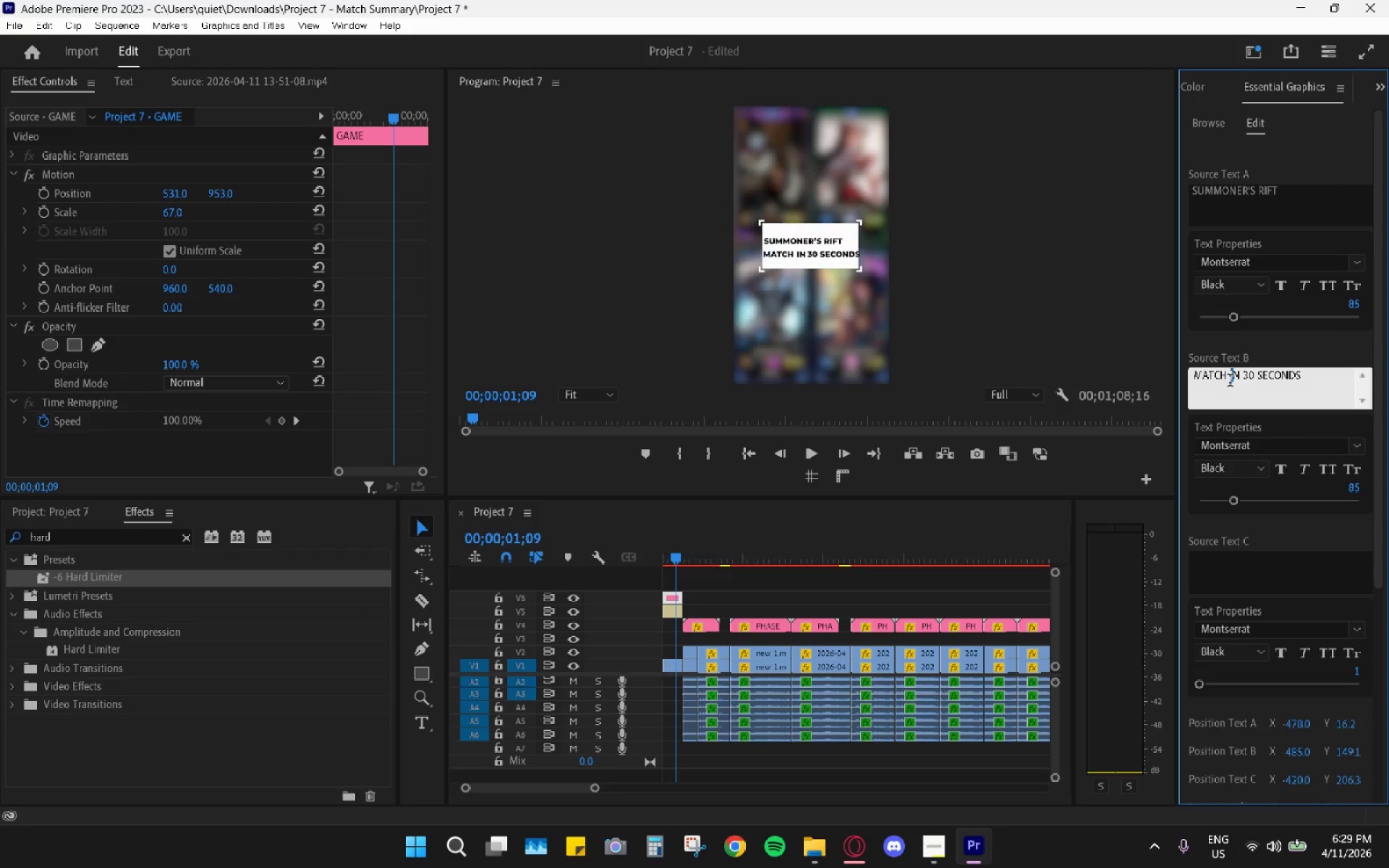 
left_click([1230, 382])
 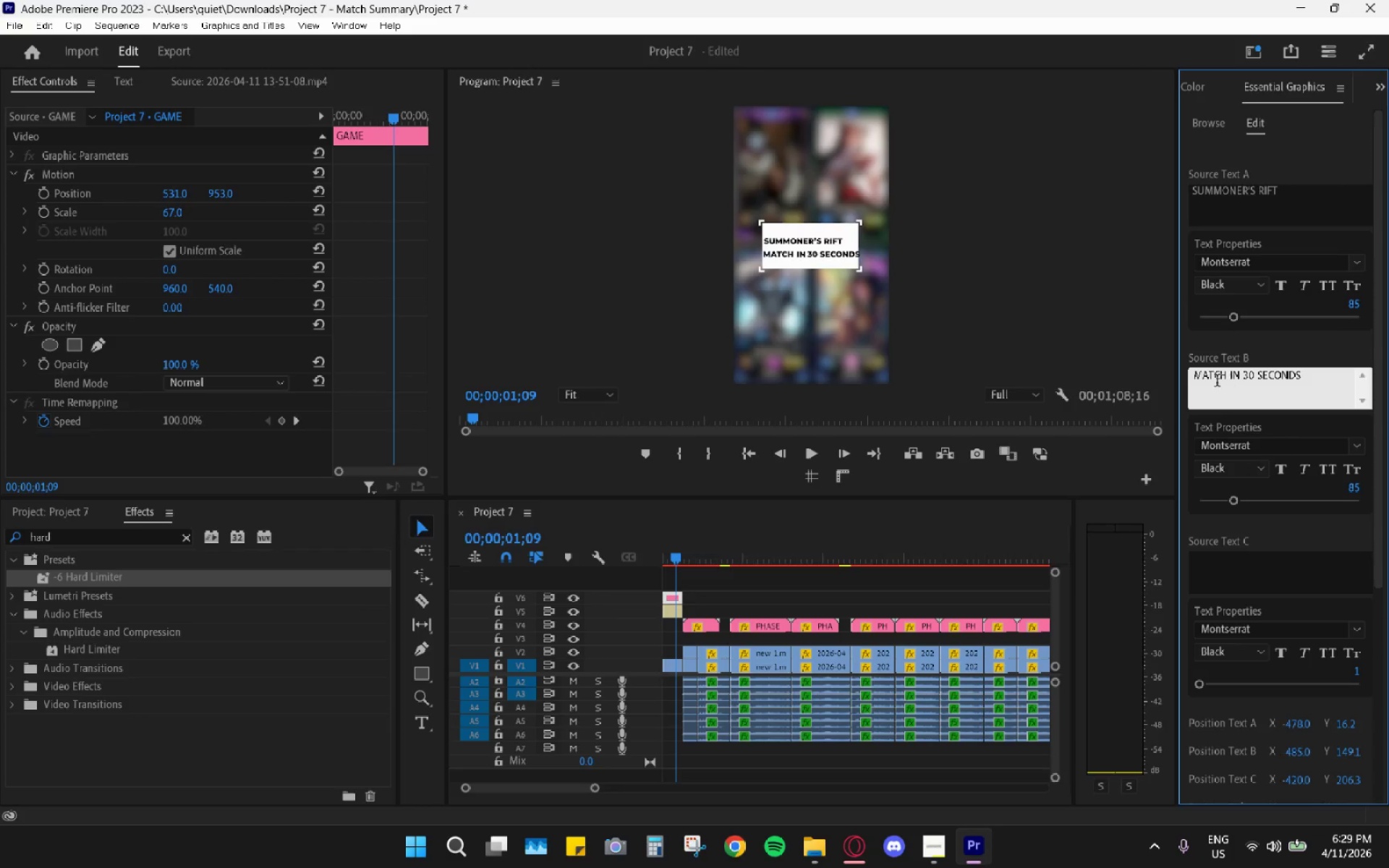 
double_click([1212, 381])
 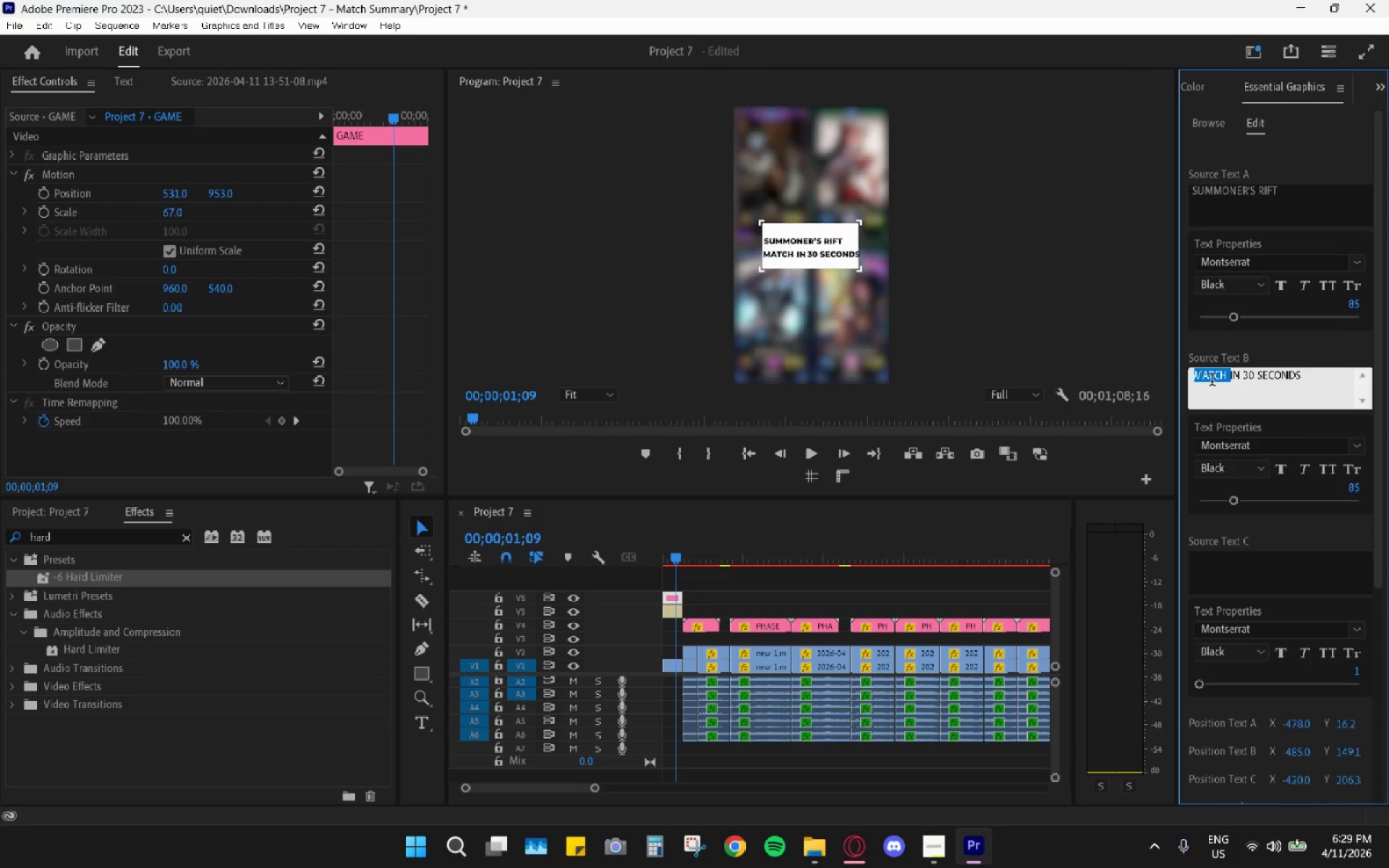 
type(GAME )
 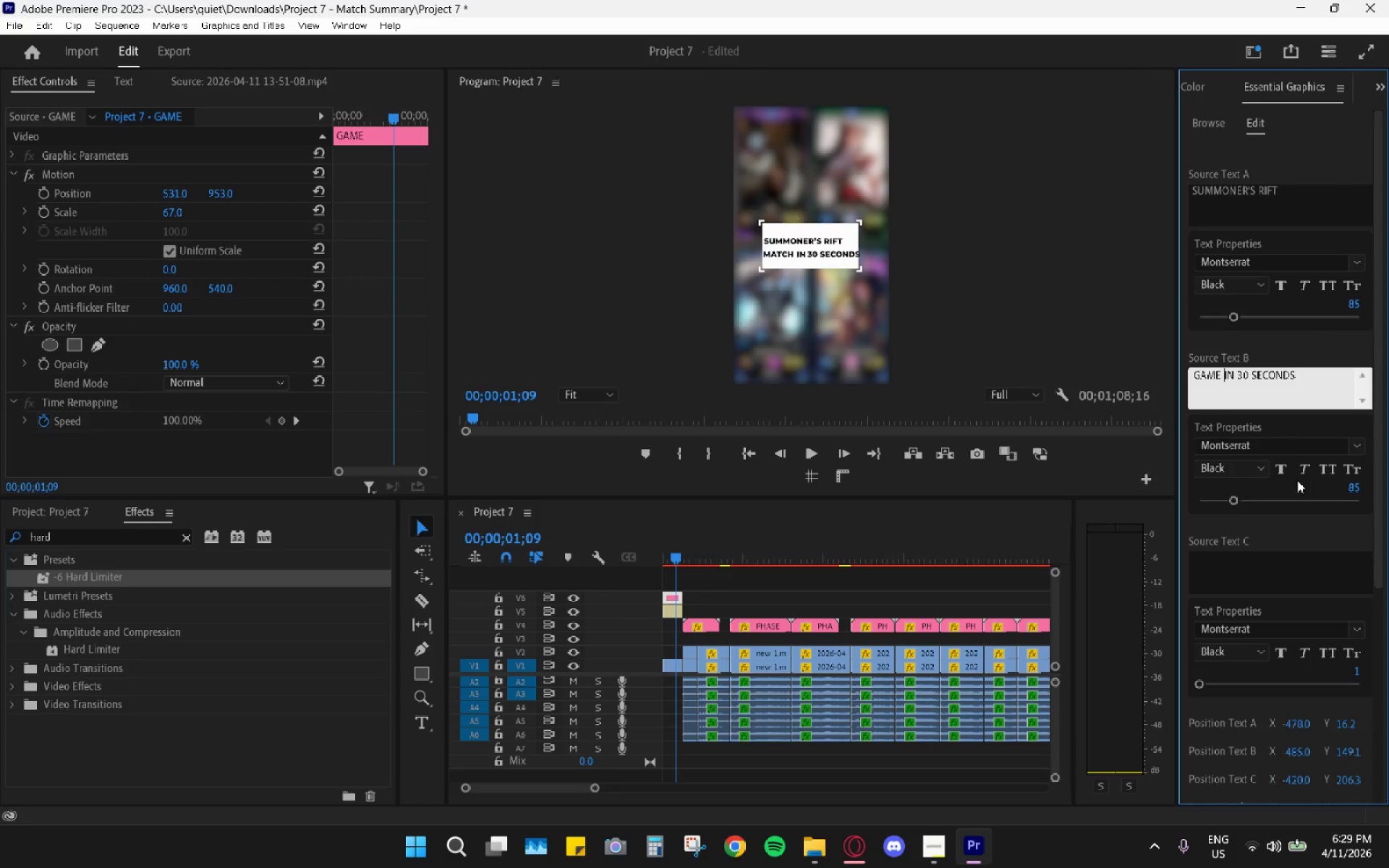 
left_click([1356, 306])
 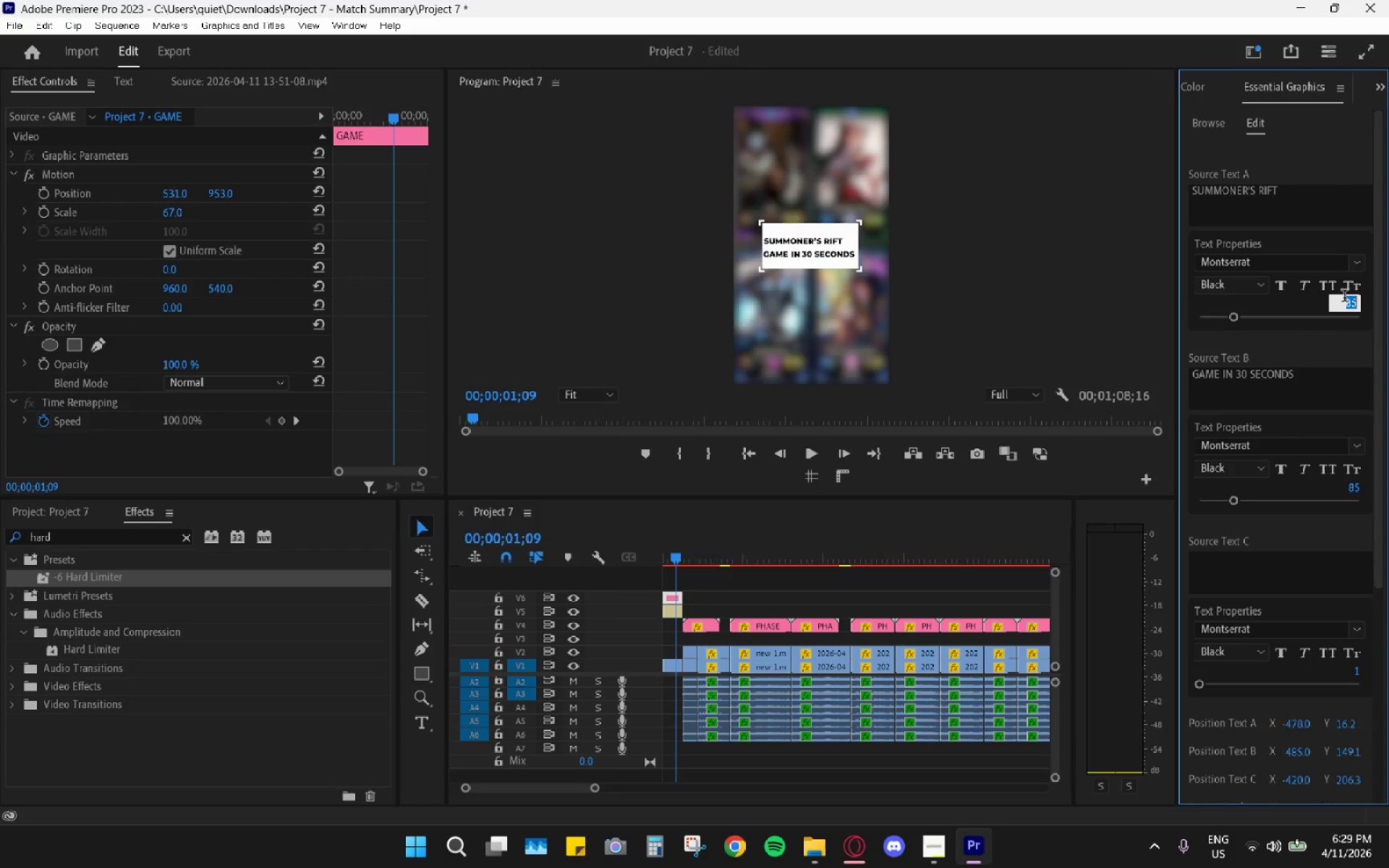 
key(Numpad9)
 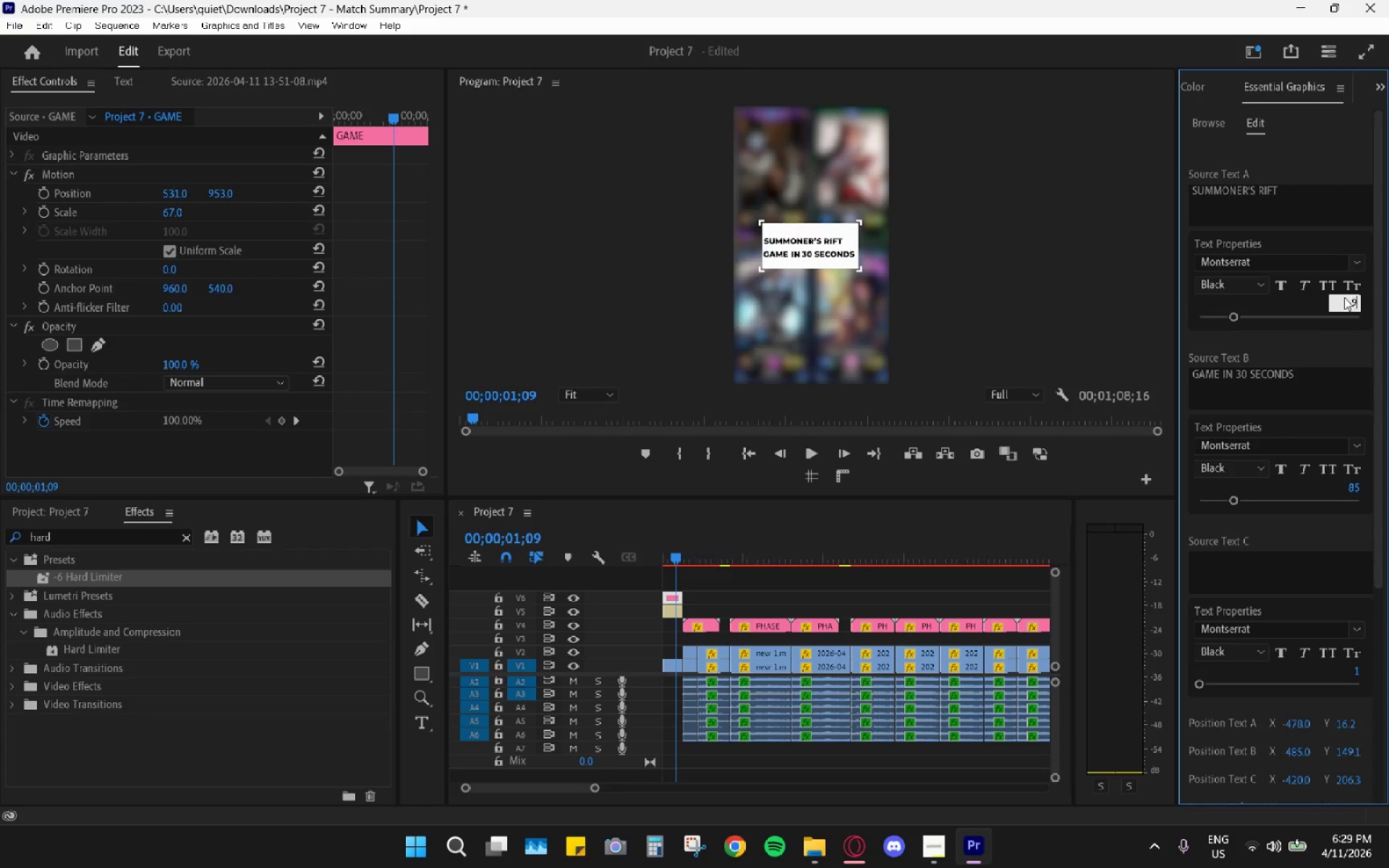 
key(Numpad0)
 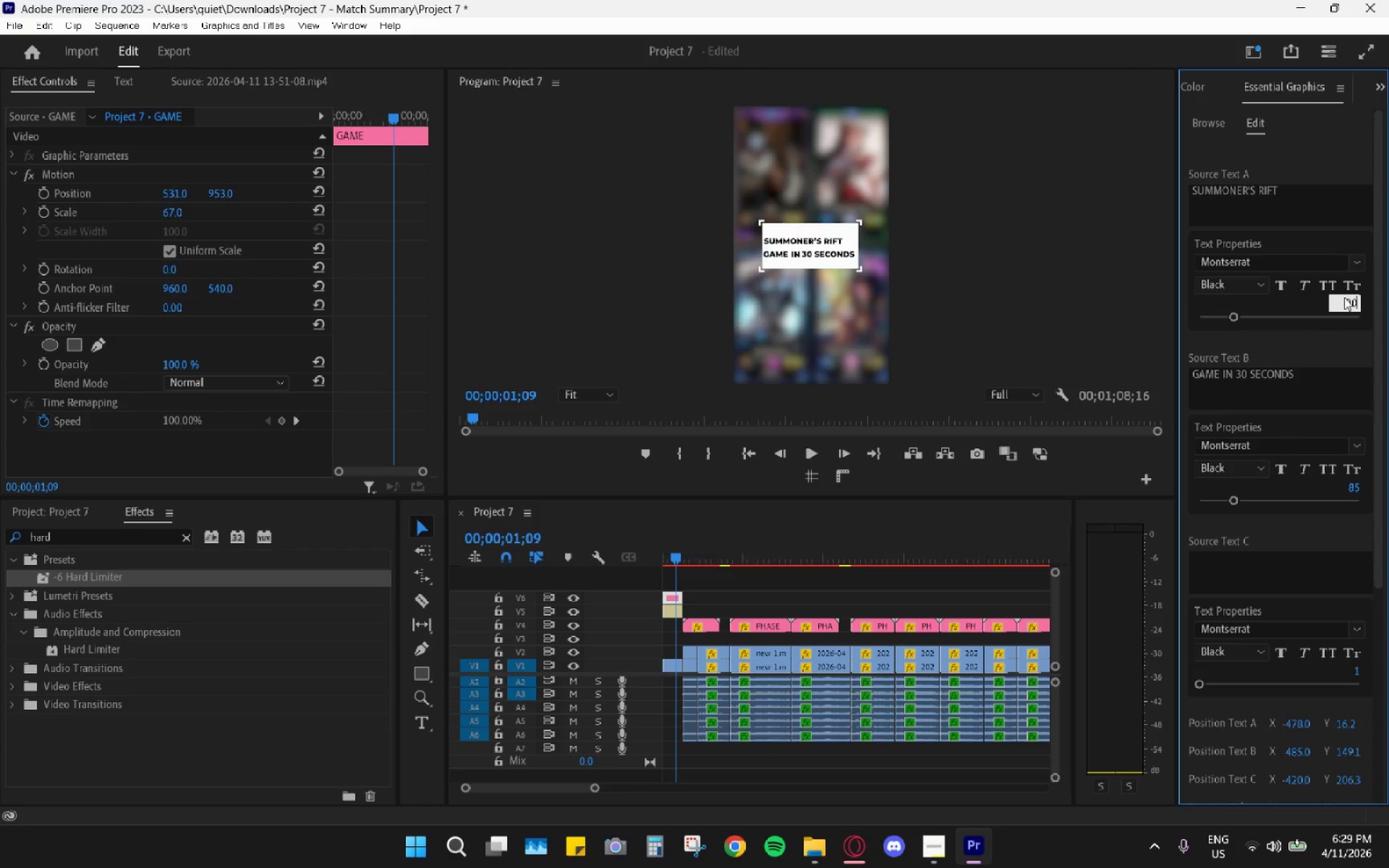 
key(Enter)
 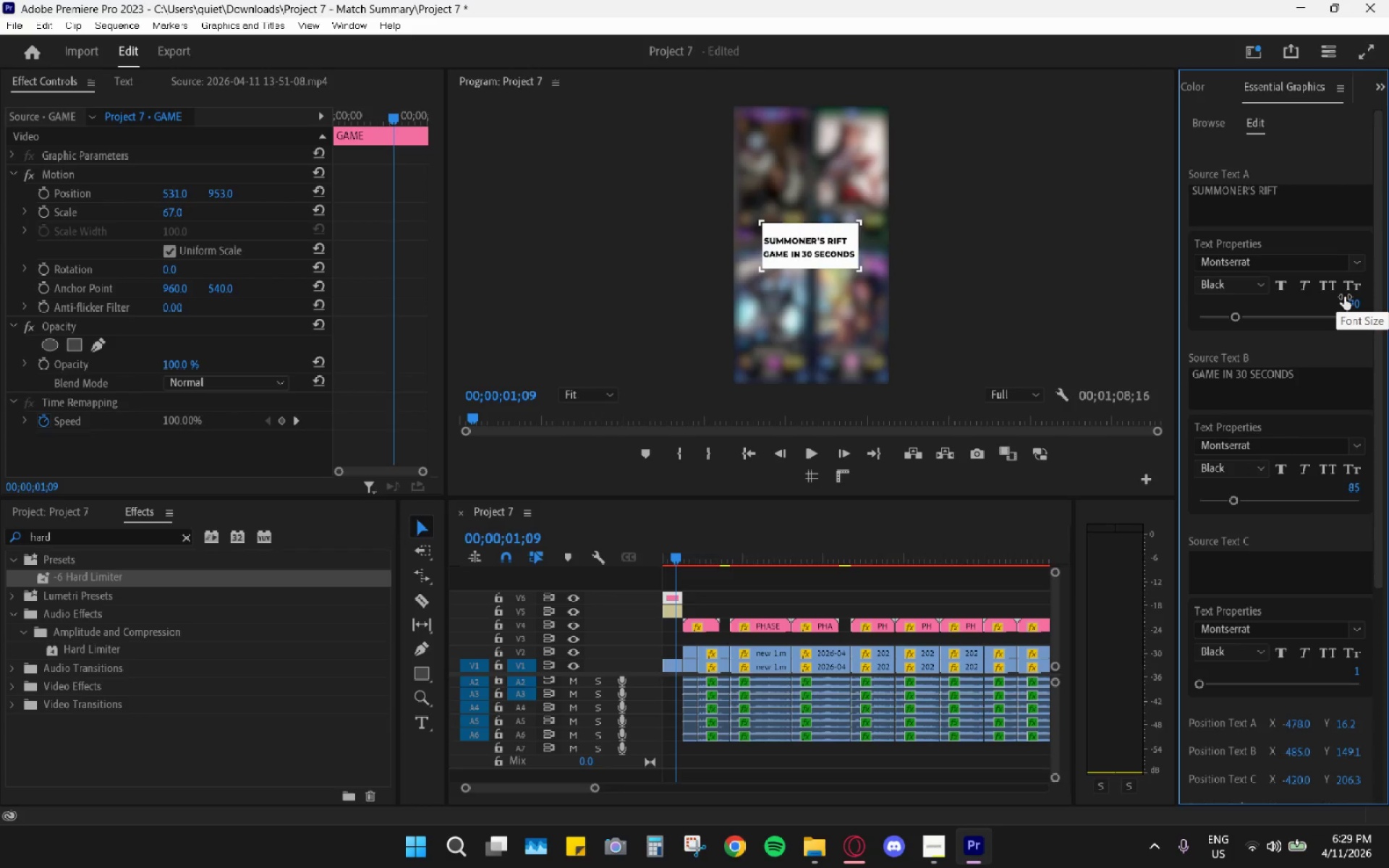 
left_click([1355, 302])
 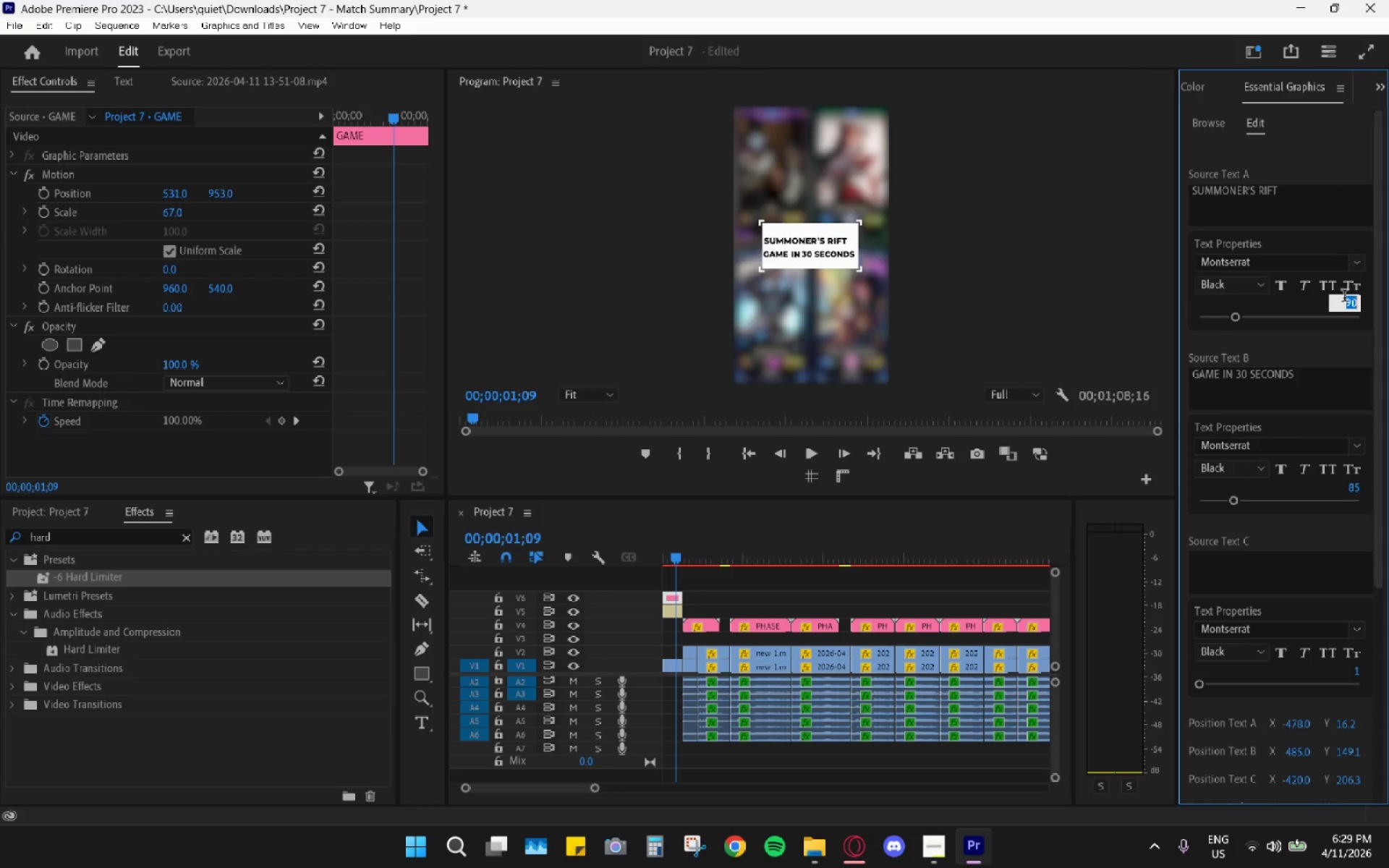 
key(Numpad1)
 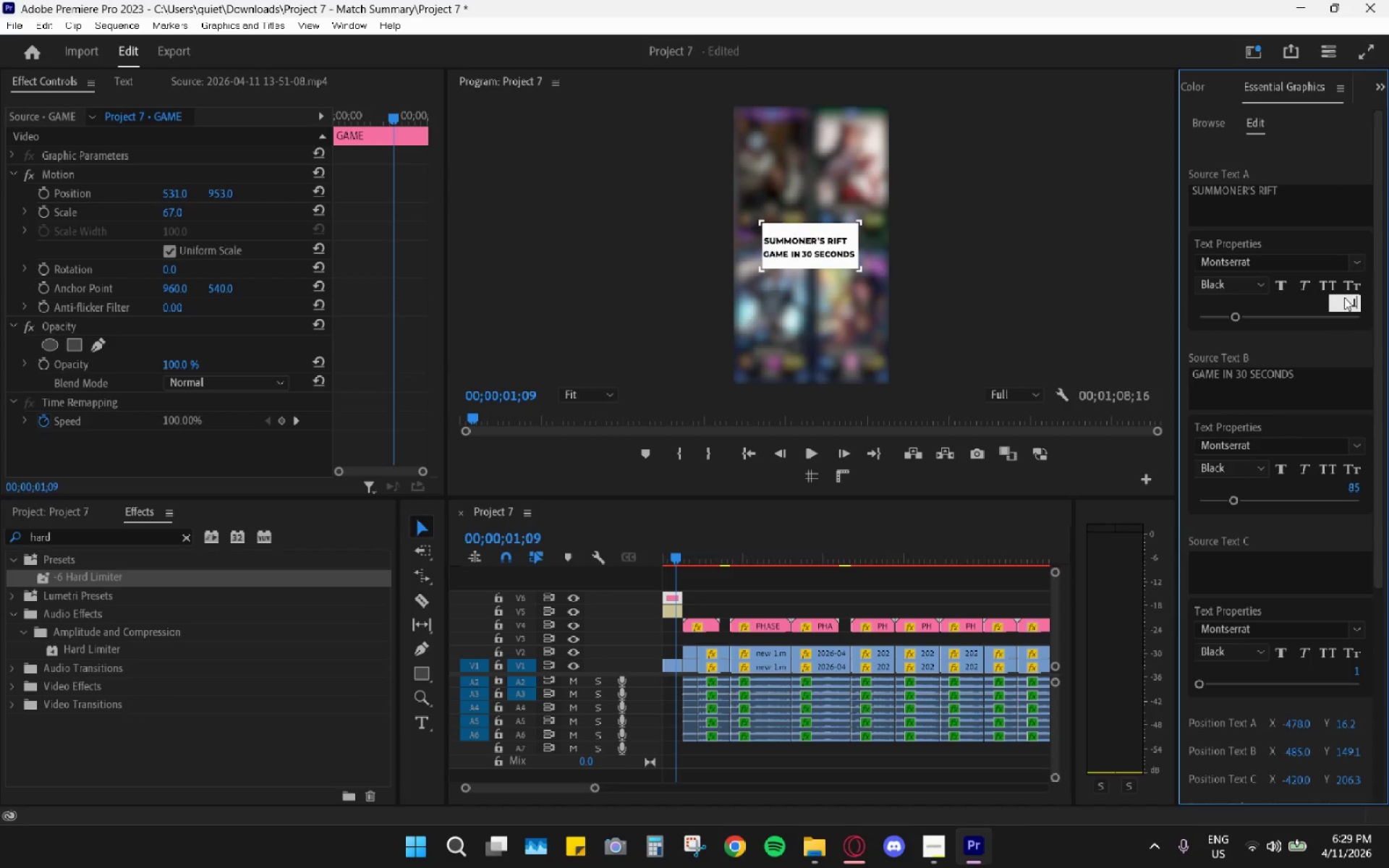 
key(Numpad0)
 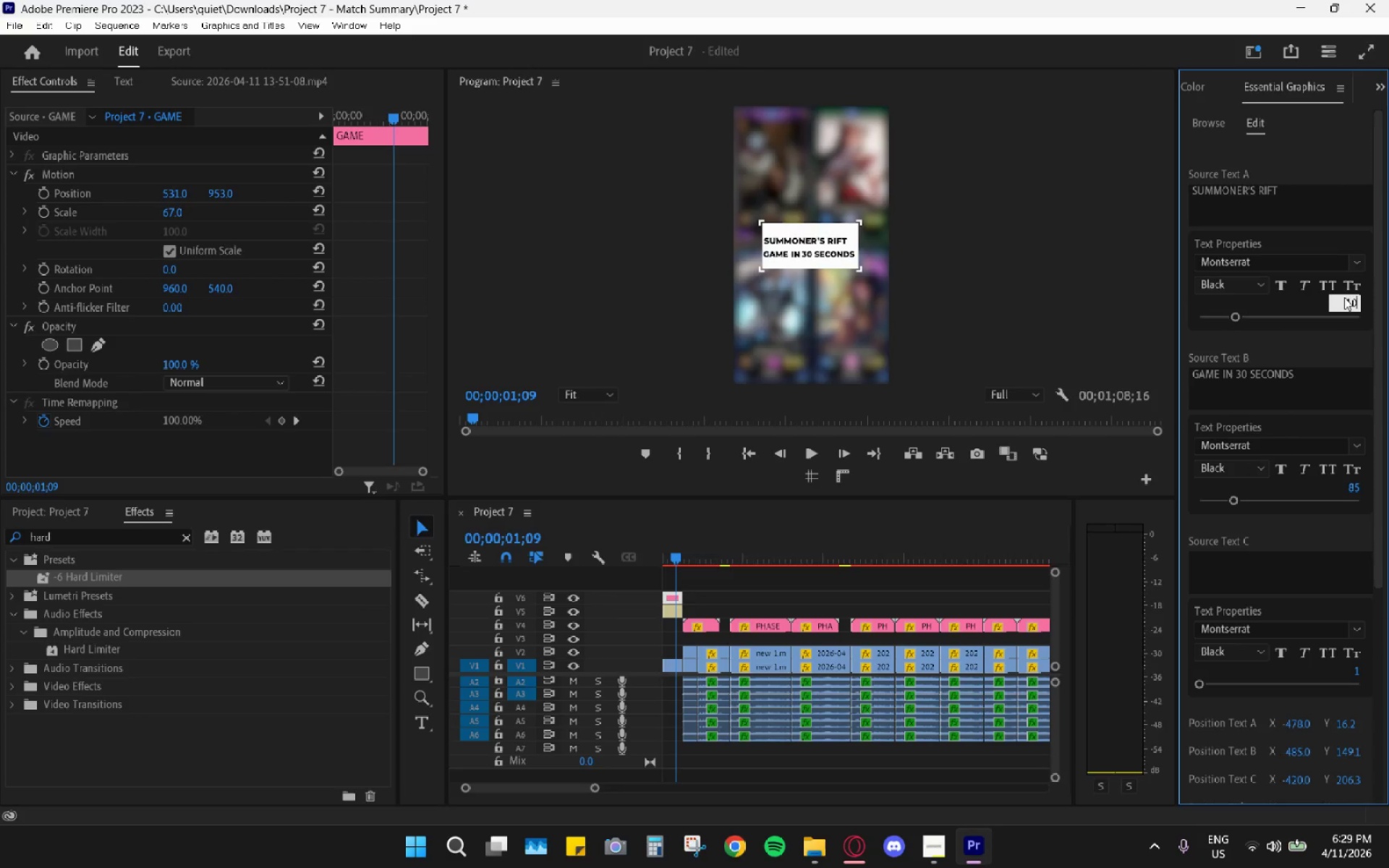 
key(Numpad0)
 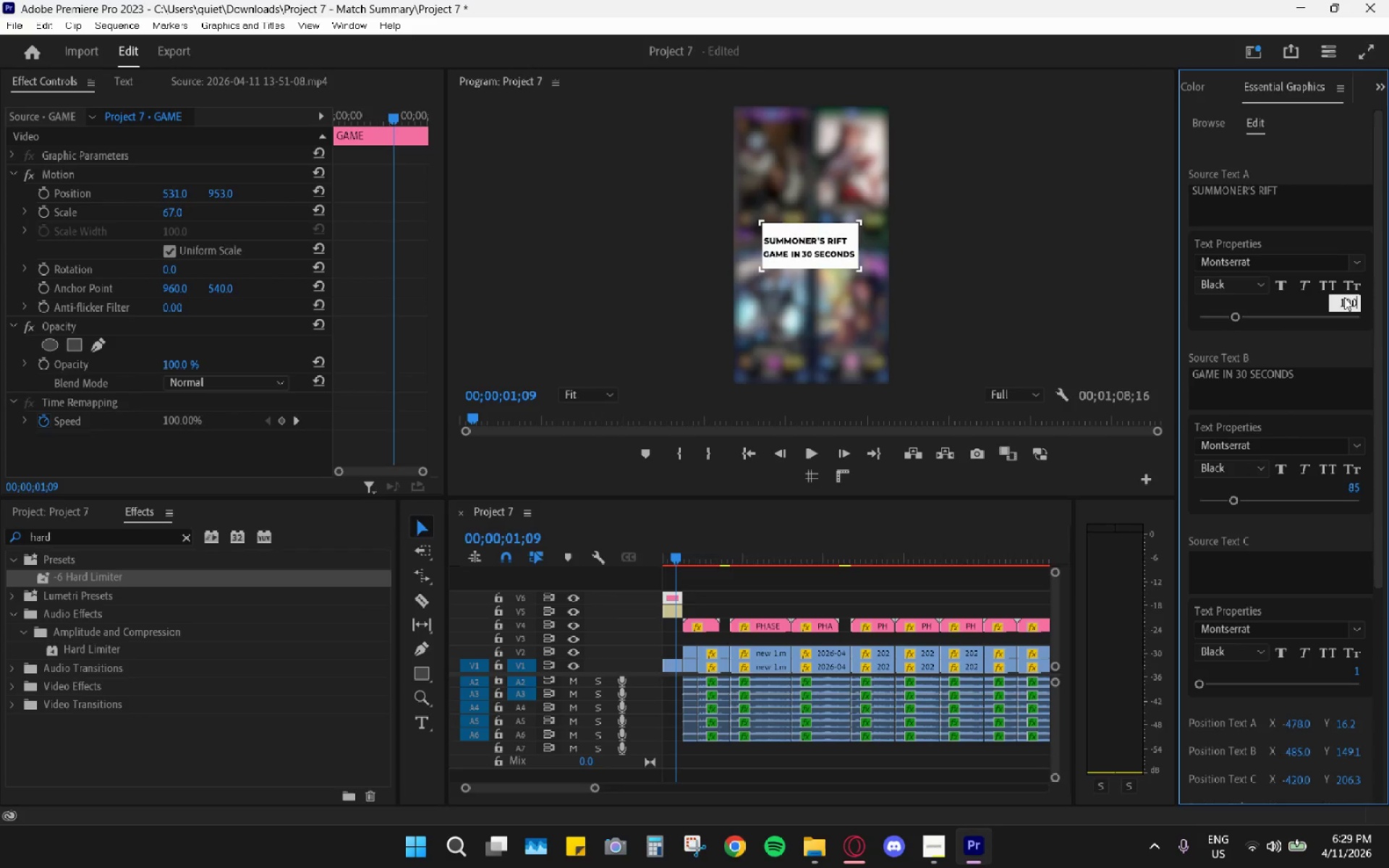 
key(Enter)
 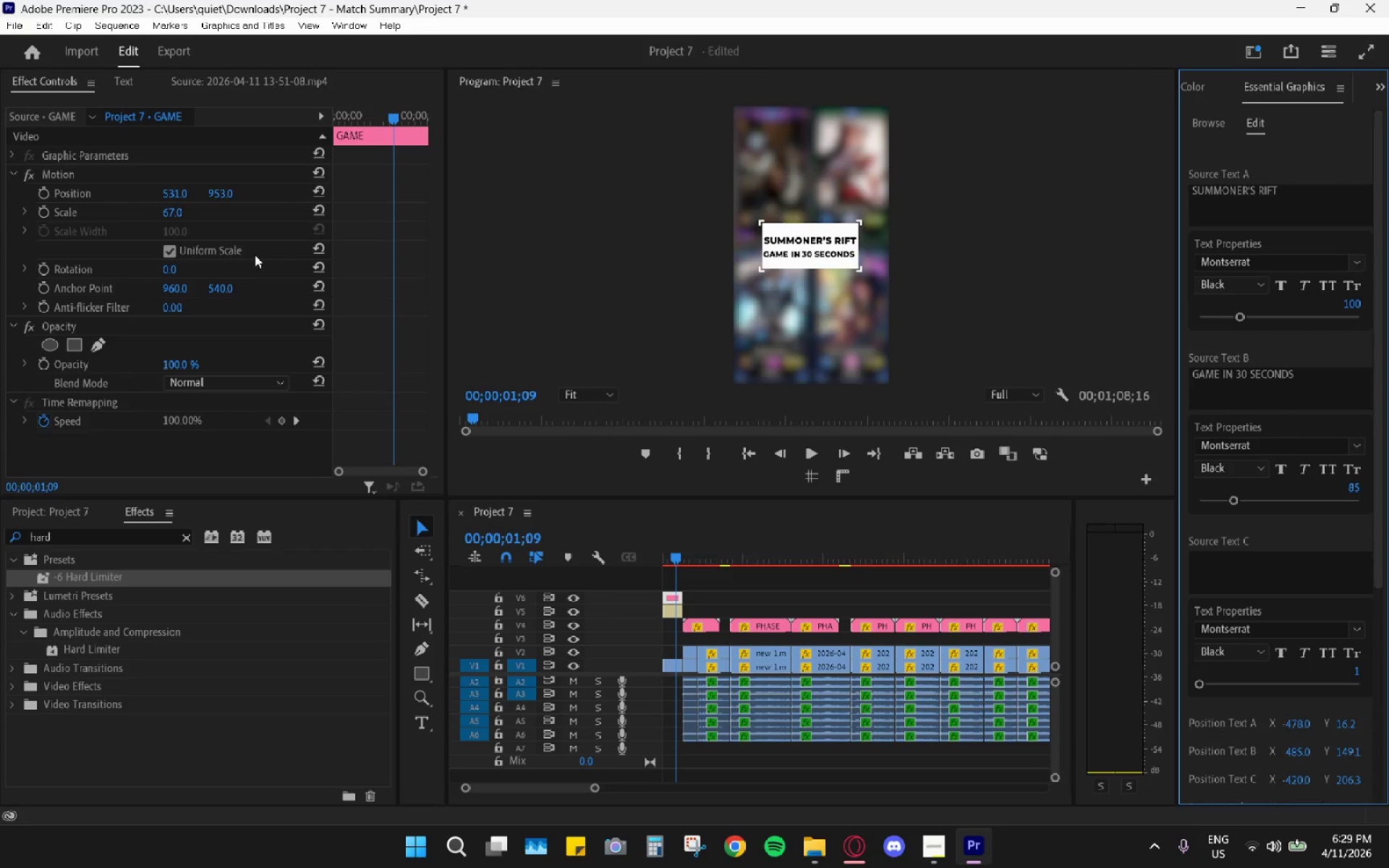 
left_click([181, 209])
 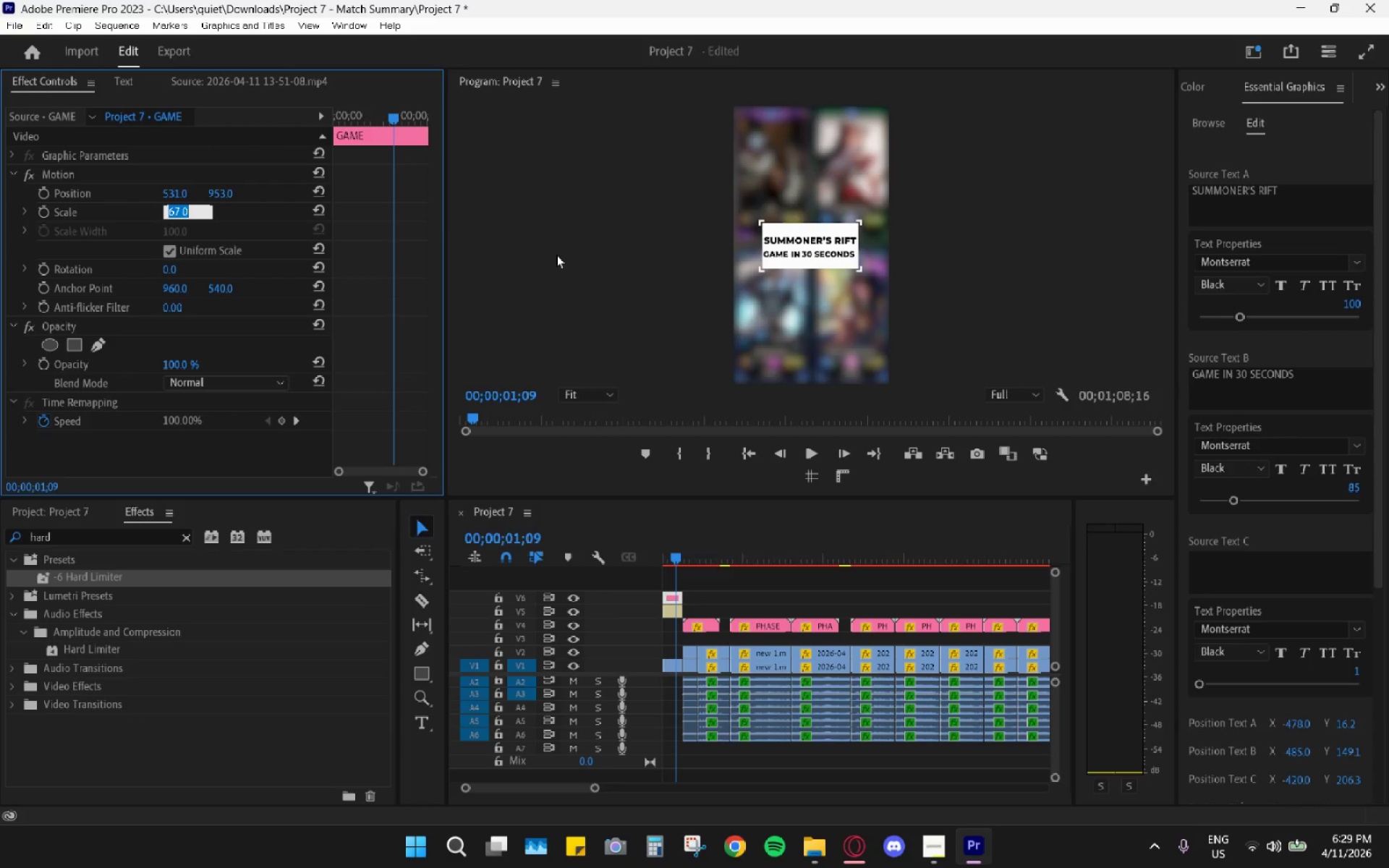 
key(Numpad7)
 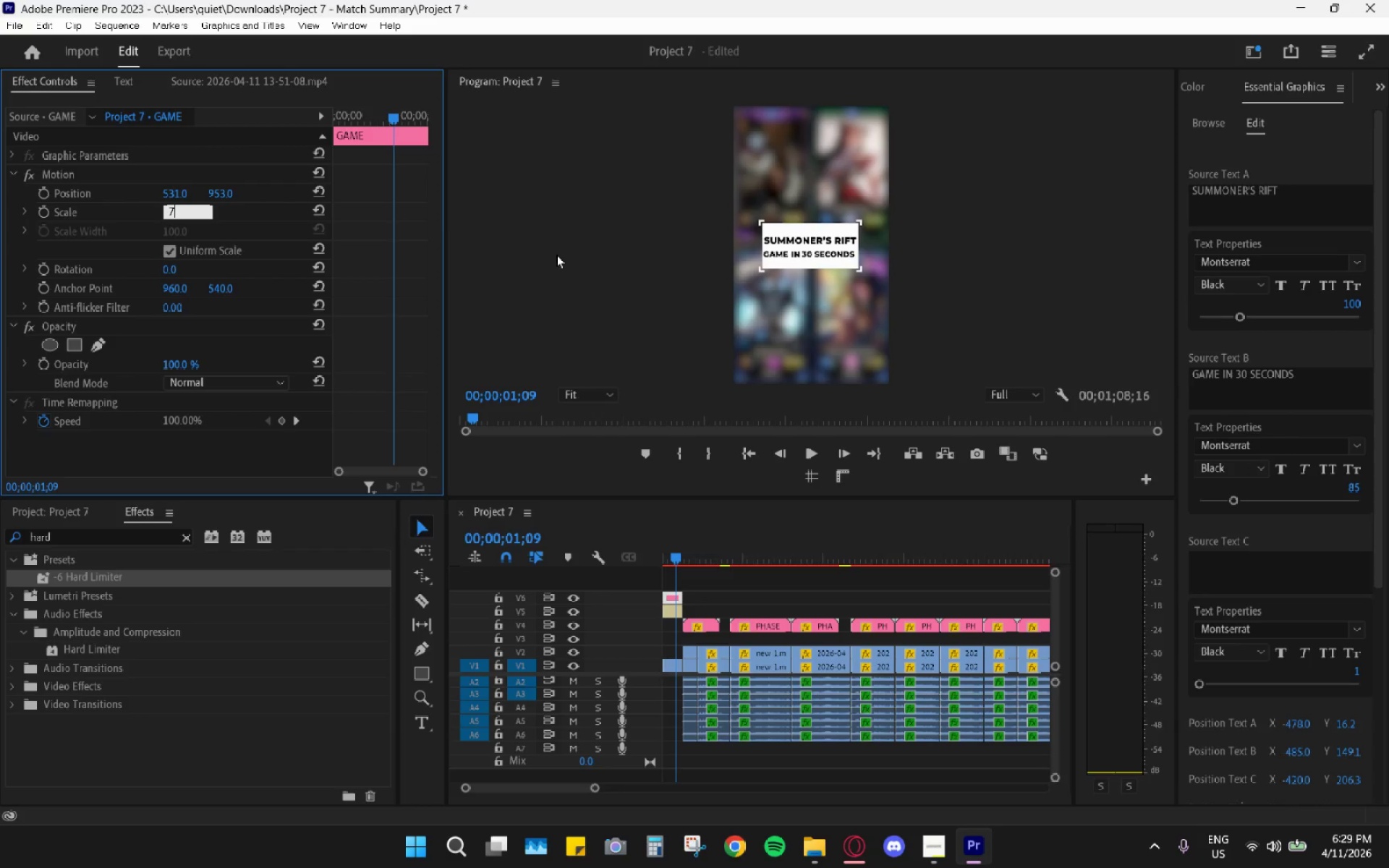 
key(Numpad0)
 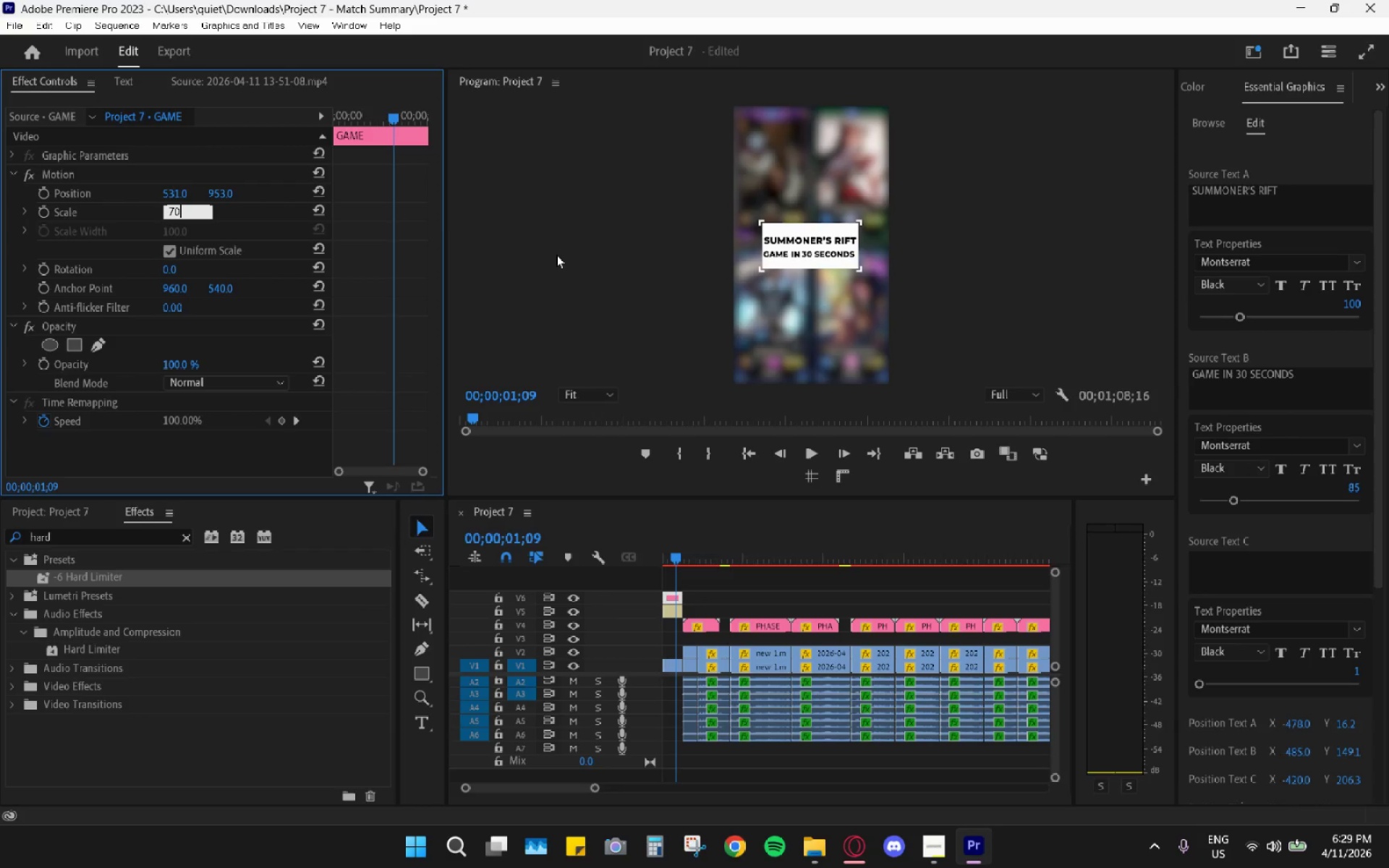 
key(Enter)
 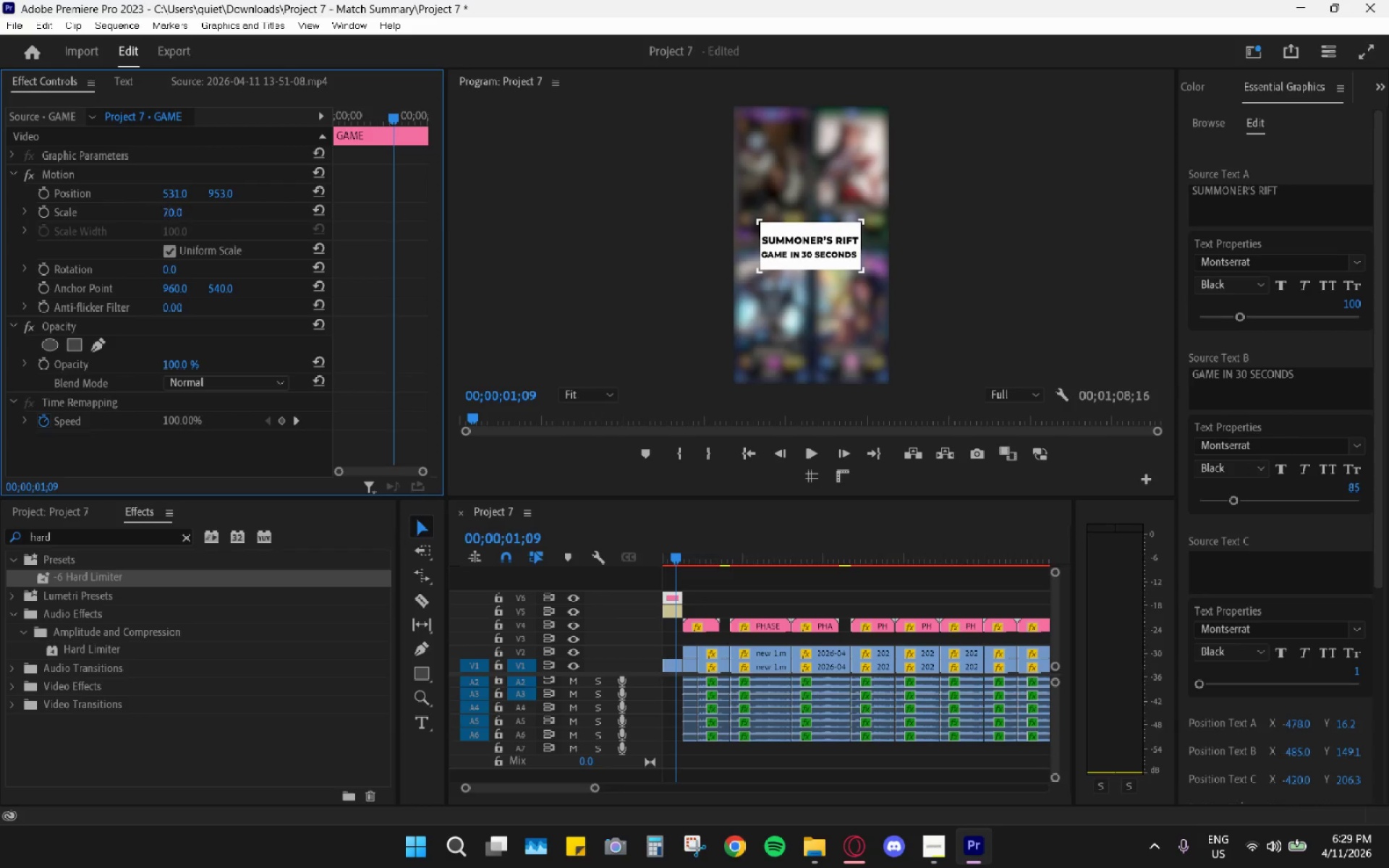 
key(Numpad8)
 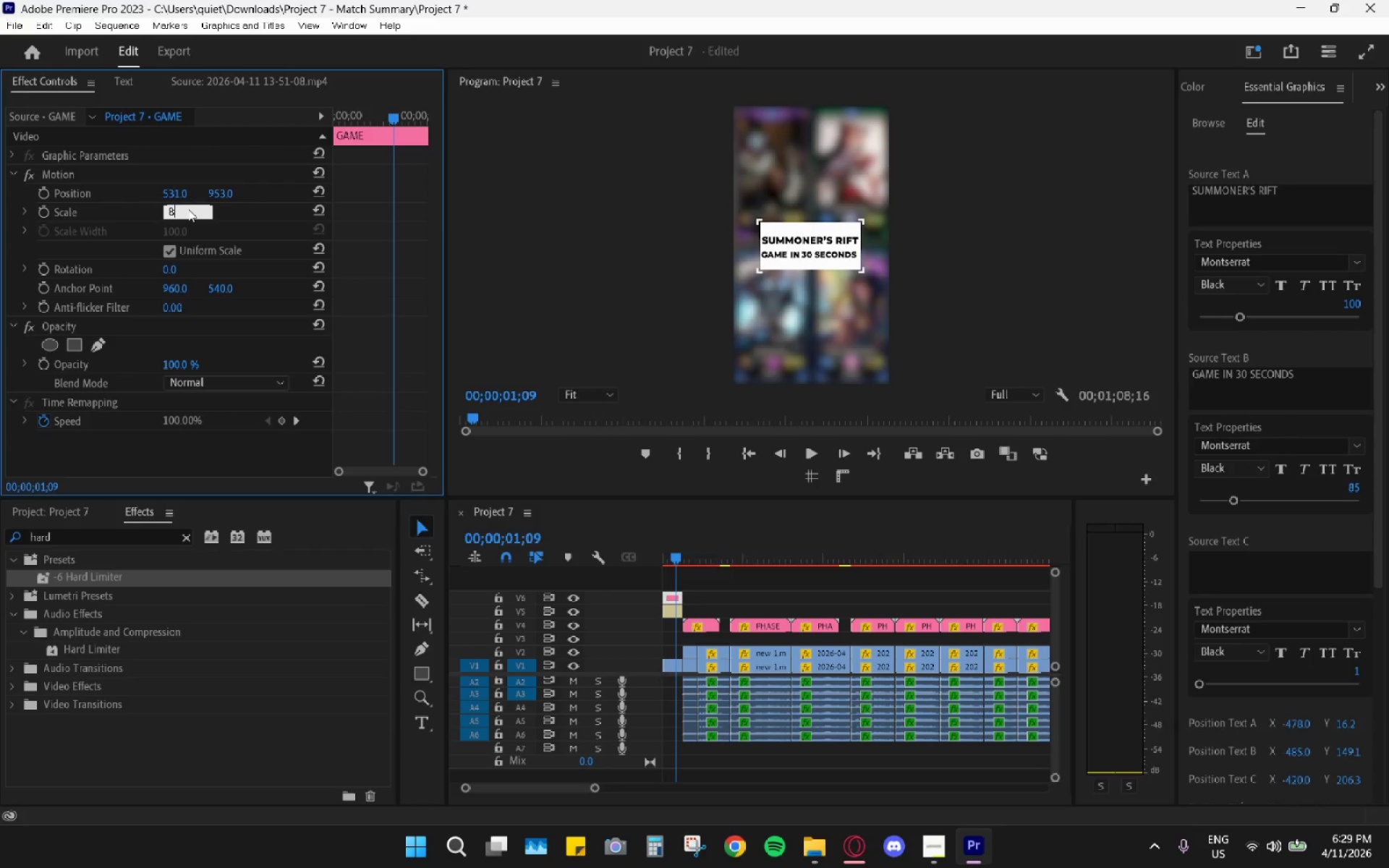 
key(Numpad0)
 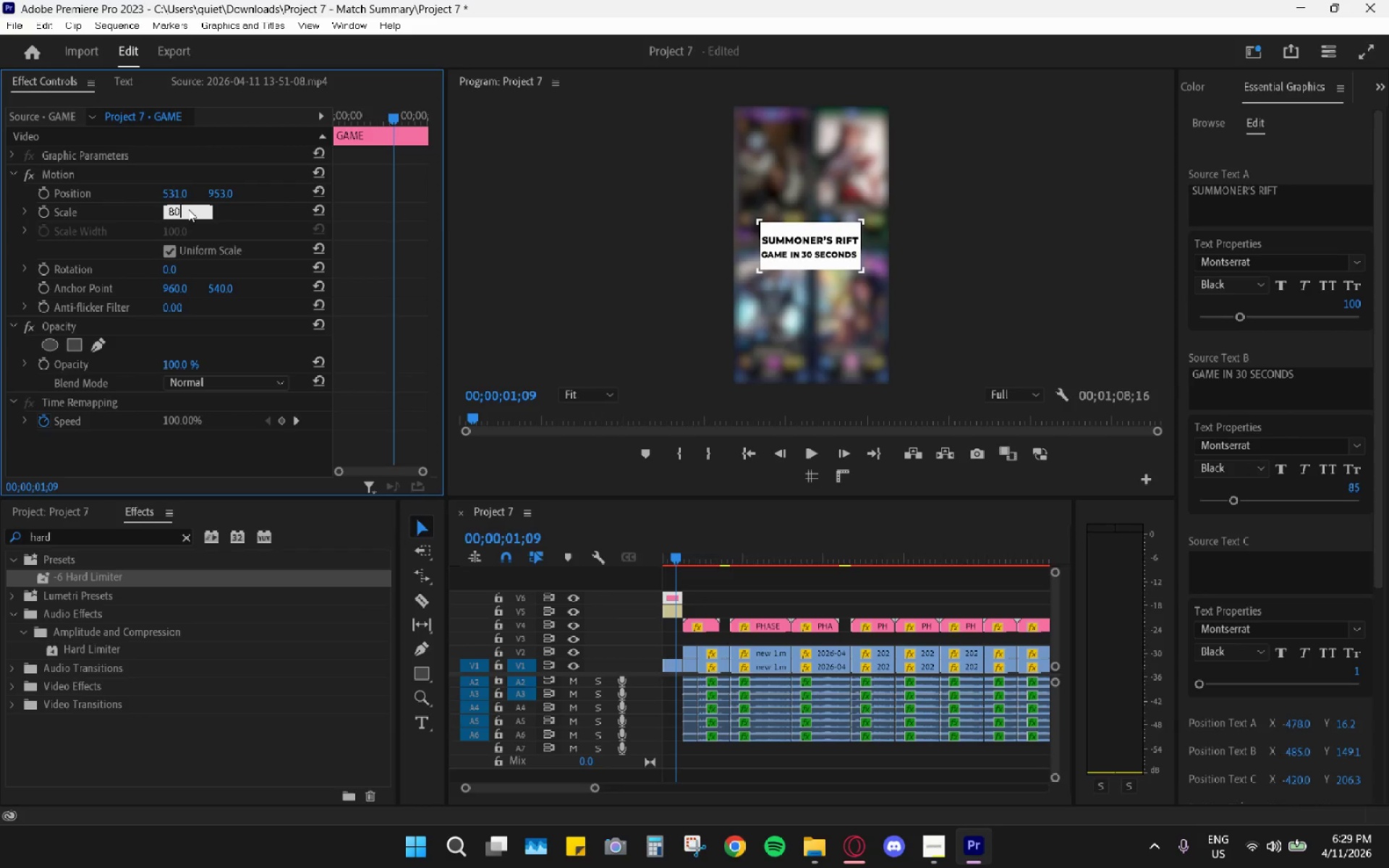 
key(Enter)
 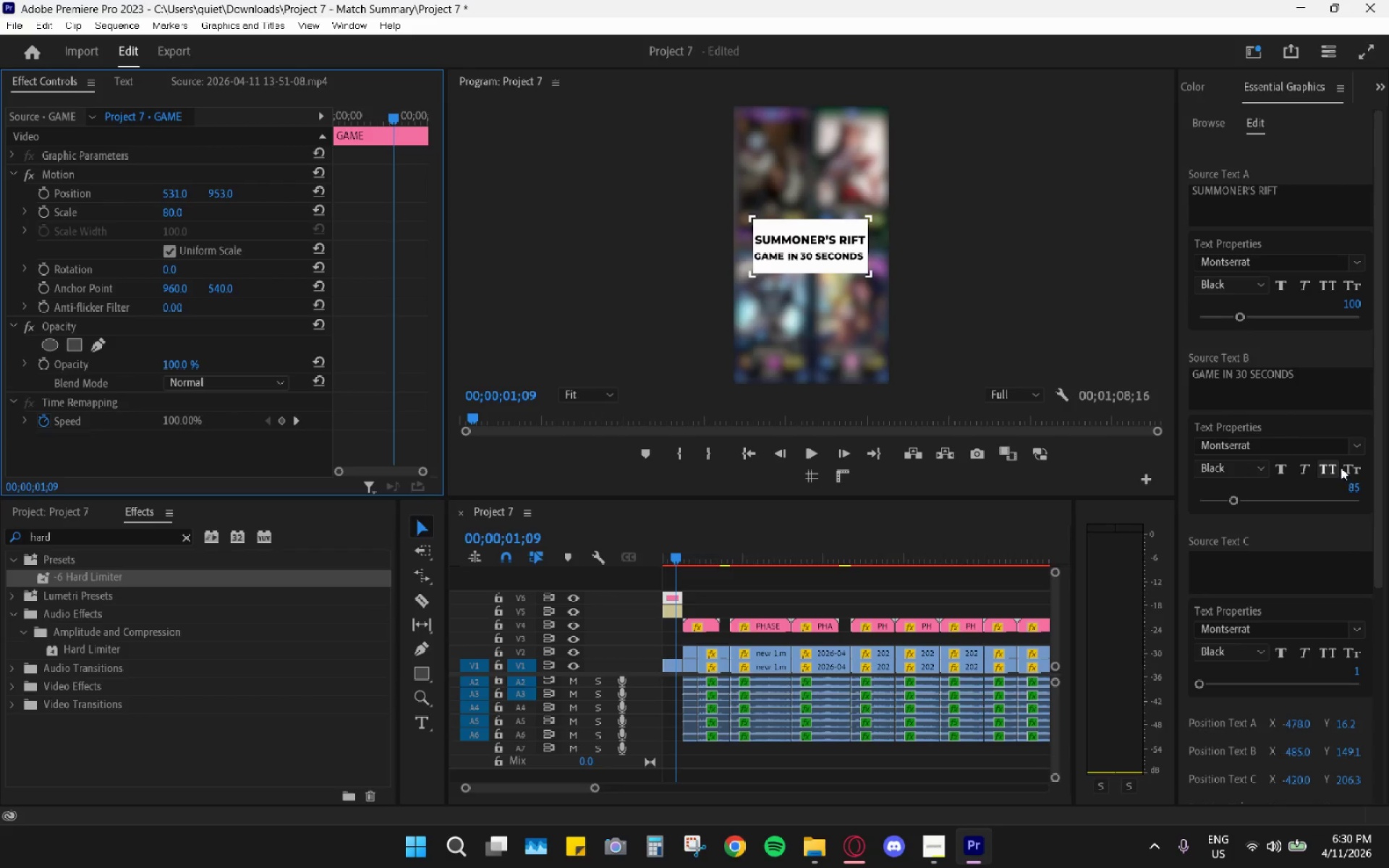 
left_click([1353, 307])
 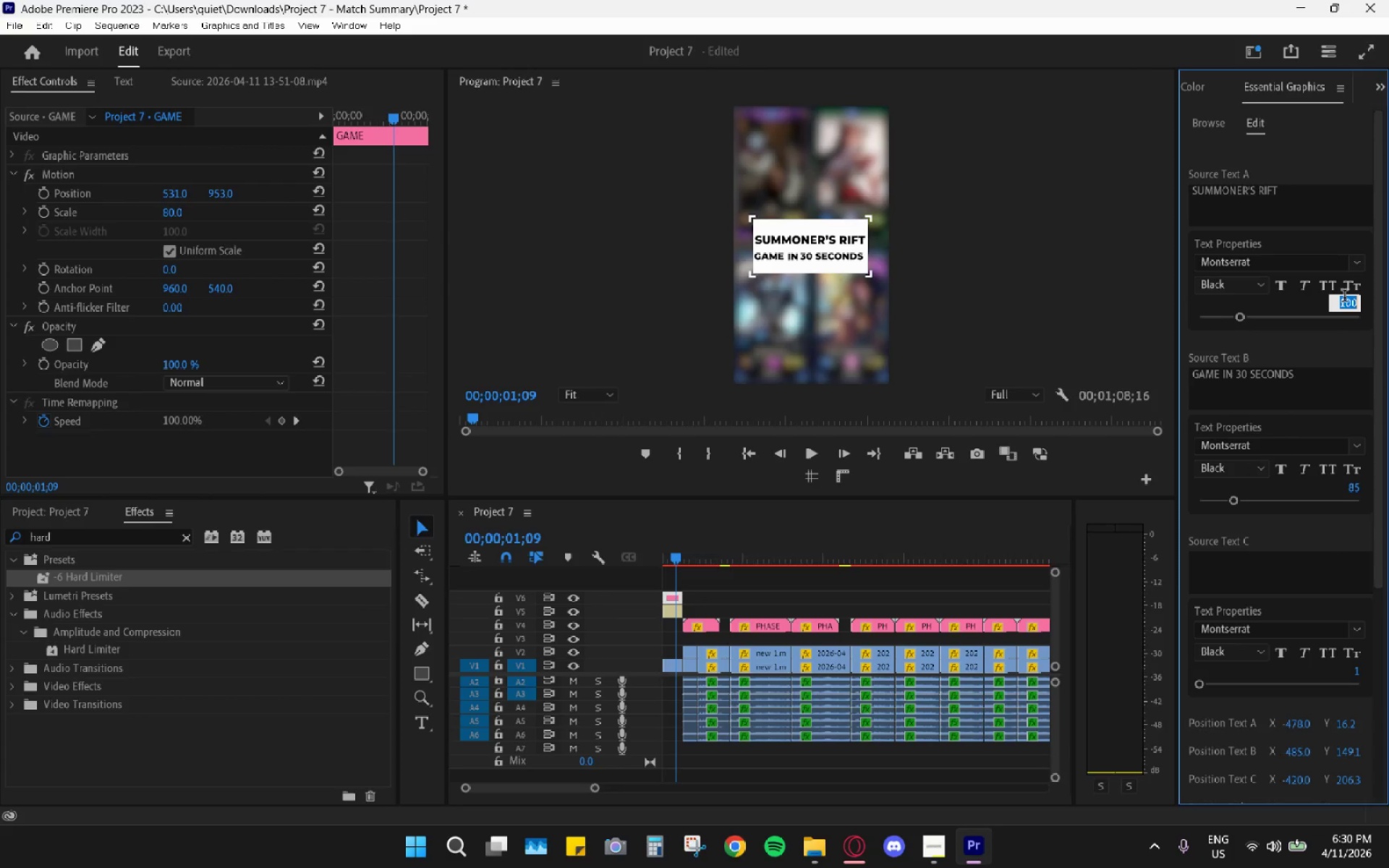 
key(Numpad9)
 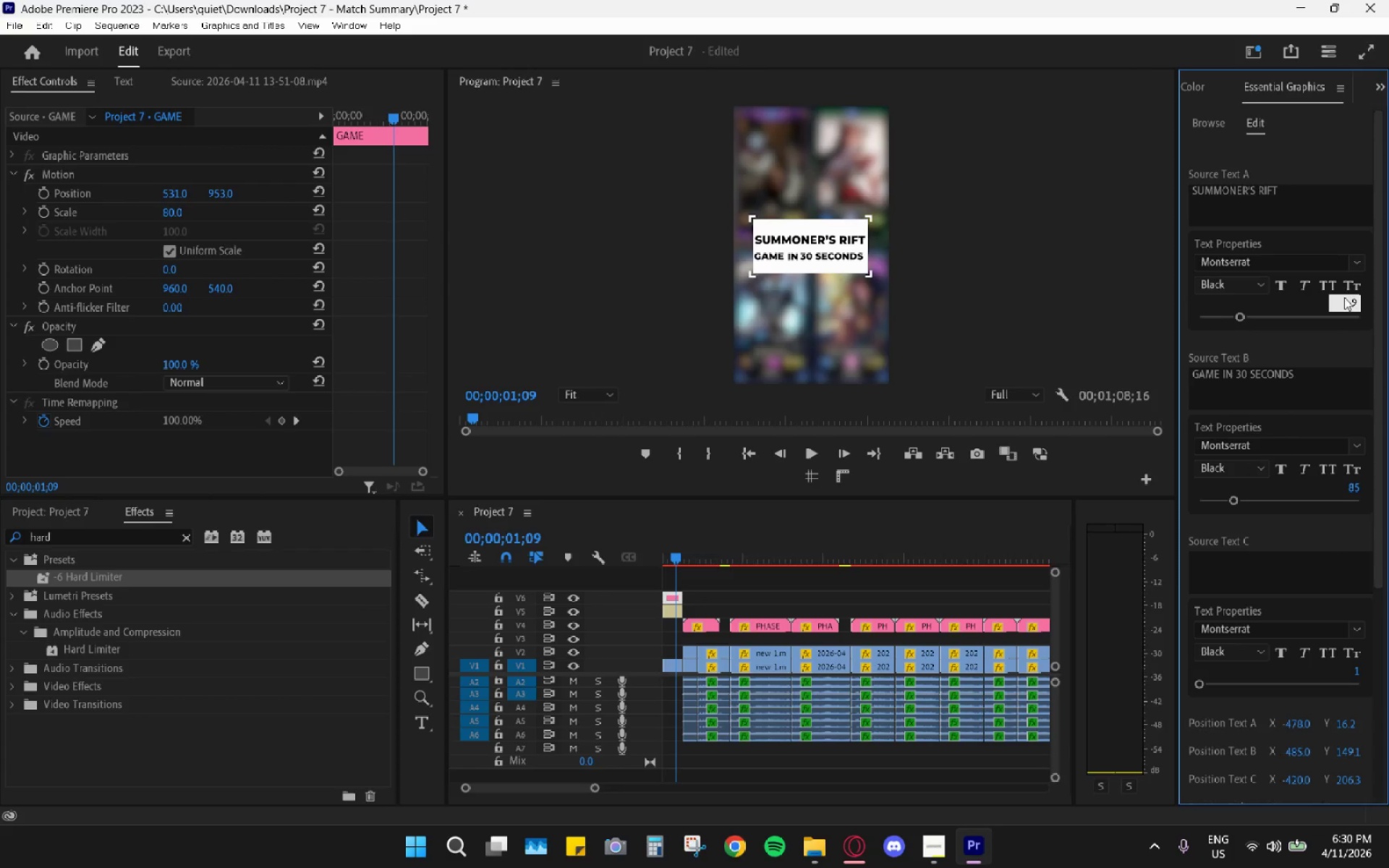 
key(Numpad0)
 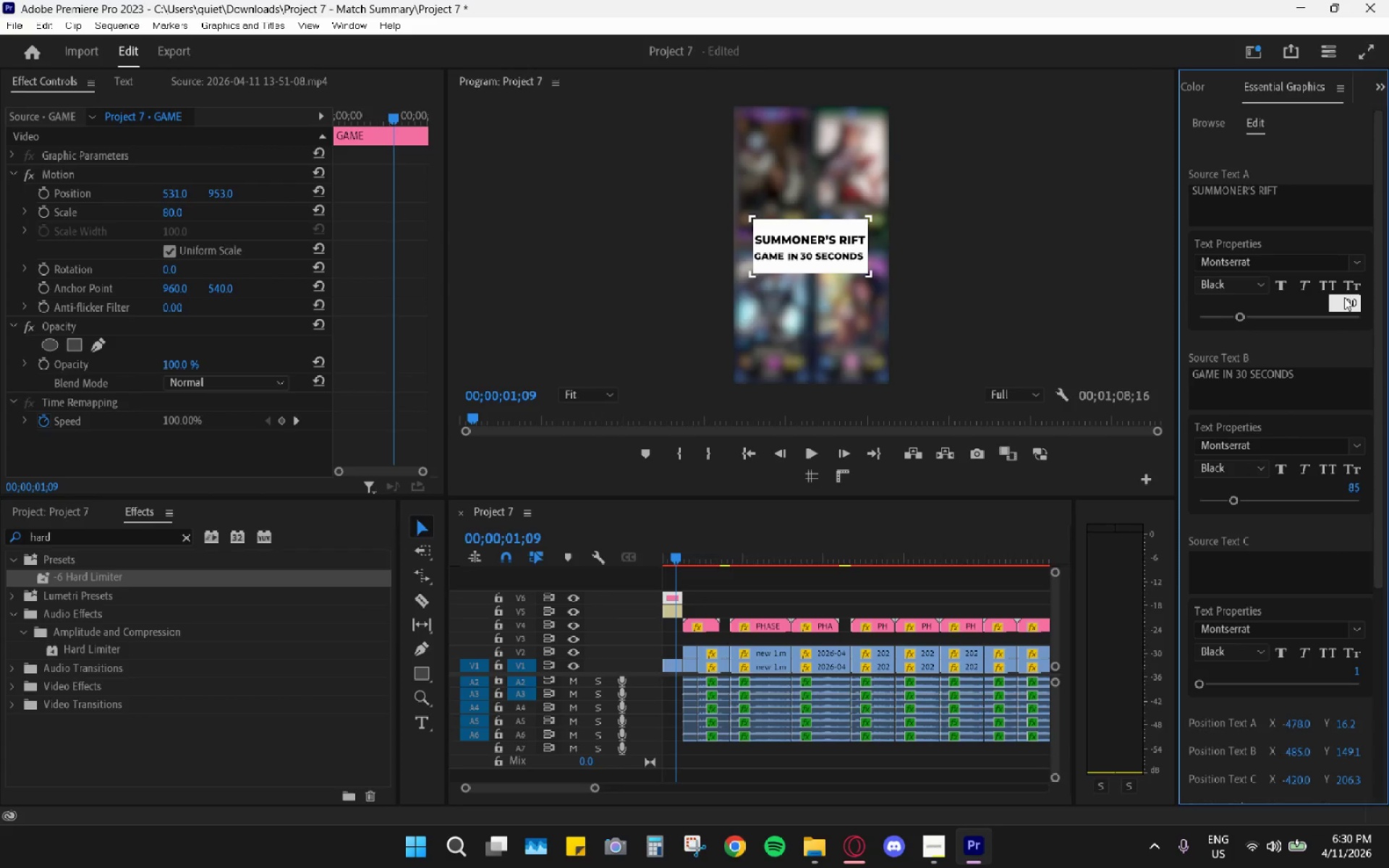 
key(Enter)
 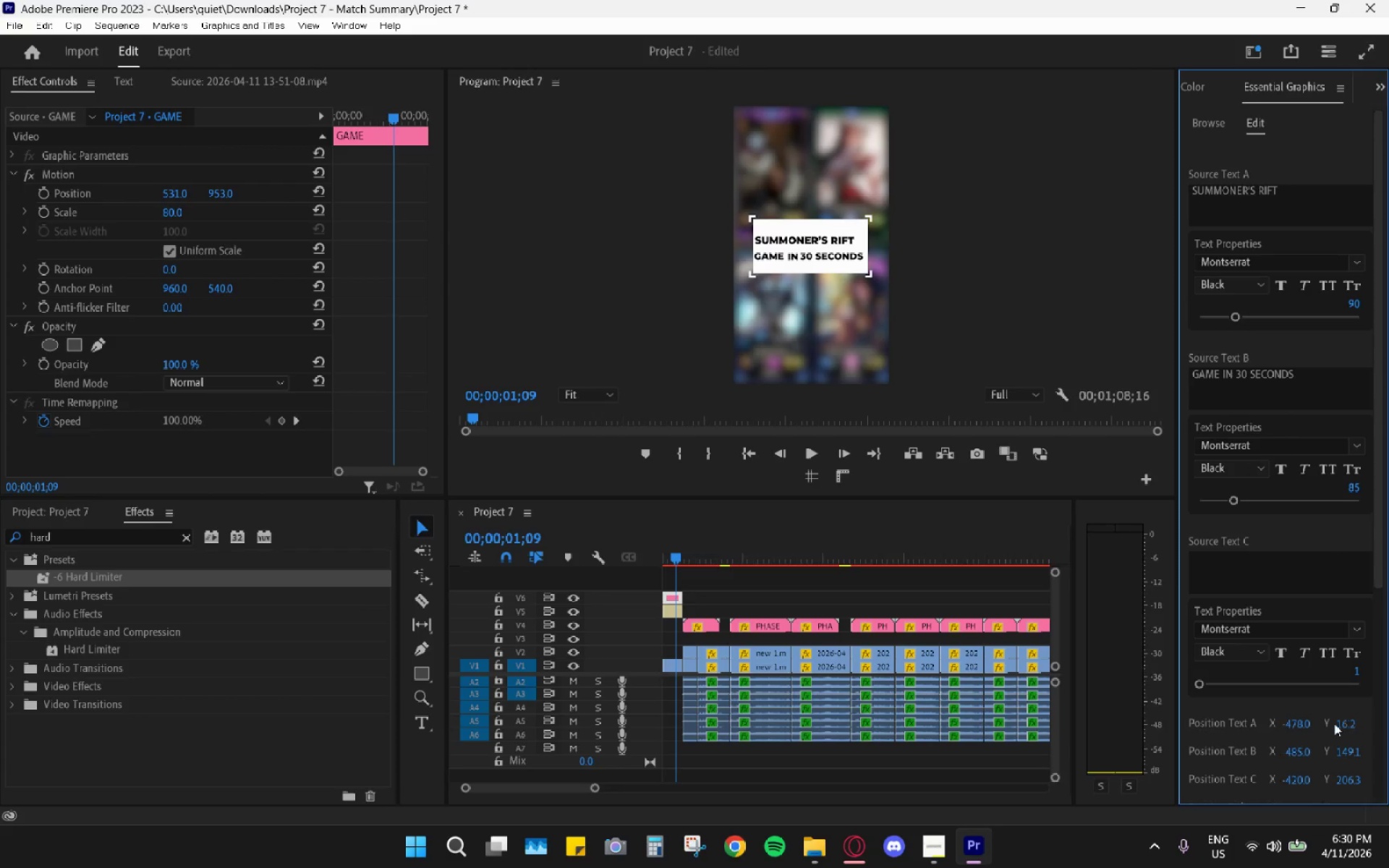 
left_click_drag(start_coordinate=[1344, 720], to_coordinate=[1310, 722])
 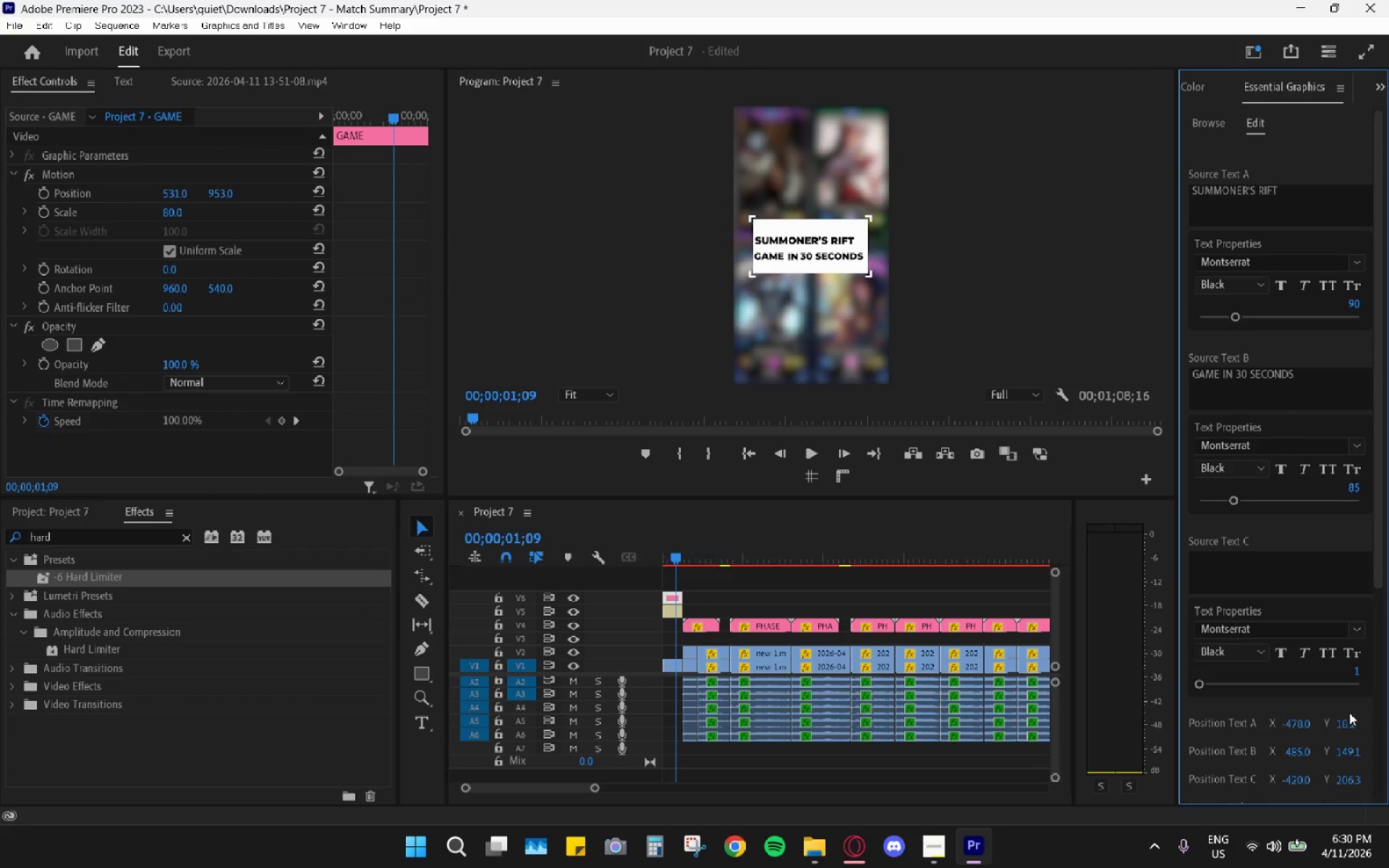 
key(Control+Z)
 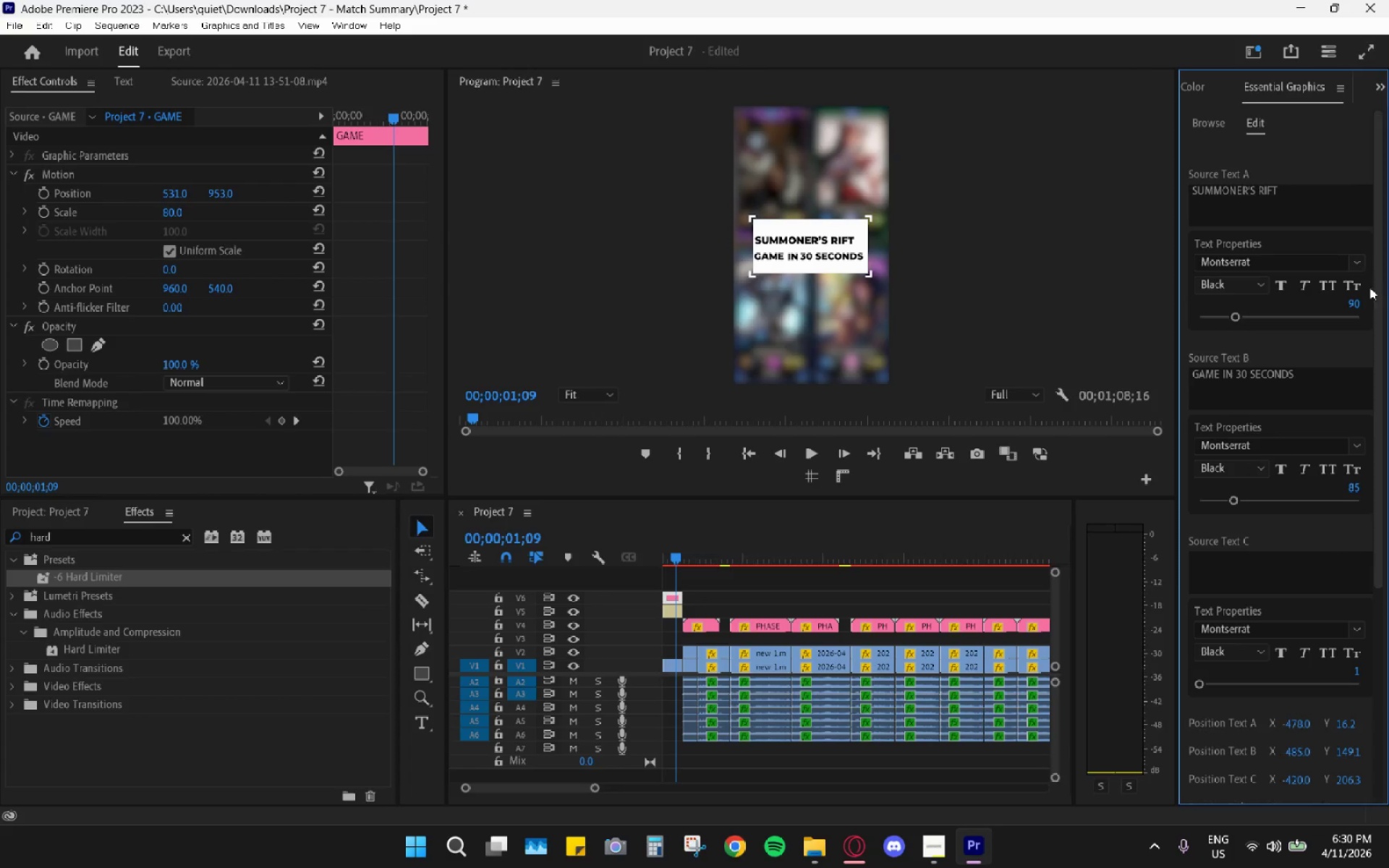 
left_click([1355, 302])
 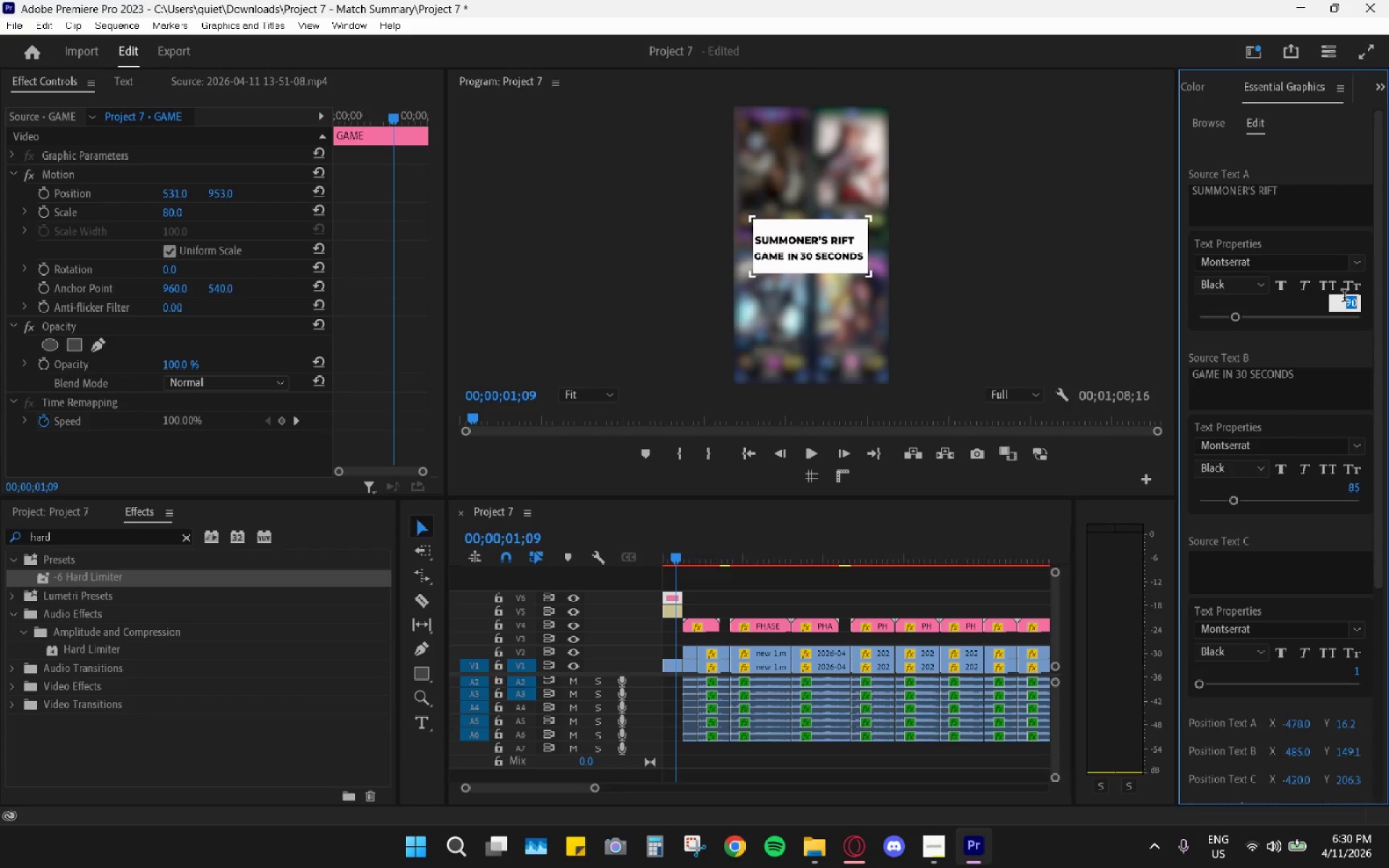 
key(Numpad9)
 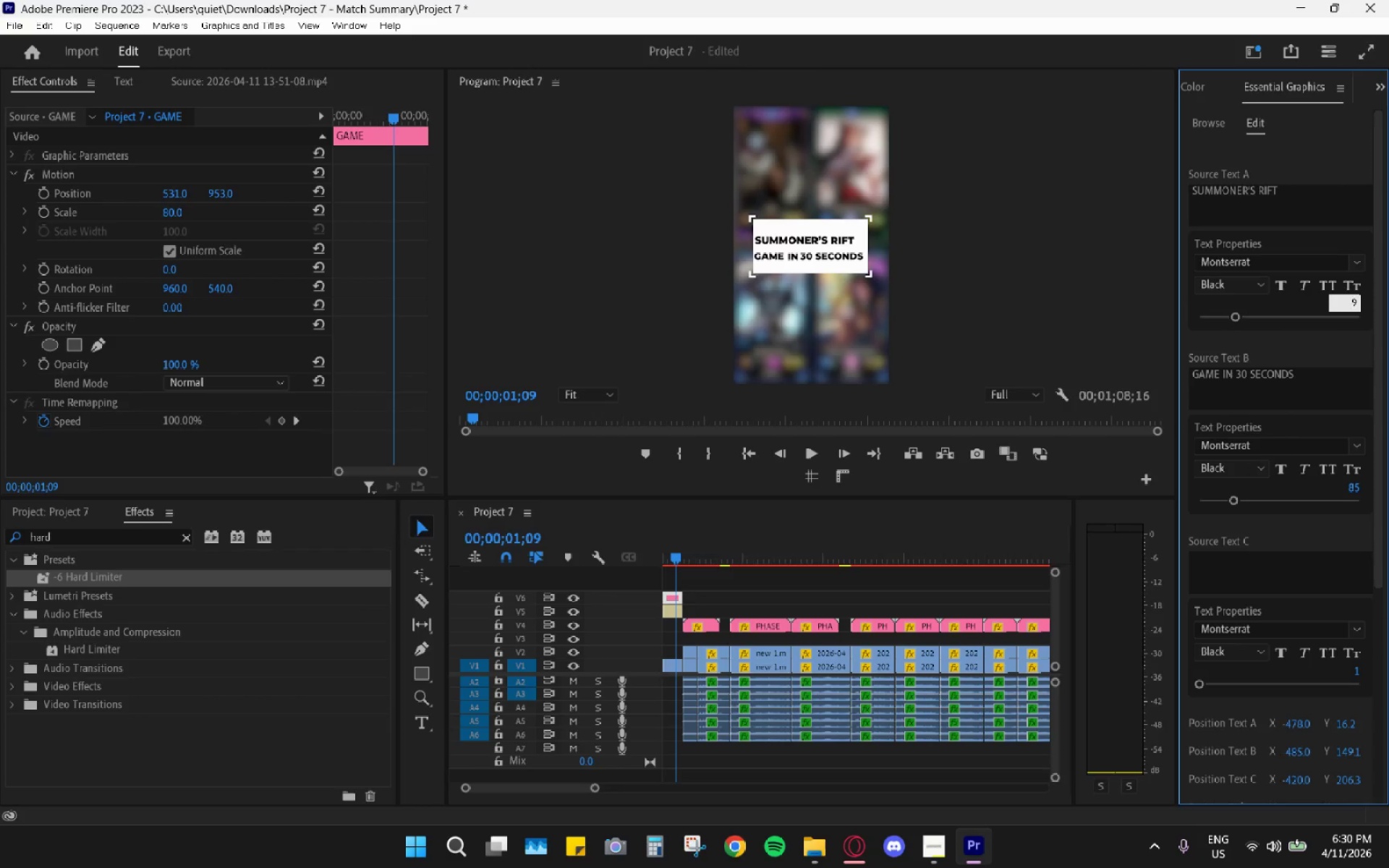 
key(Numpad5)
 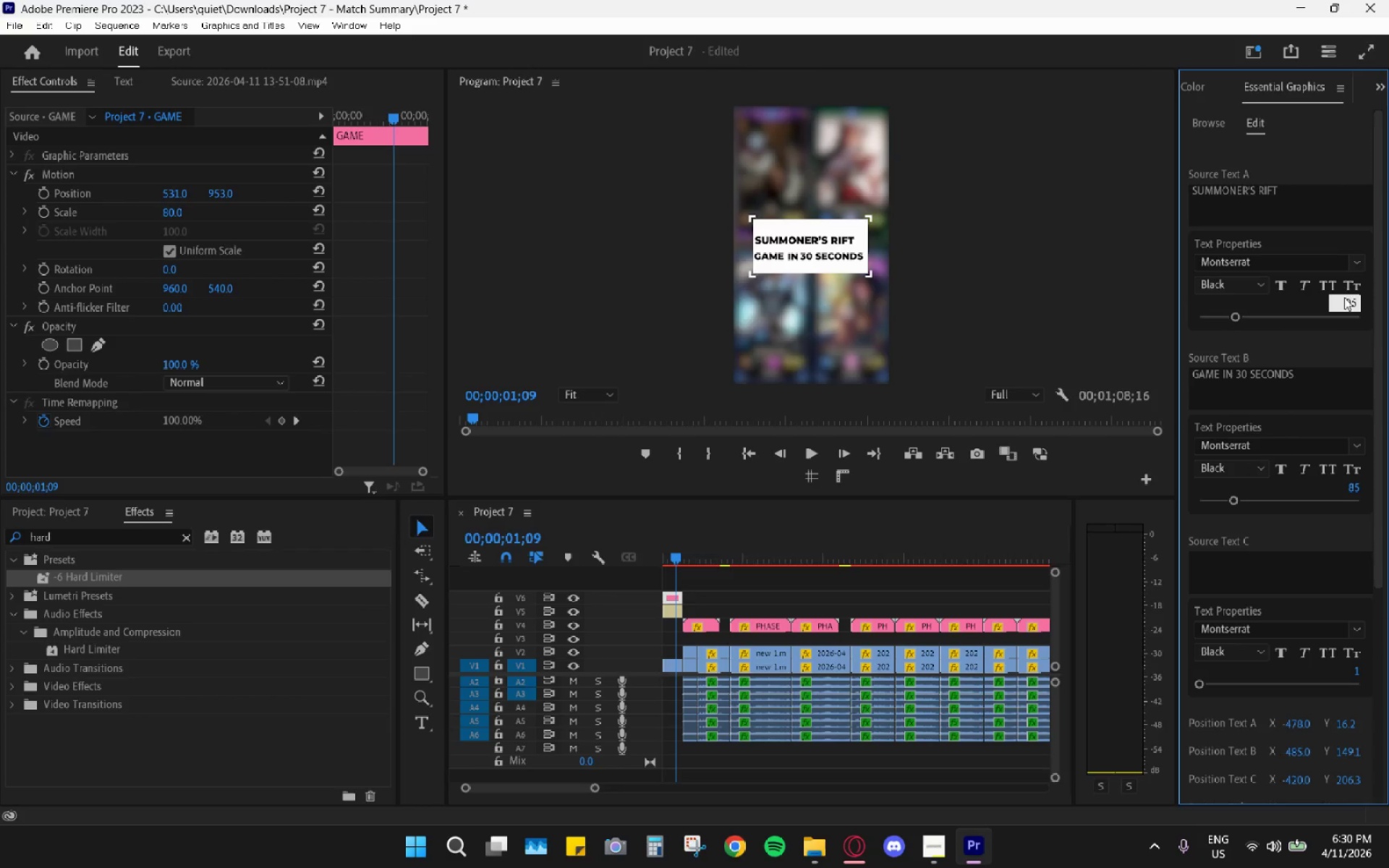 
key(Enter)
 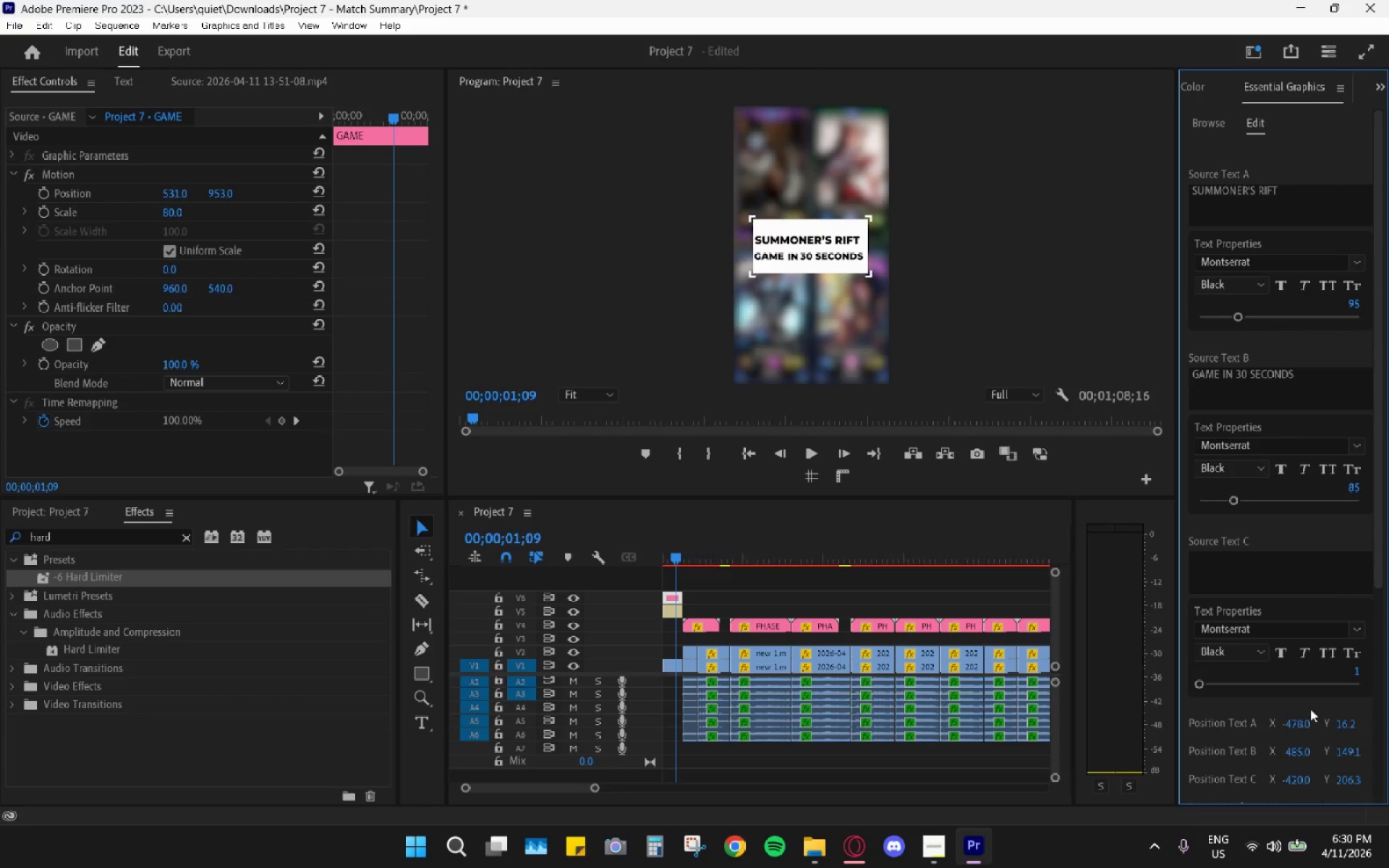 
left_click_drag(start_coordinate=[1300, 725], to_coordinate=[1335, 722])
 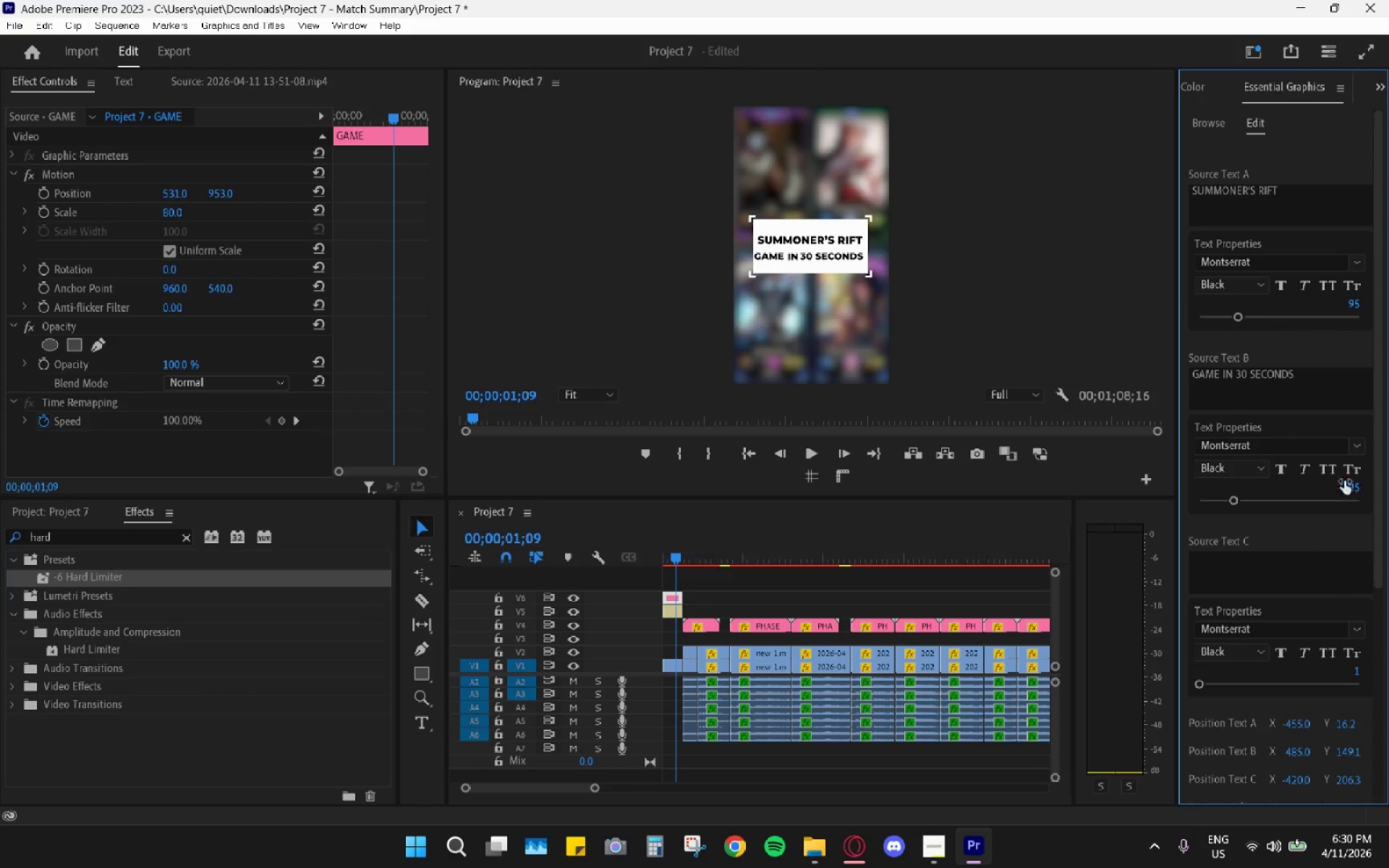 
key(Numpad8)
 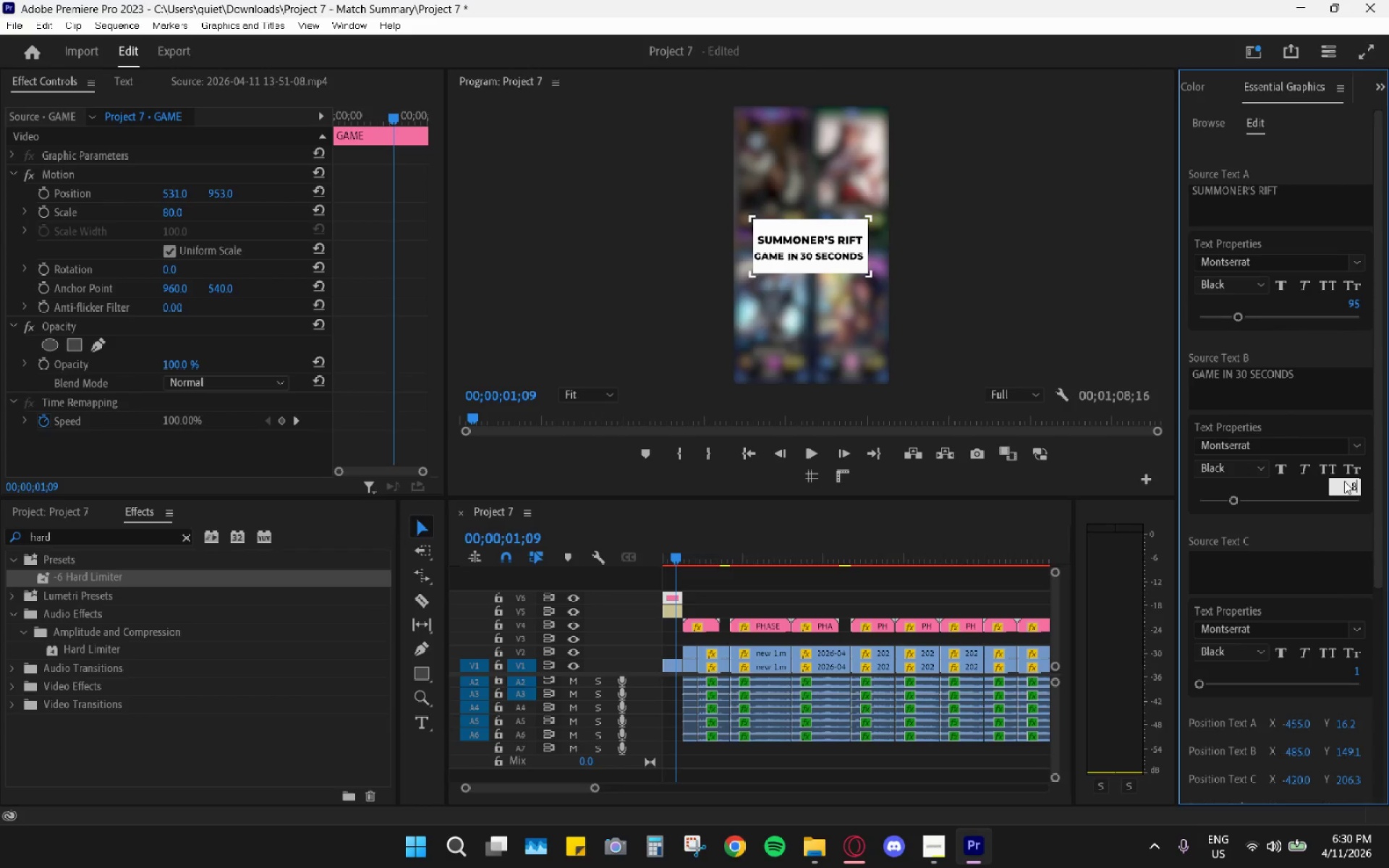 
key(Enter)
 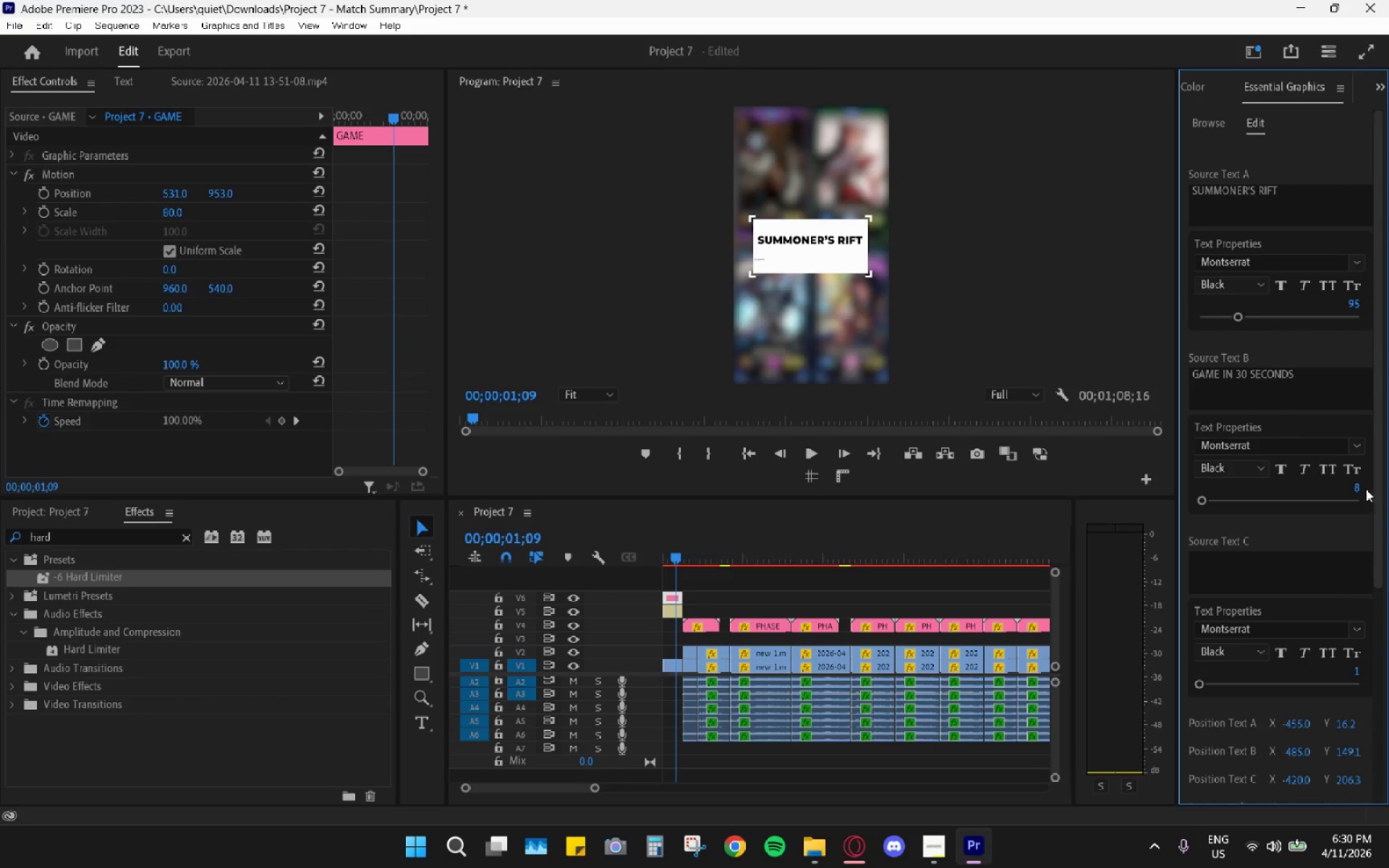 
left_click([1351, 488])
 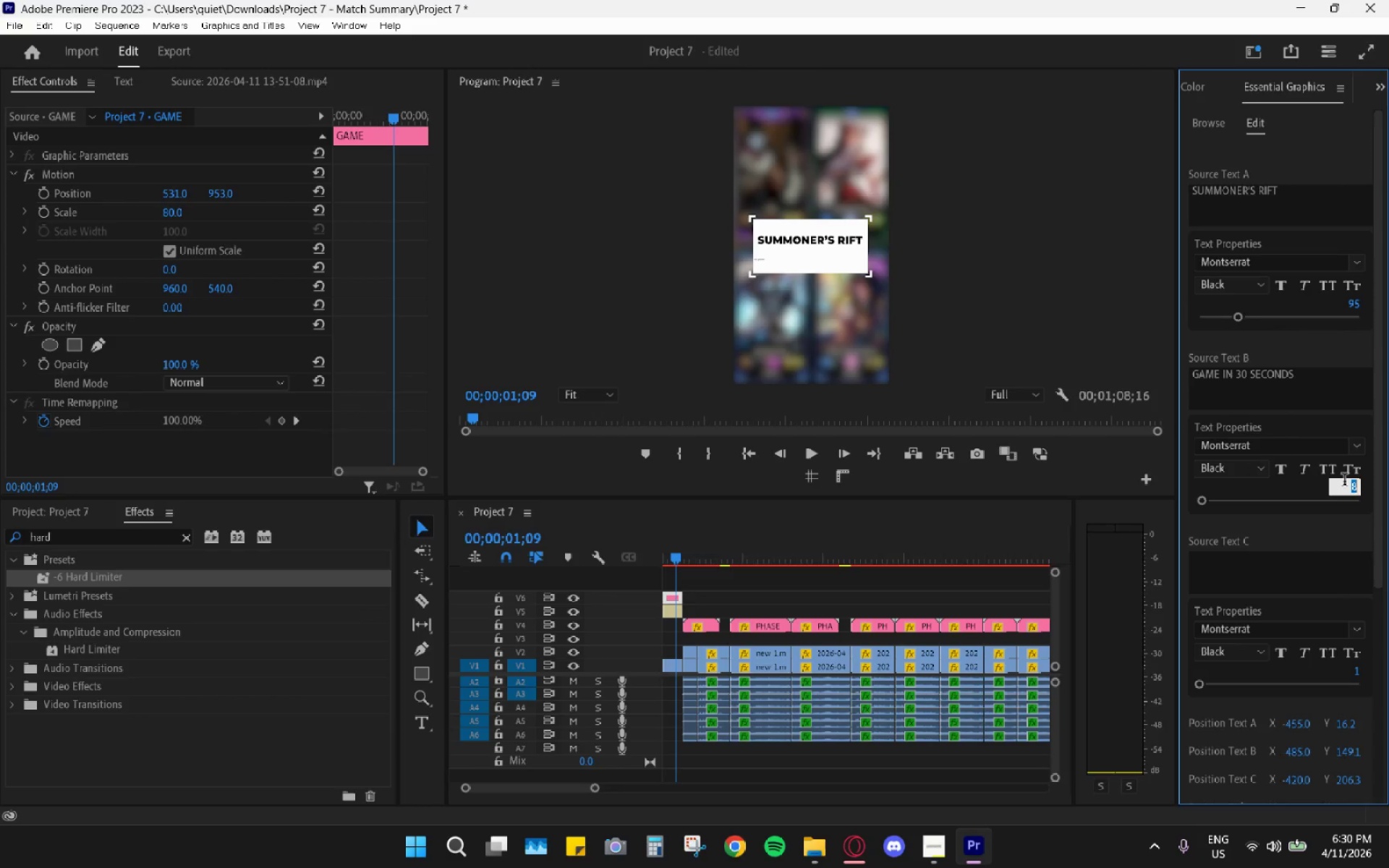 
key(Numpad8)
 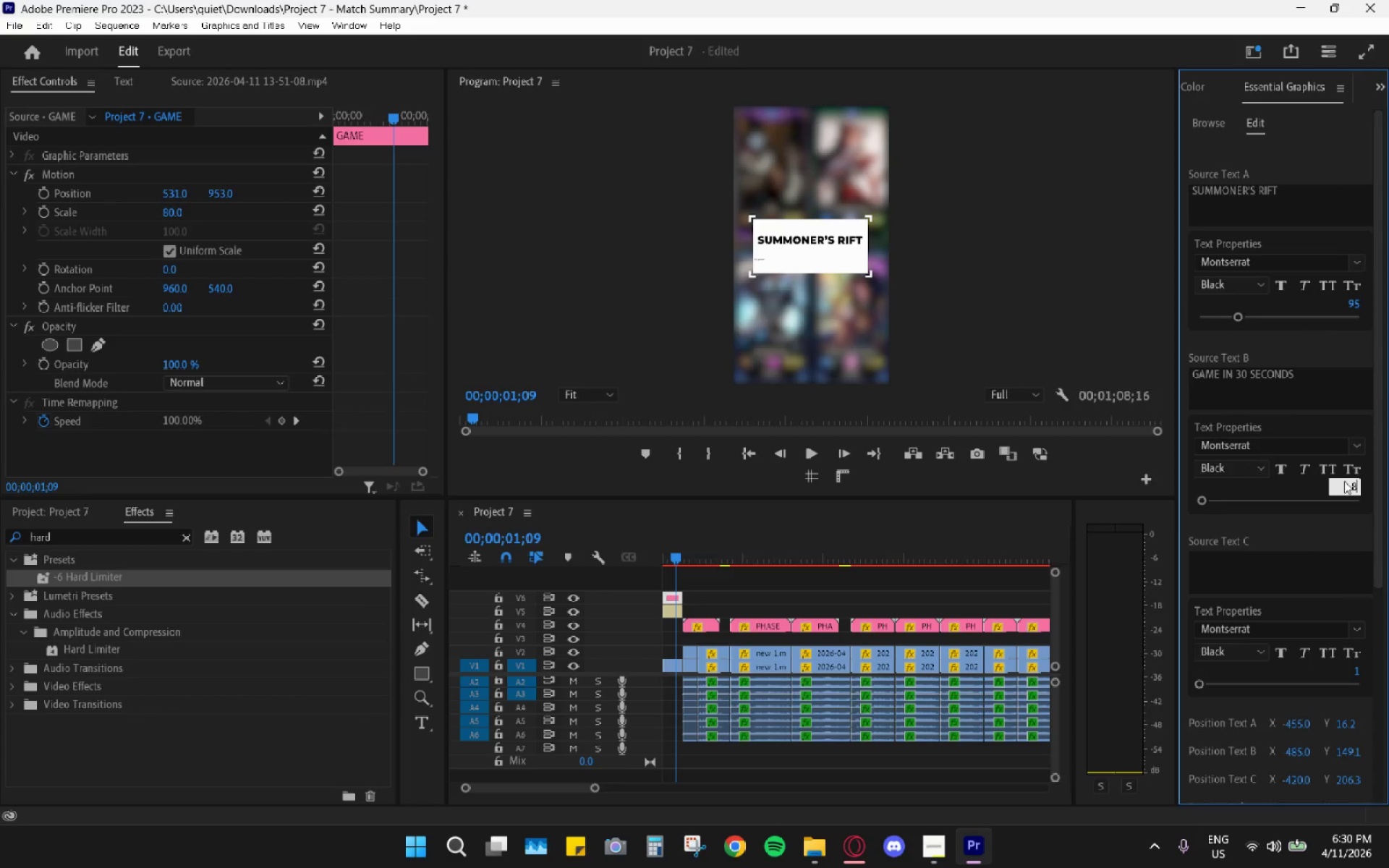 
key(Numpad0)
 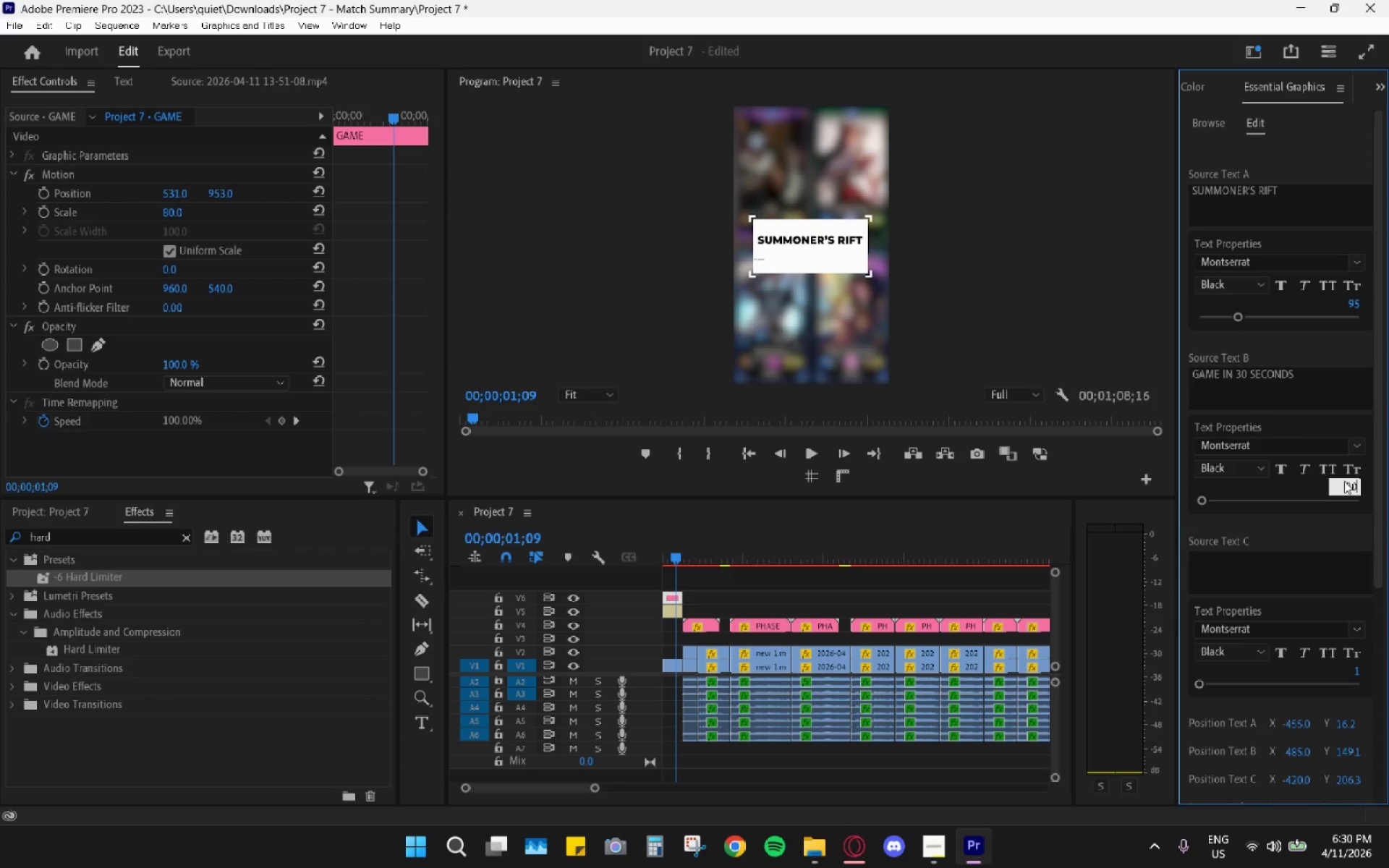 
key(Enter)
 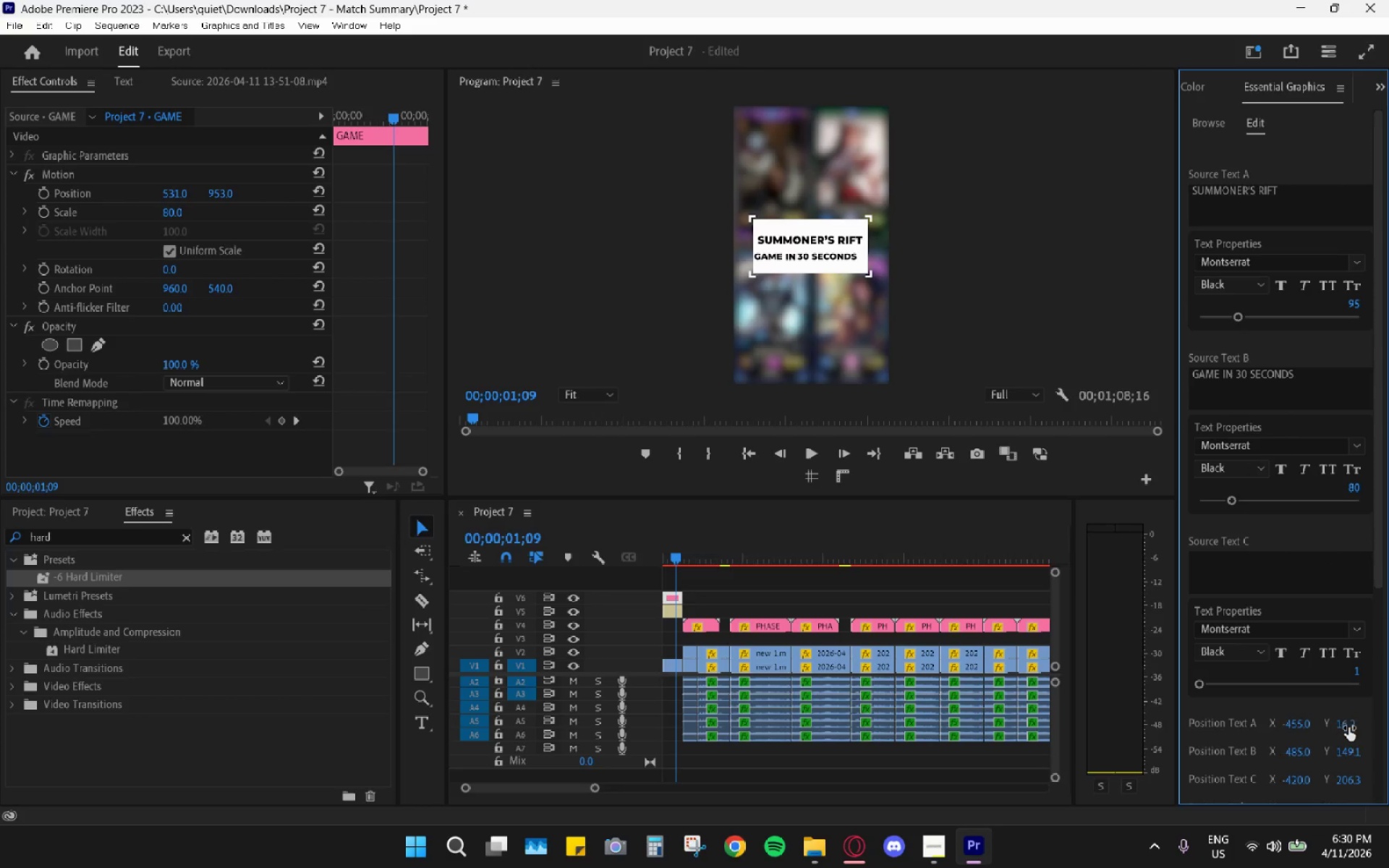 
left_click_drag(start_coordinate=[1349, 753], to_coordinate=[1337, 754])
 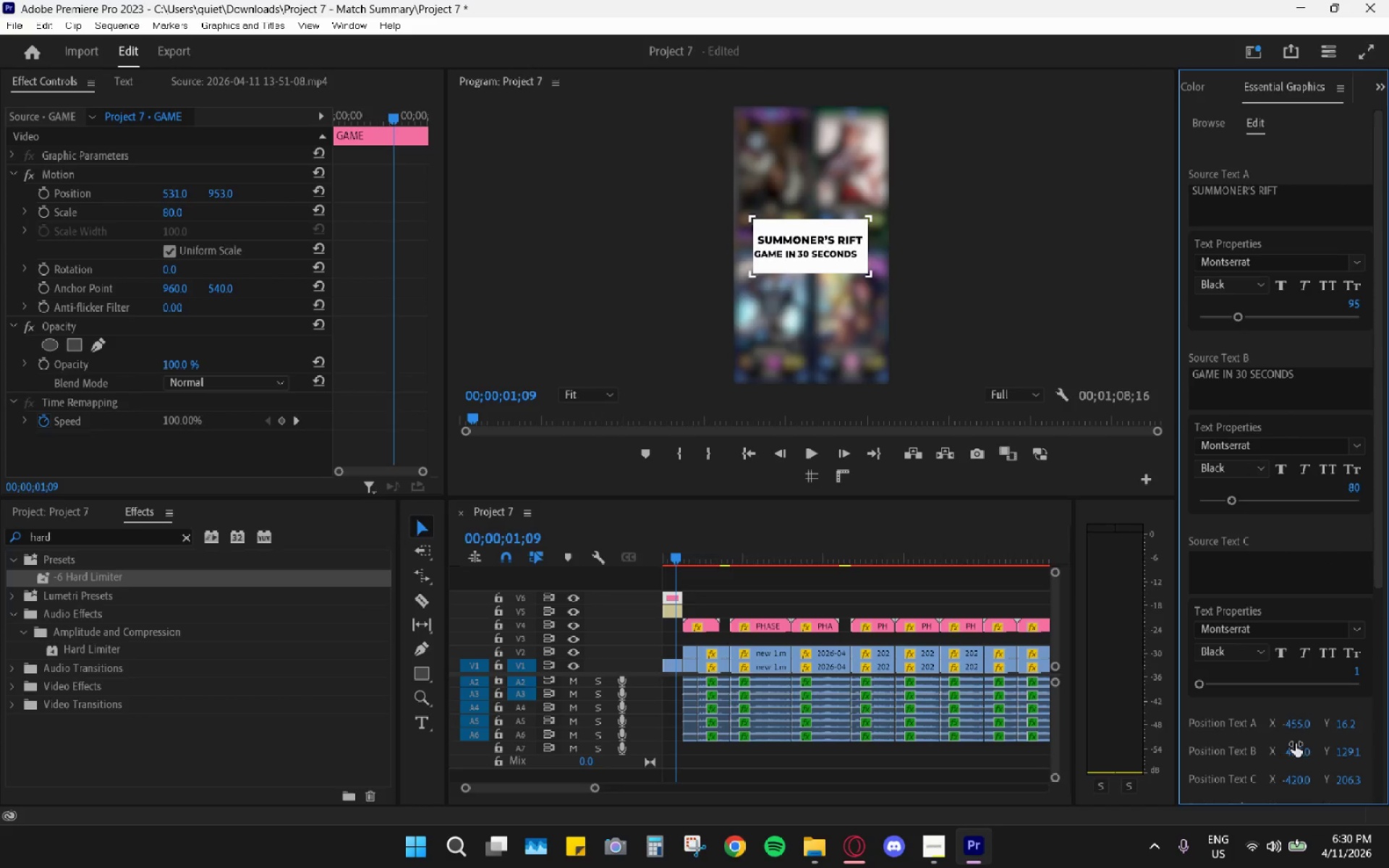 
left_click_drag(start_coordinate=[1300, 752], to_coordinate=[1368, 752])
 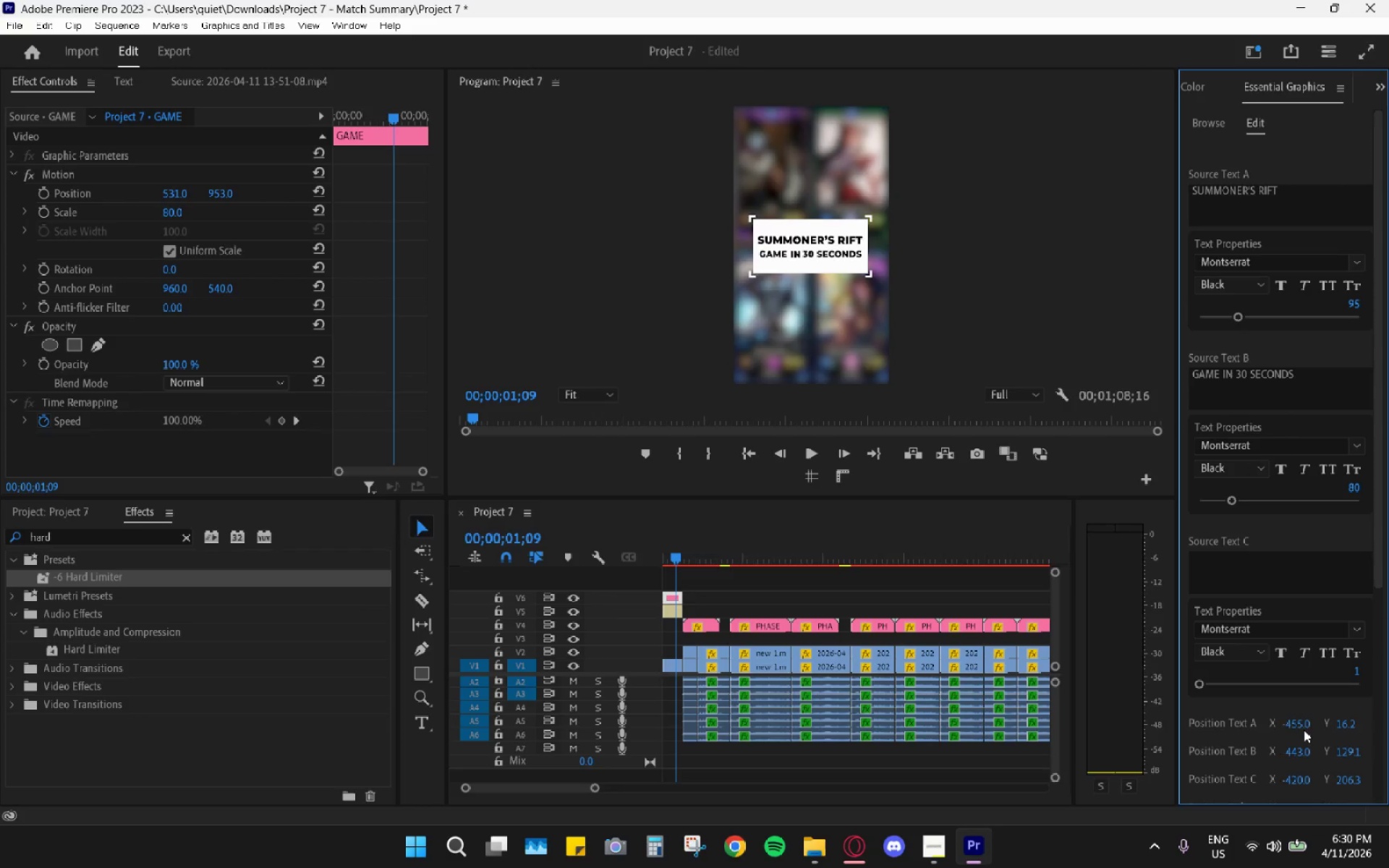 
left_click_drag(start_coordinate=[1295, 723], to_coordinate=[1301, 733])
 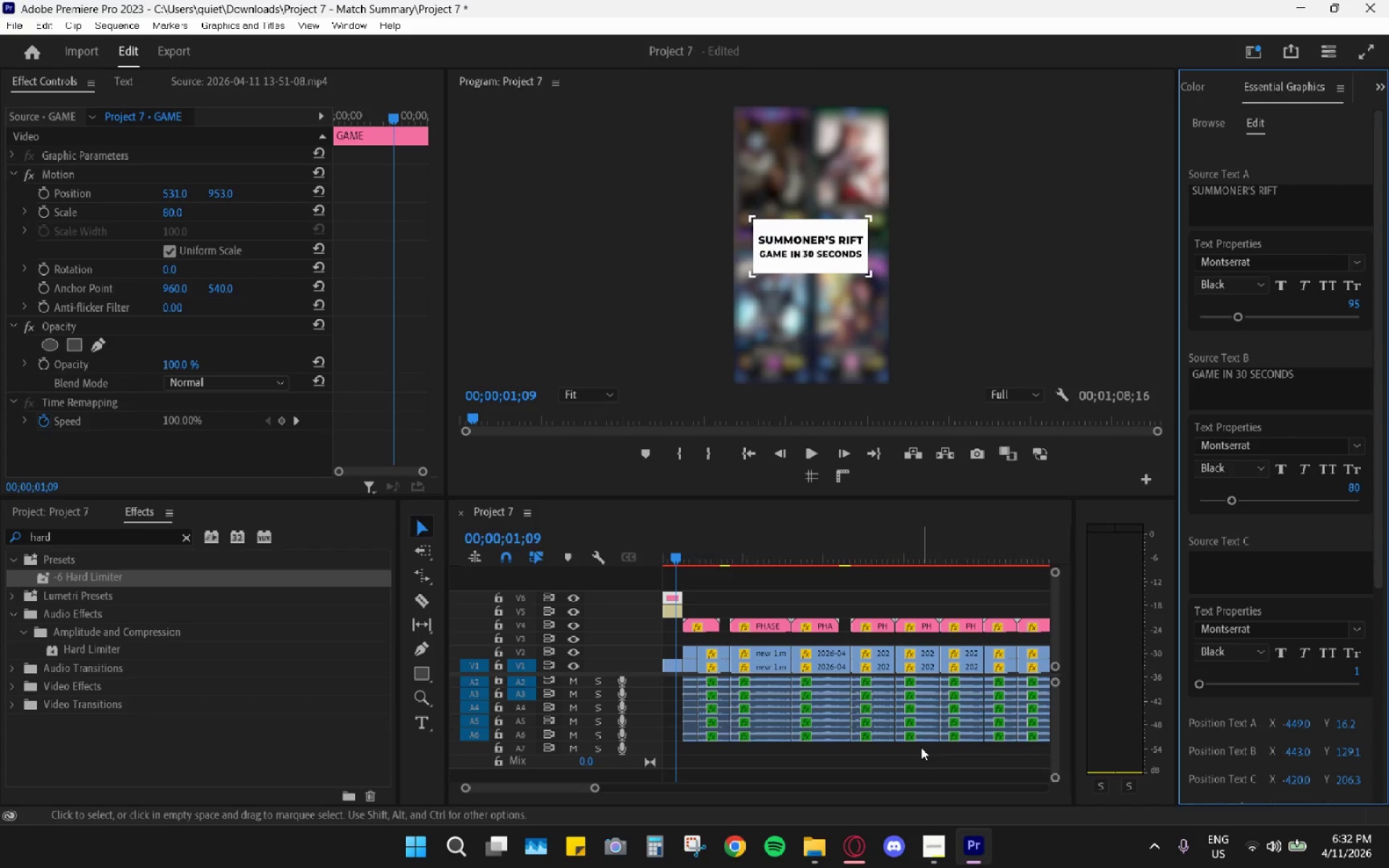 
wait(98.58)
 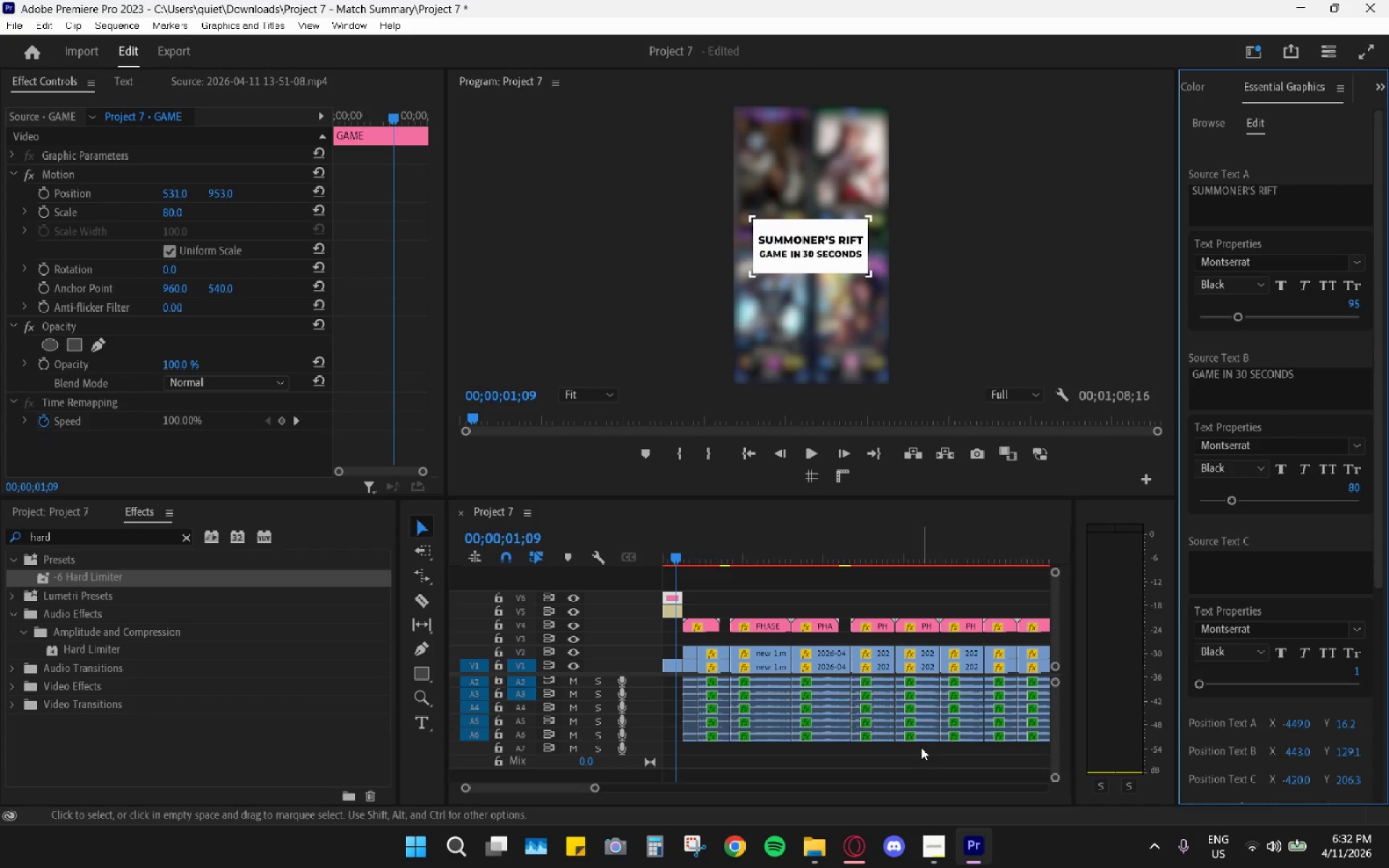 
hold_key(key=3, duration=0.31)
 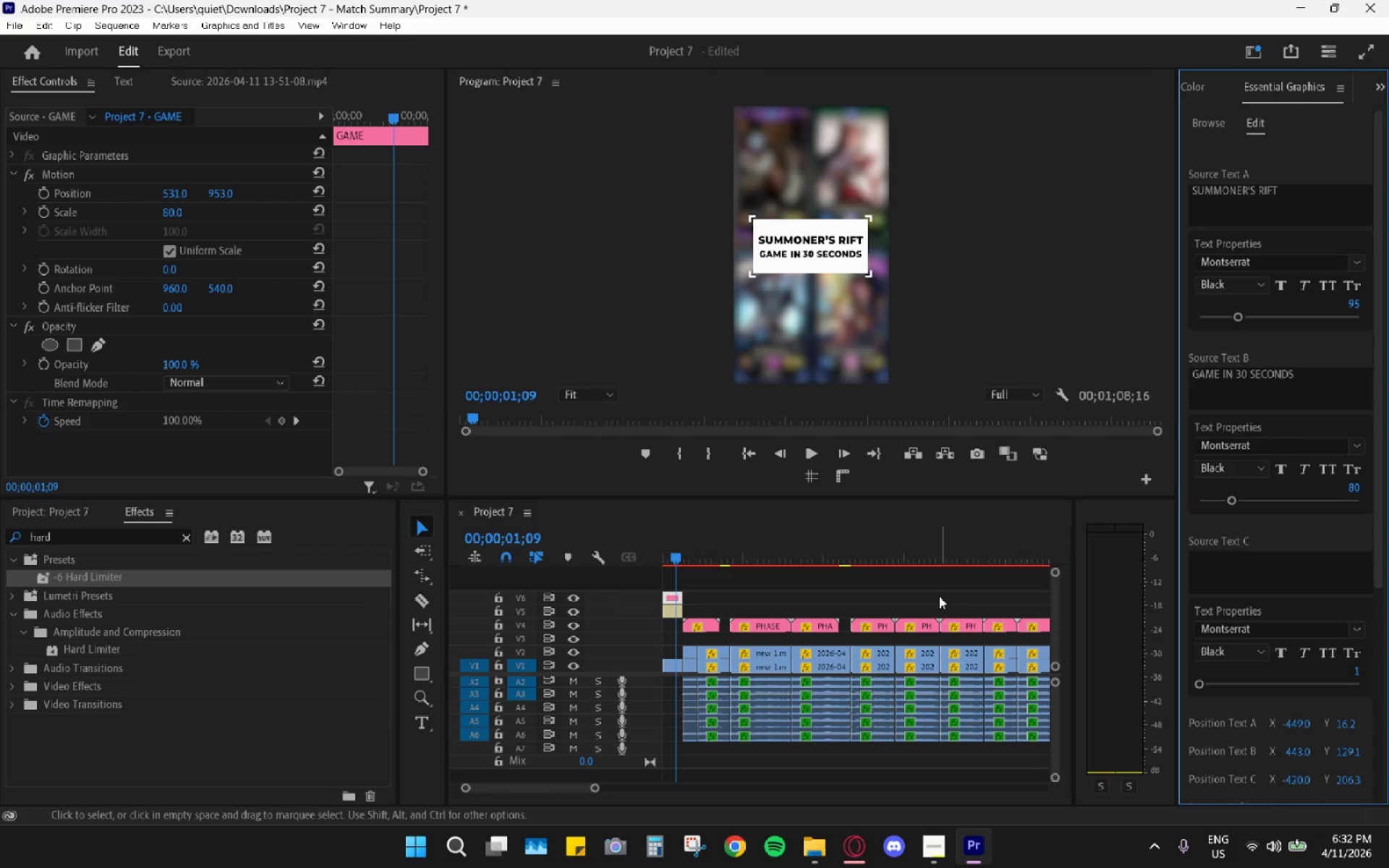 
wait(9.97)
 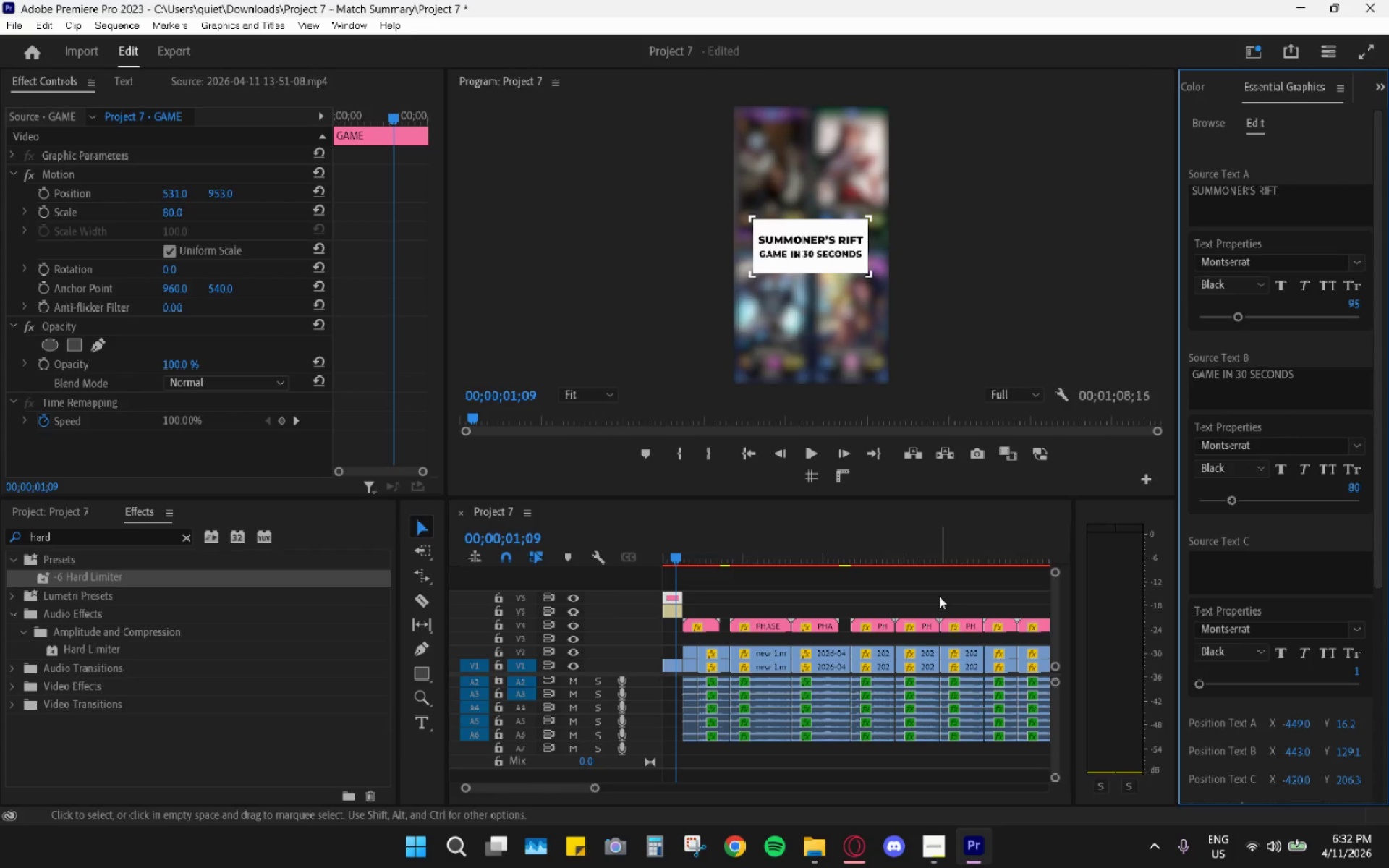 
left_click_drag(start_coordinate=[679, 548], to_coordinate=[658, 550])
 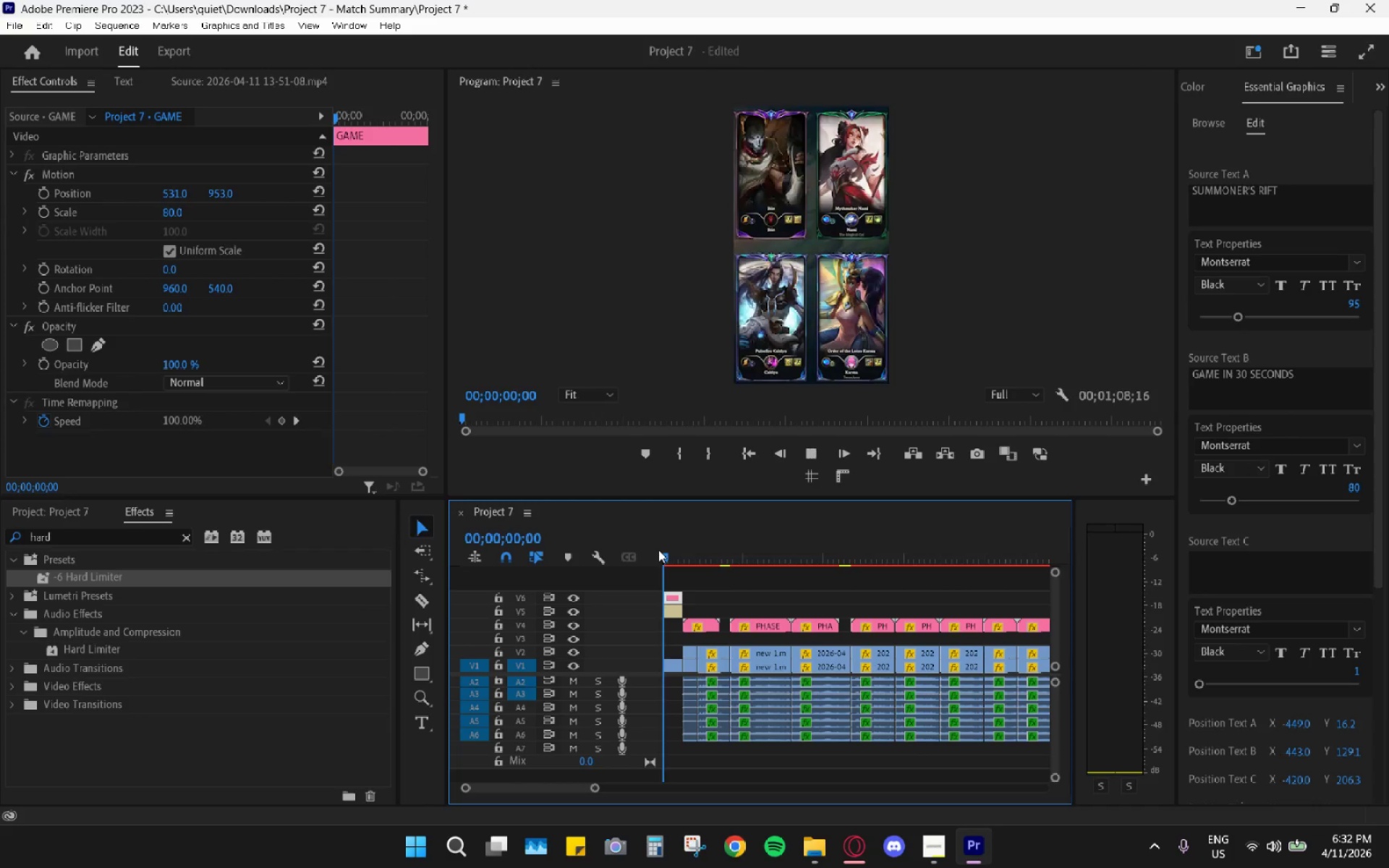 
key(Space)
 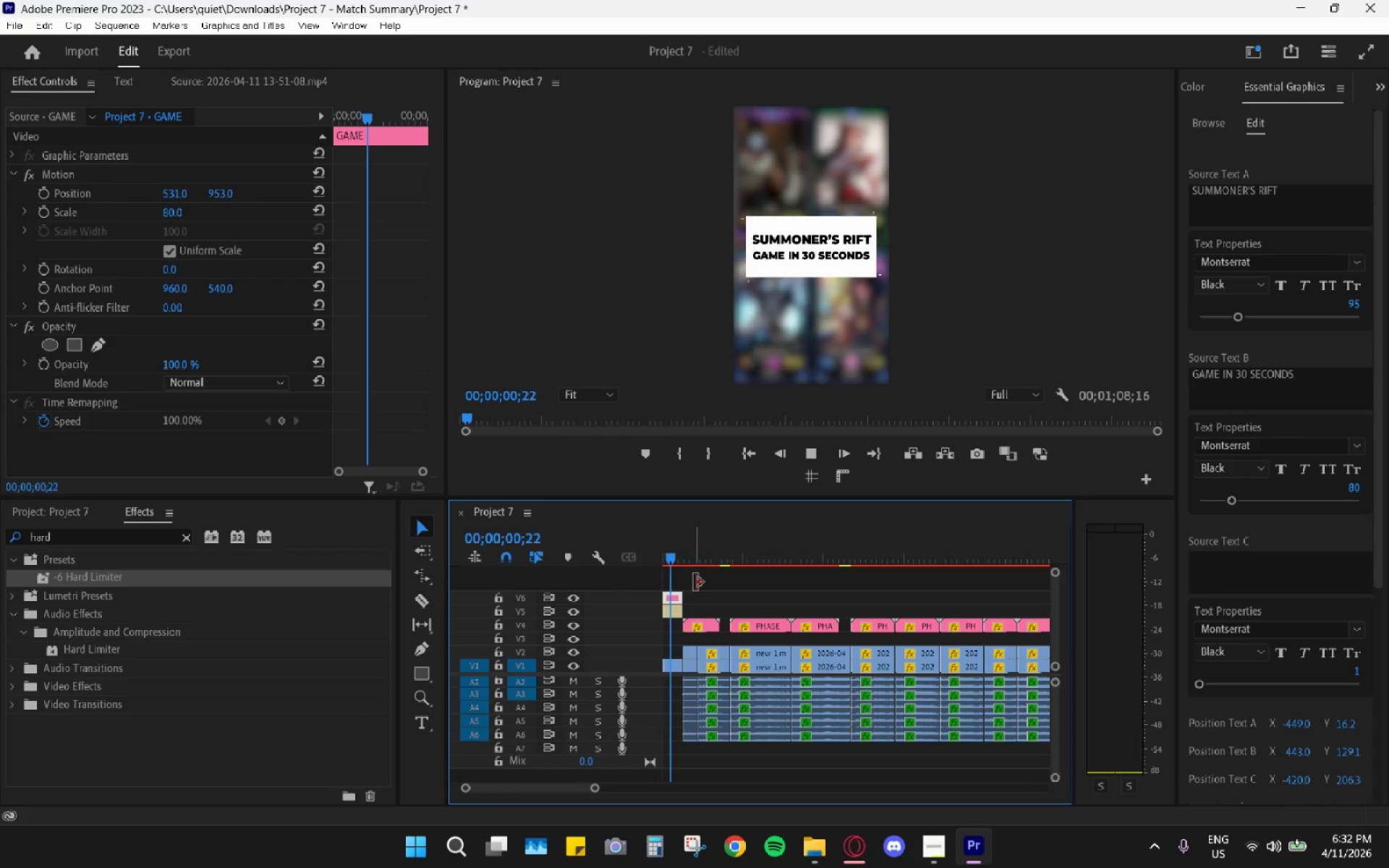 
key(Space)
 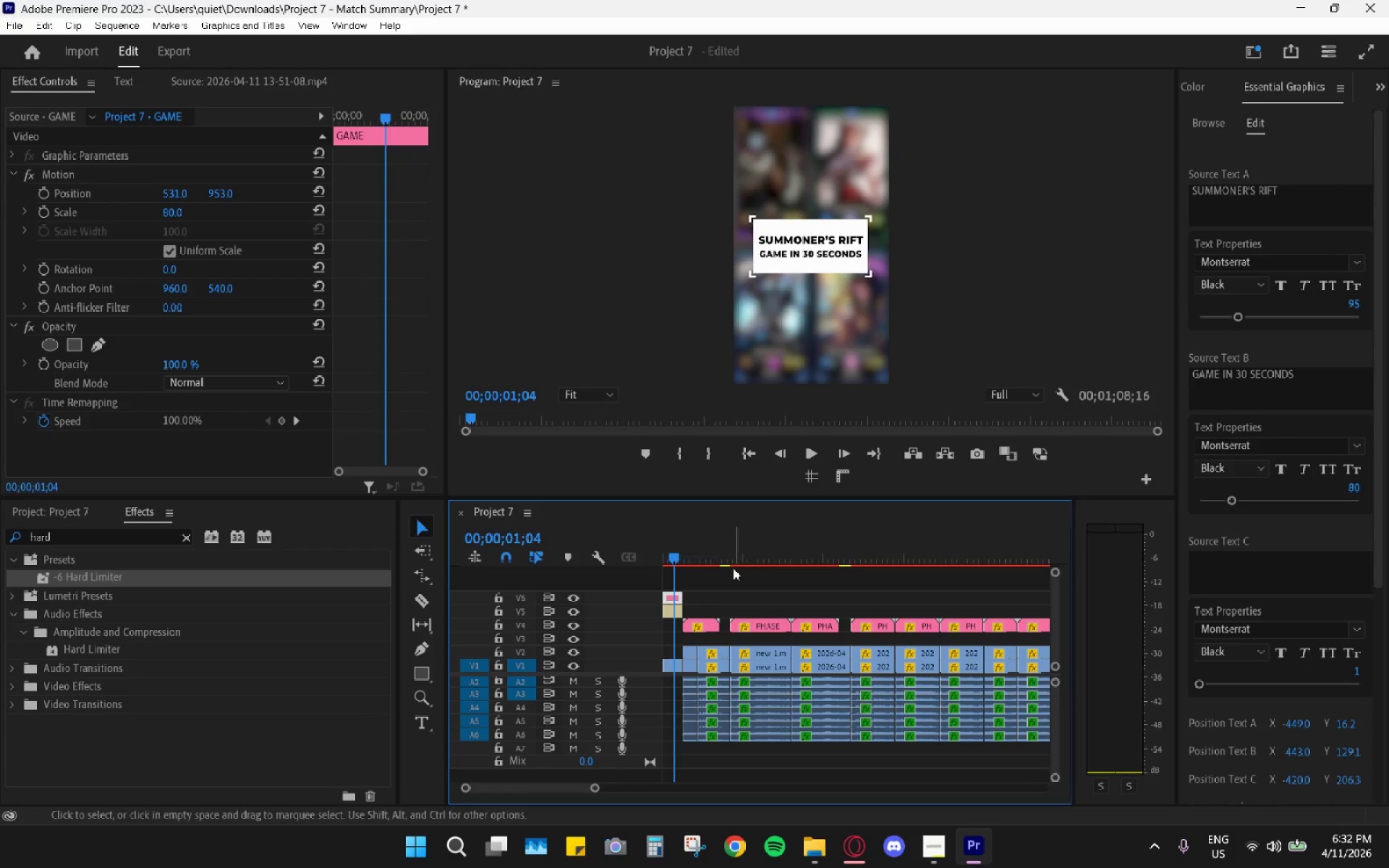 
hold_key(key=AltLeft, duration=0.61)
scroll: coordinate [725, 633], scroll_direction: up, amount: 7.0
 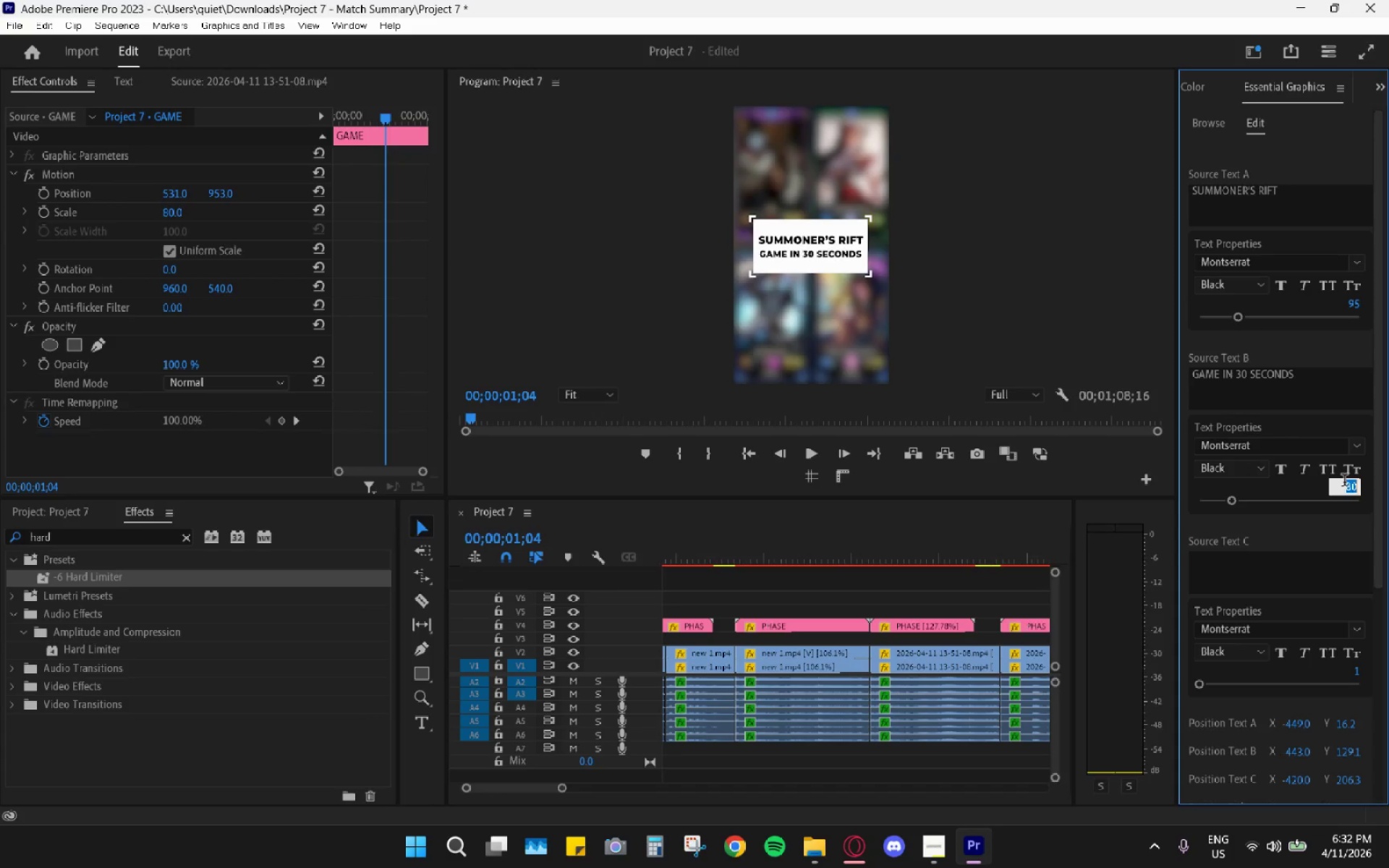 
key(Numpad6)
 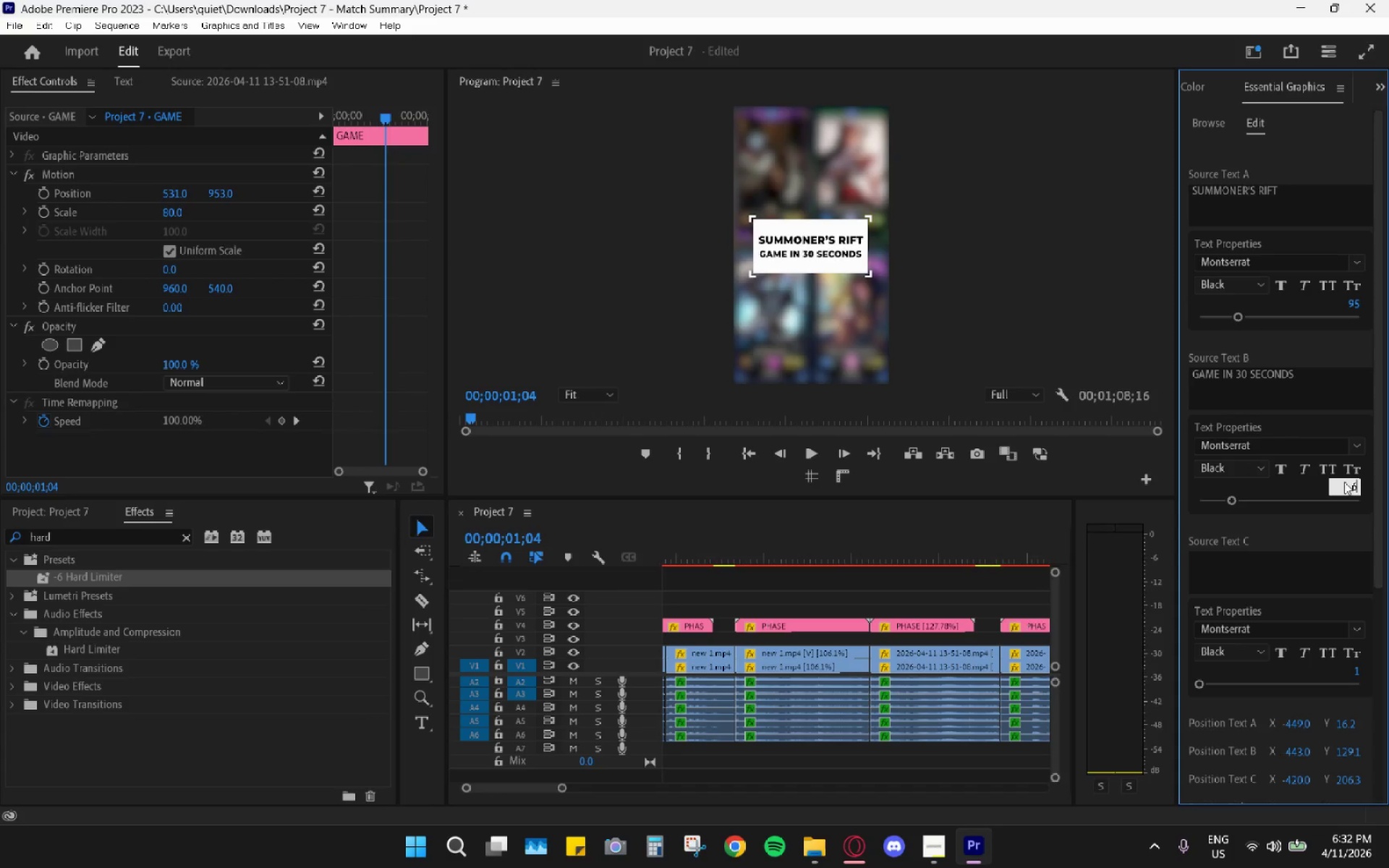 
key(Numpad0)
 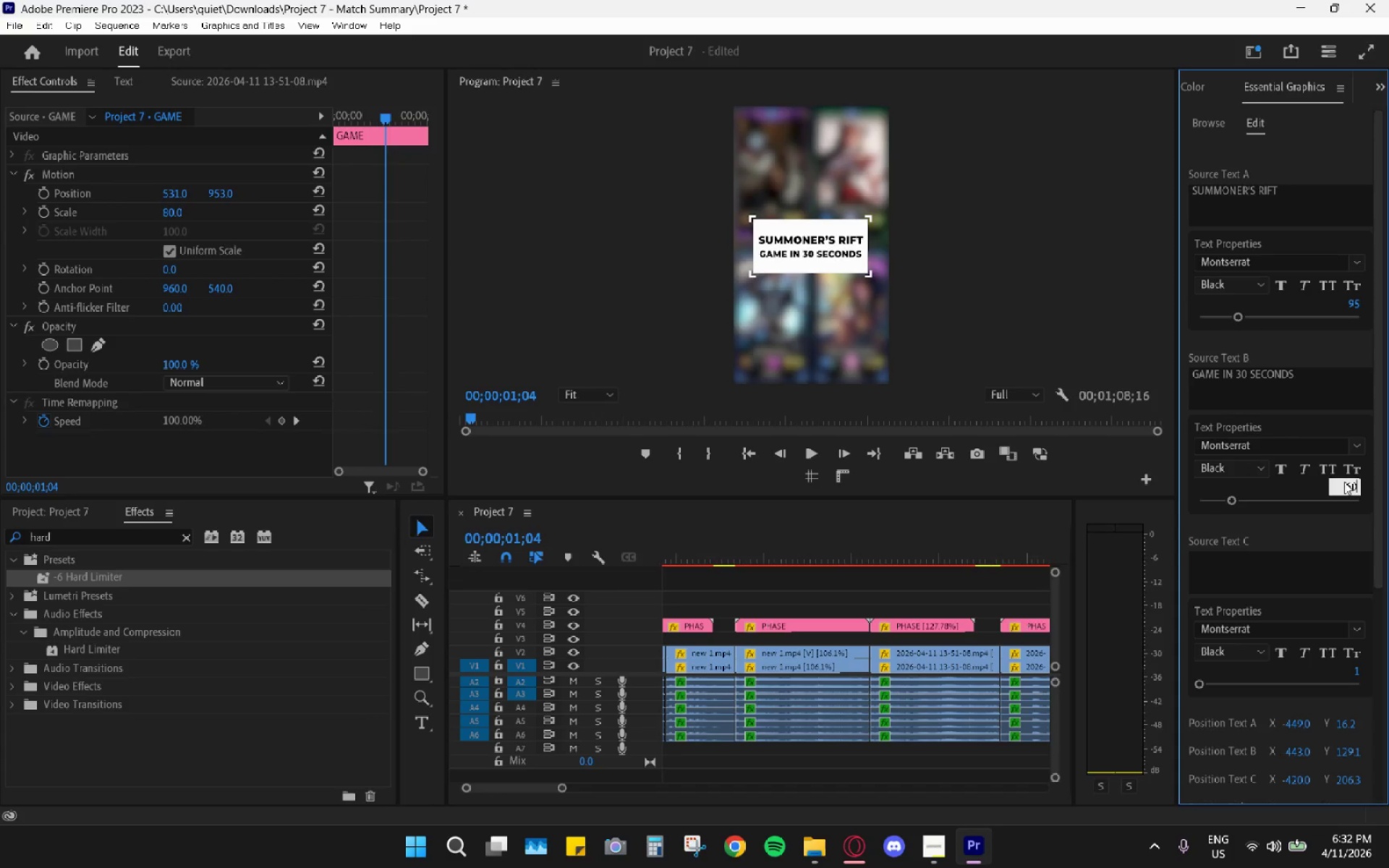 
key(Enter)
 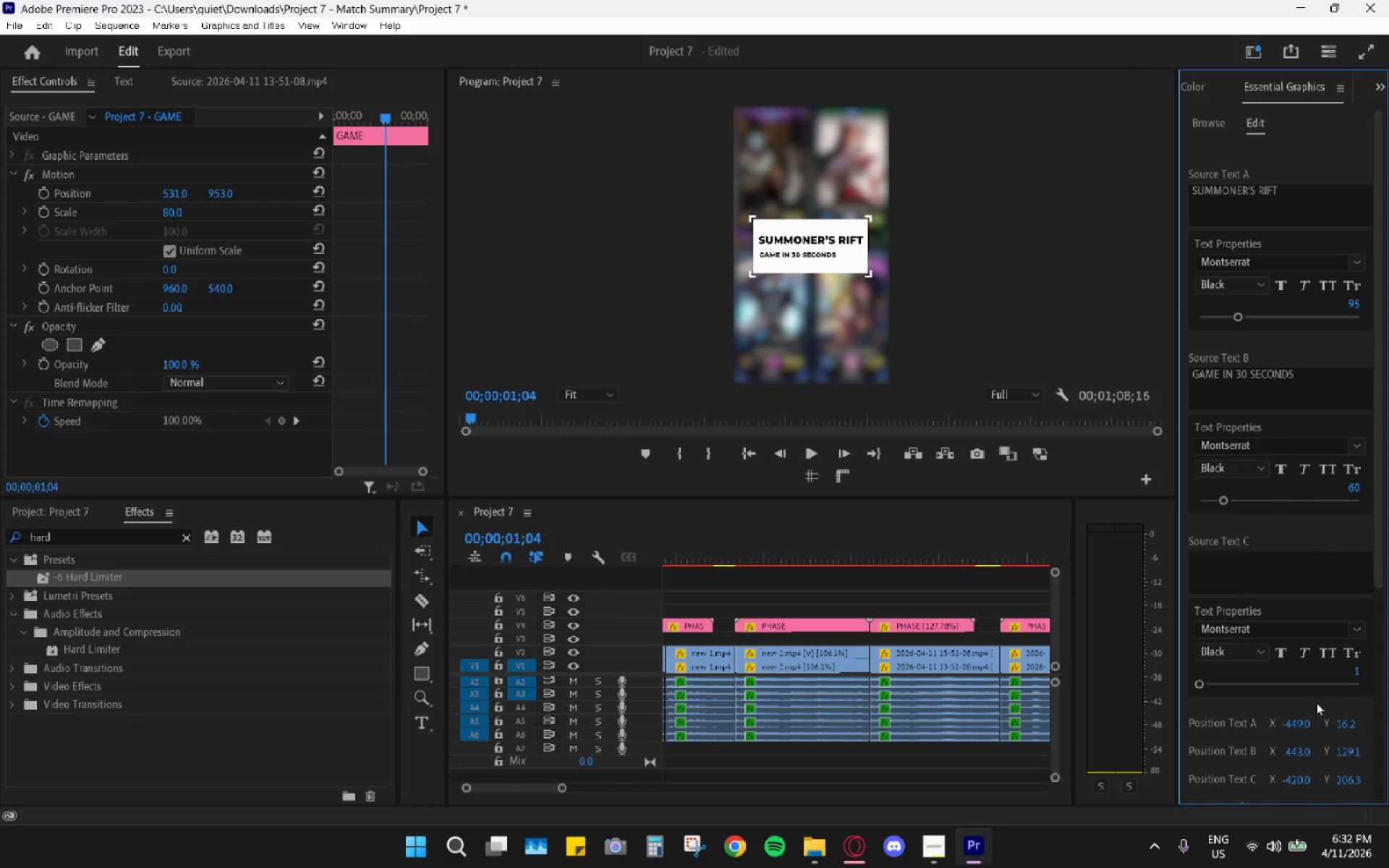 
wait(6.62)
 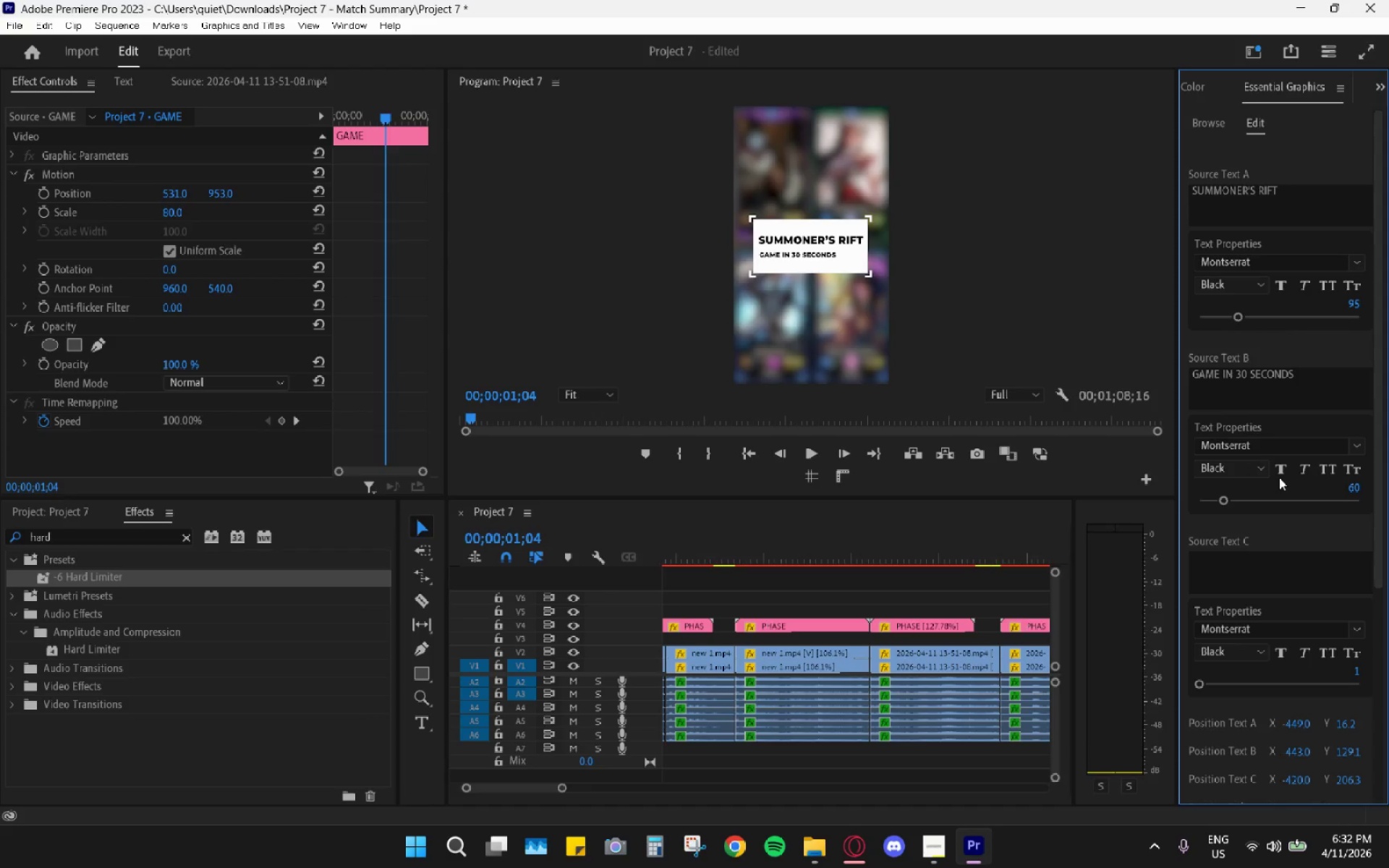 
left_click([1348, 486])
 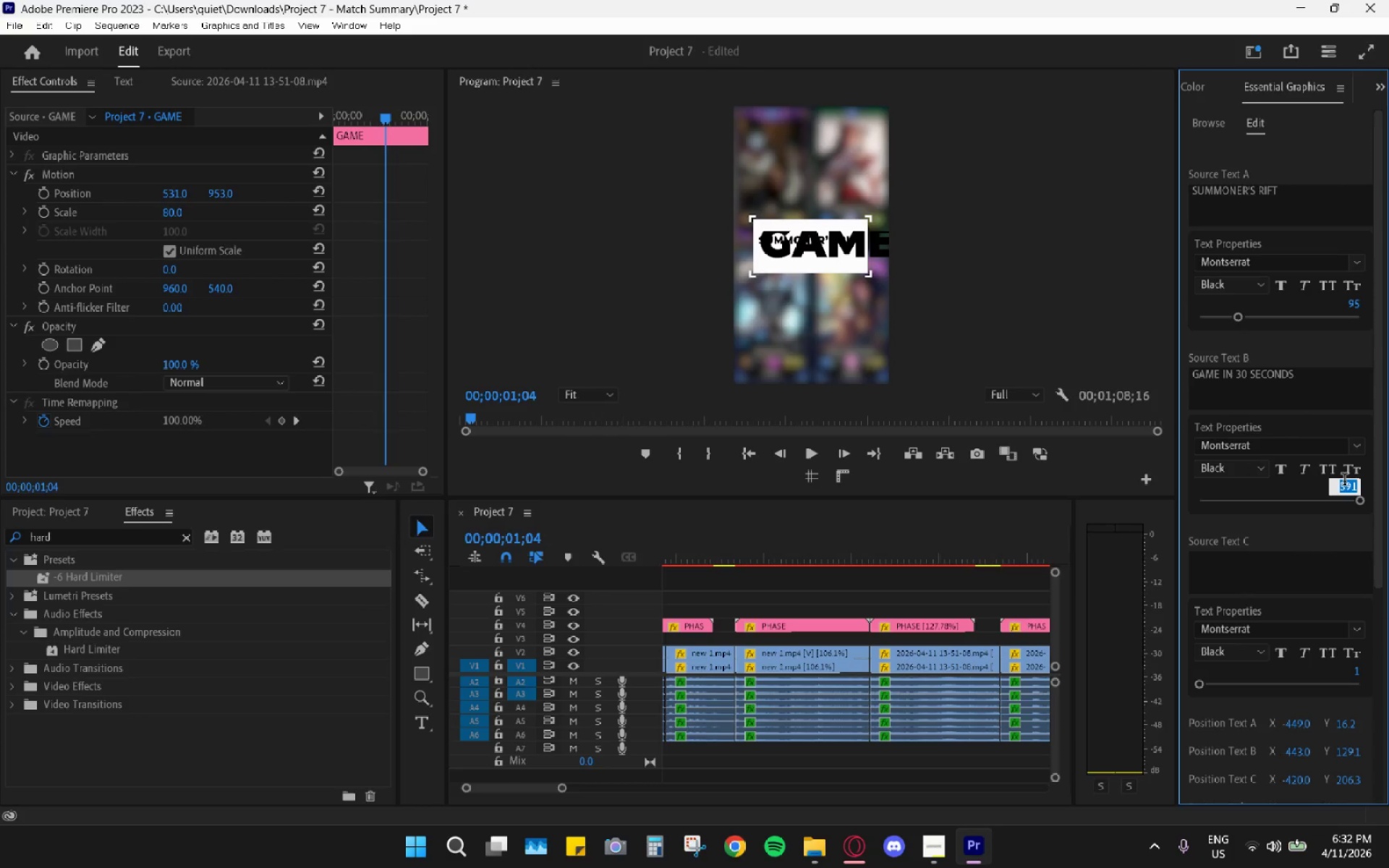 
key(Numpad6)
 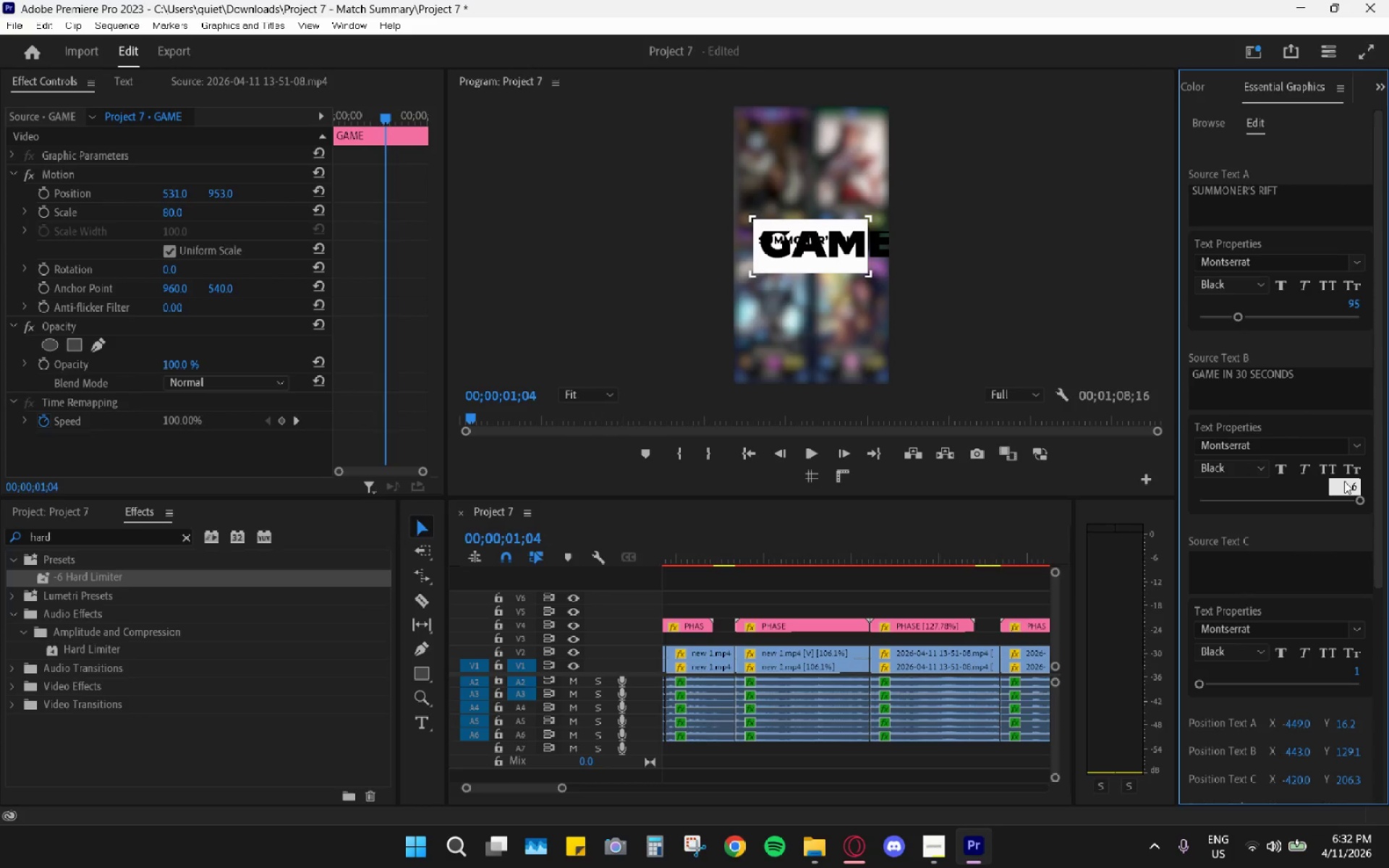 
key(Numpad5)
 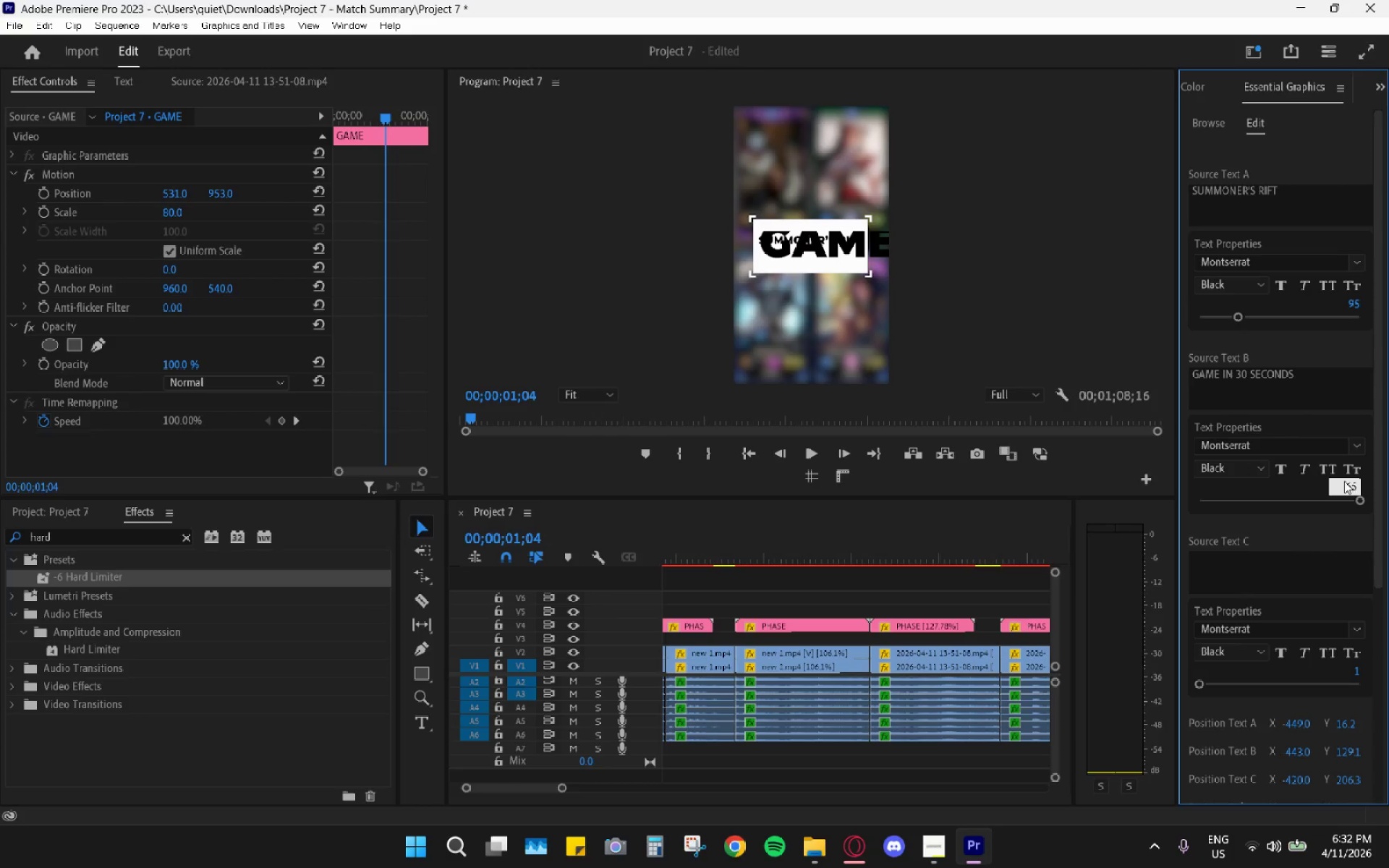 
key(Enter)
 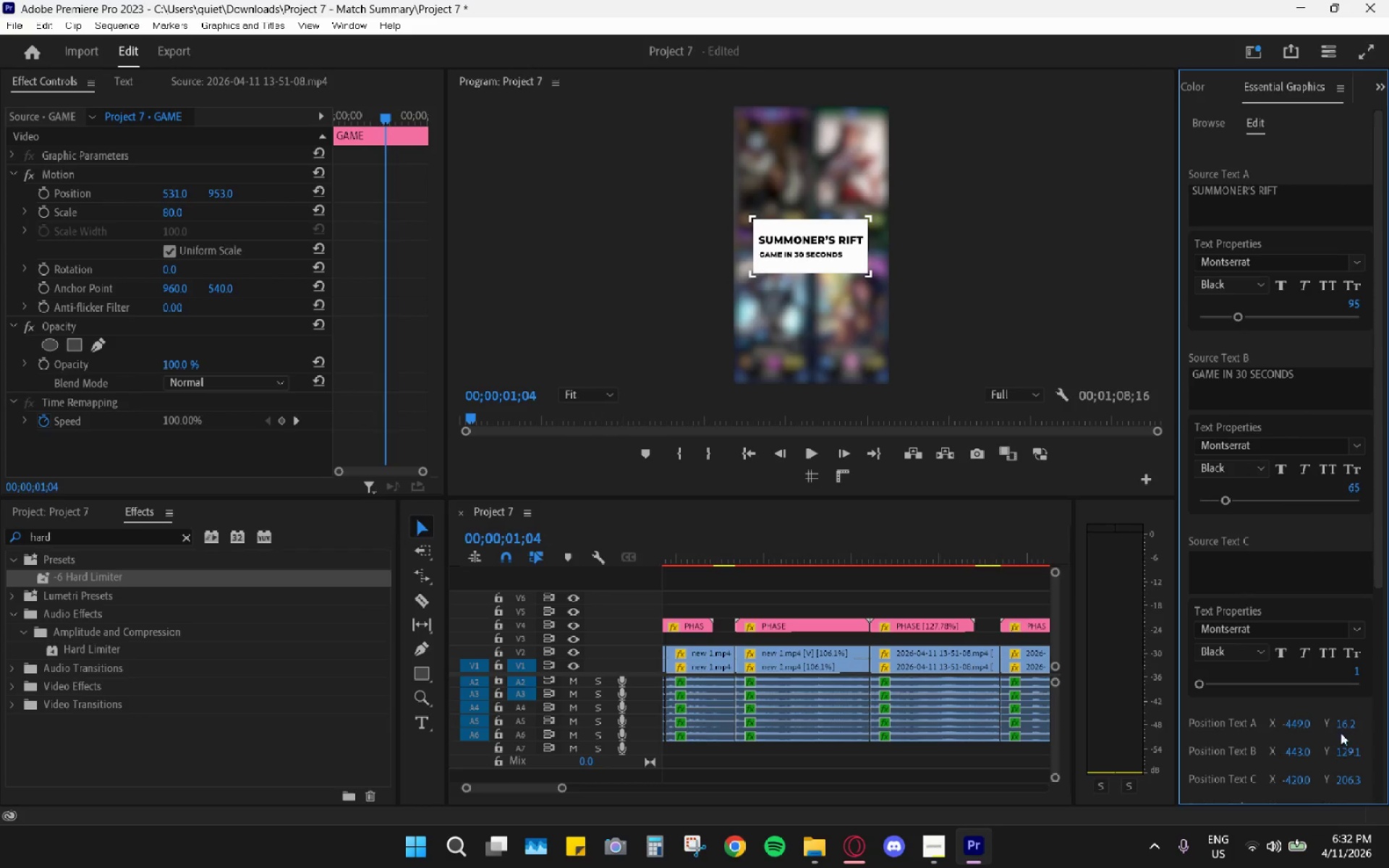 
left_click_drag(start_coordinate=[1343, 757], to_coordinate=[1385, 745])
 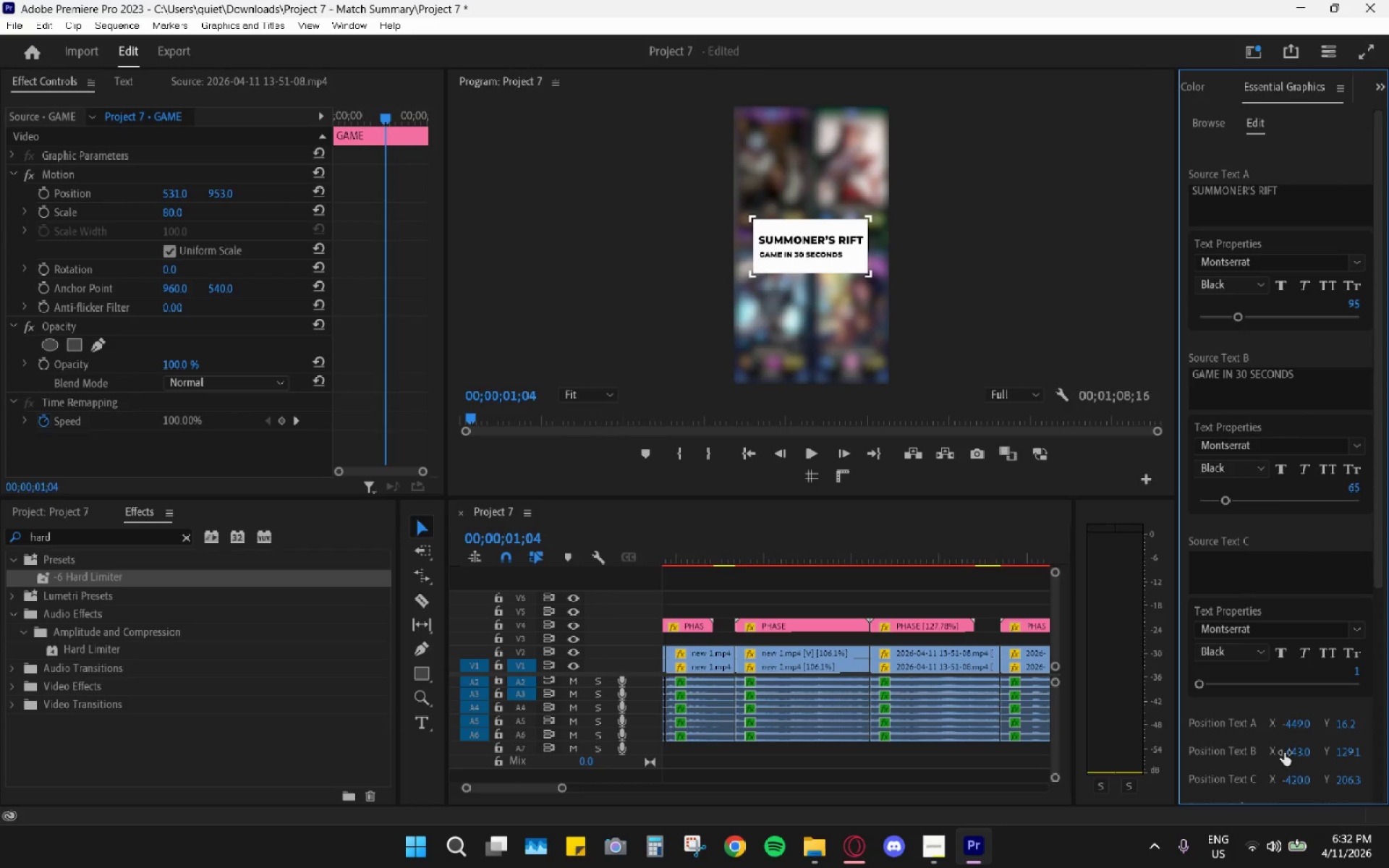 
left_click_drag(start_coordinate=[1288, 749], to_coordinate=[1374, 749])
 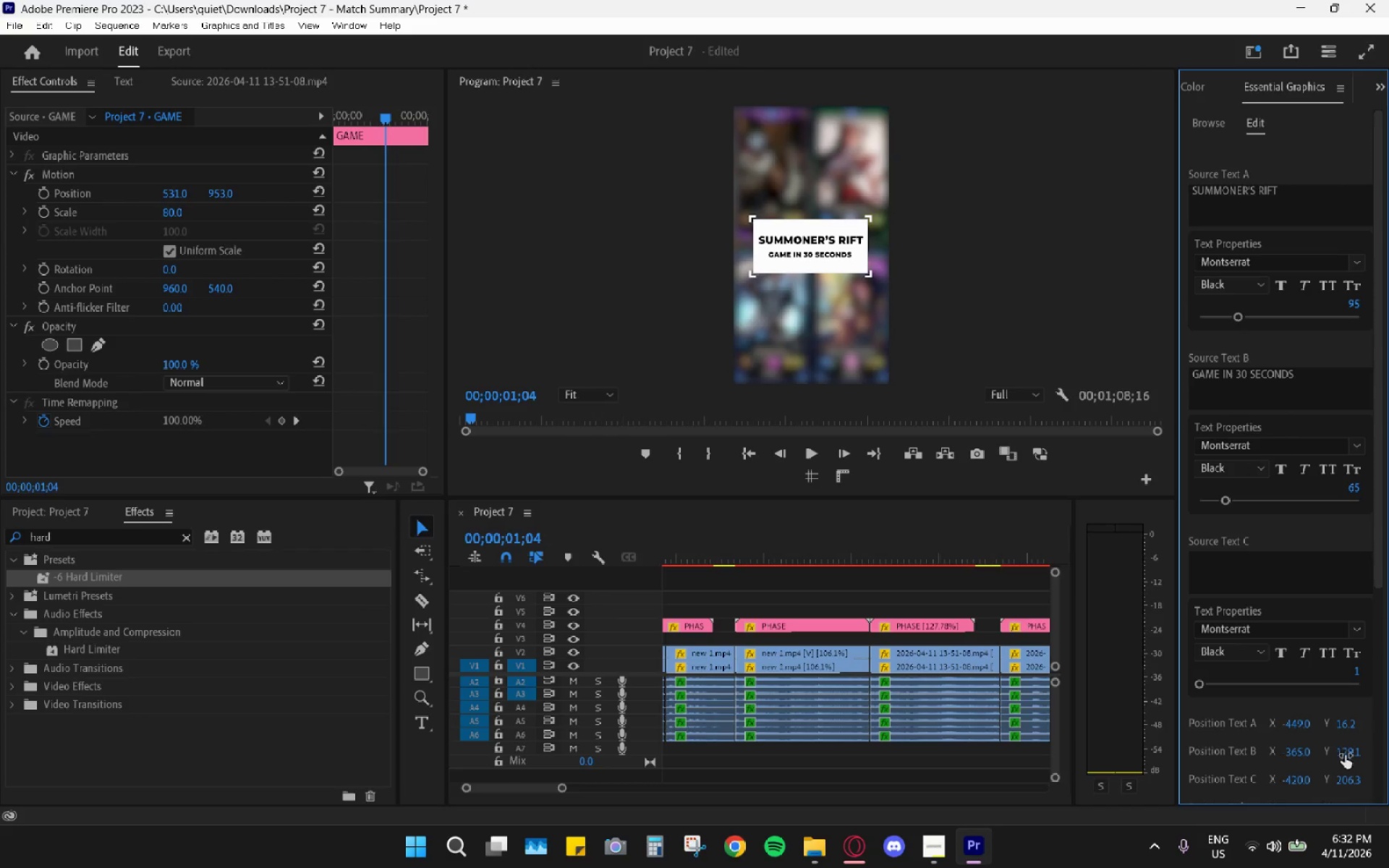 
left_click_drag(start_coordinate=[1347, 755], to_coordinate=[1325, 755])
 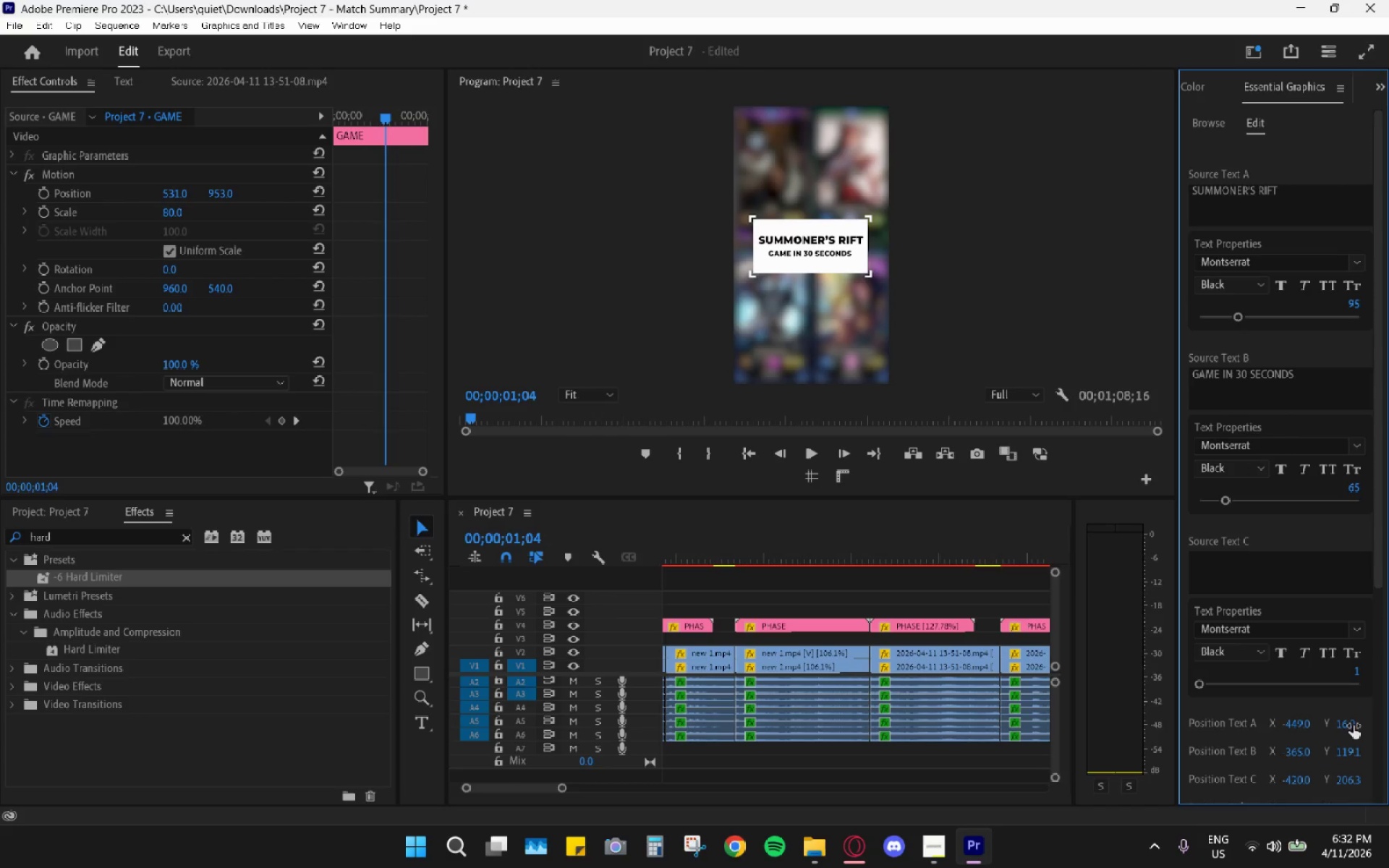 
left_click_drag(start_coordinate=[1349, 727], to_coordinate=[1354, 726])
 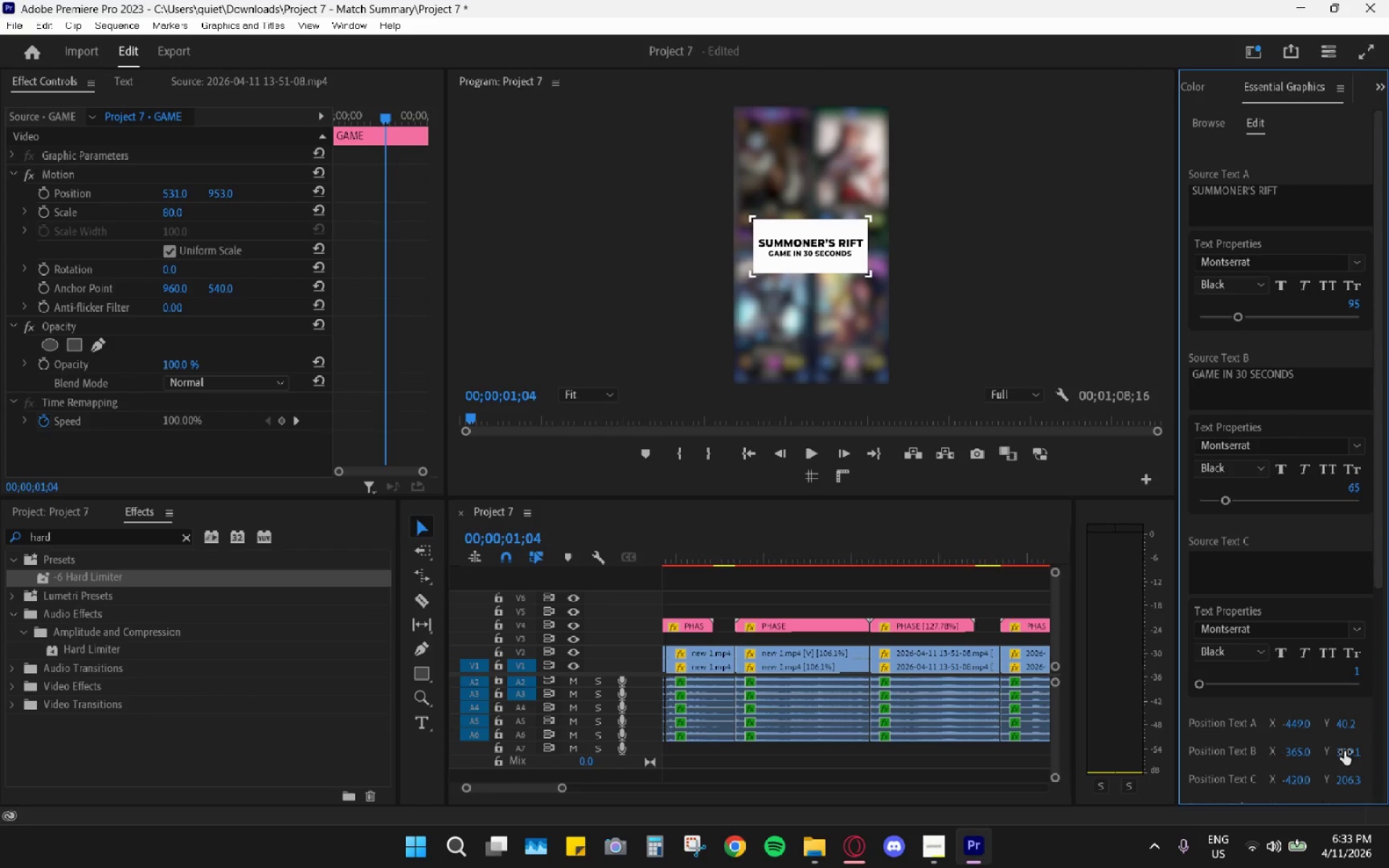 
left_click_drag(start_coordinate=[1344, 752], to_coordinate=[1354, 747])
 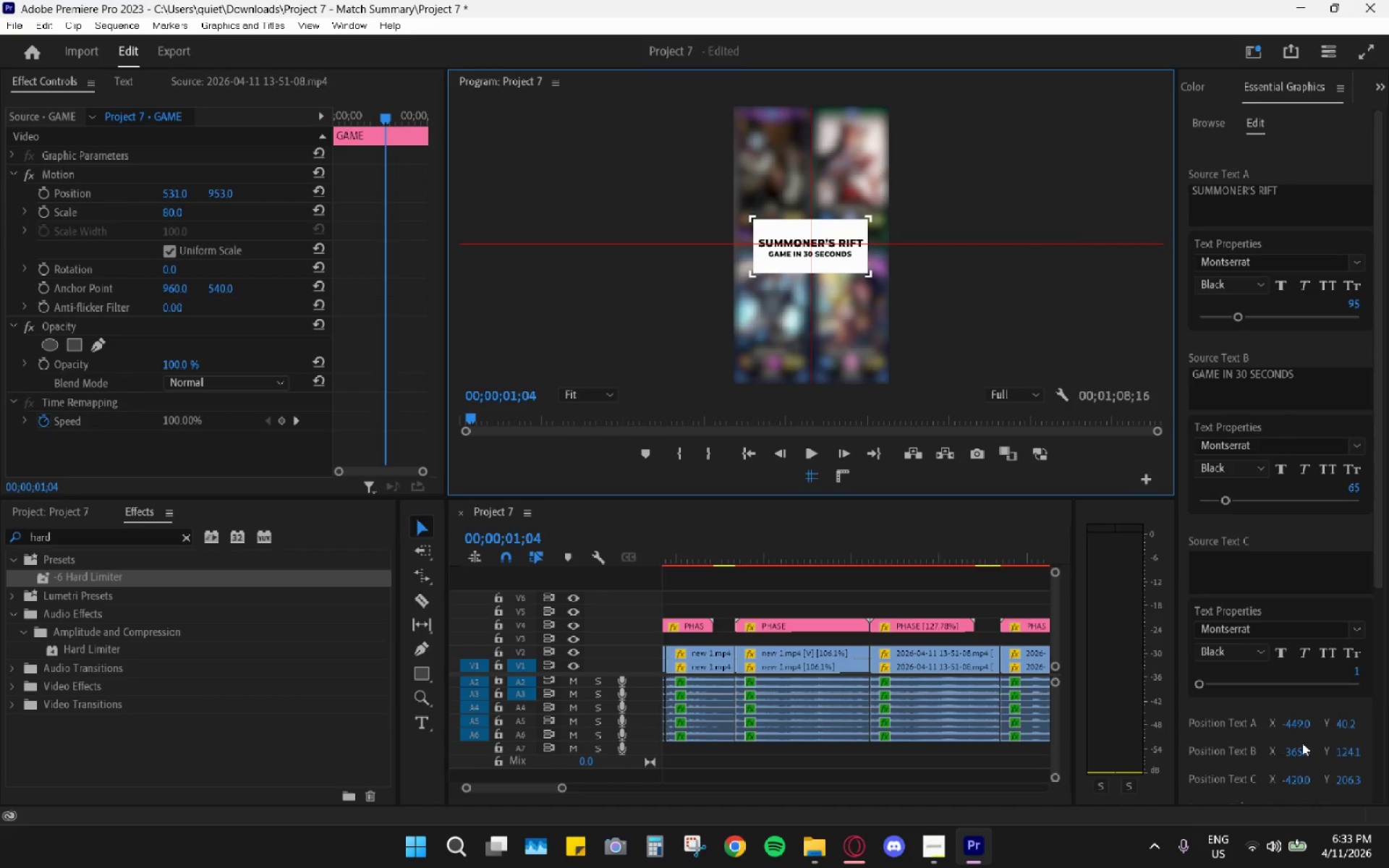 
wait(9.91)
 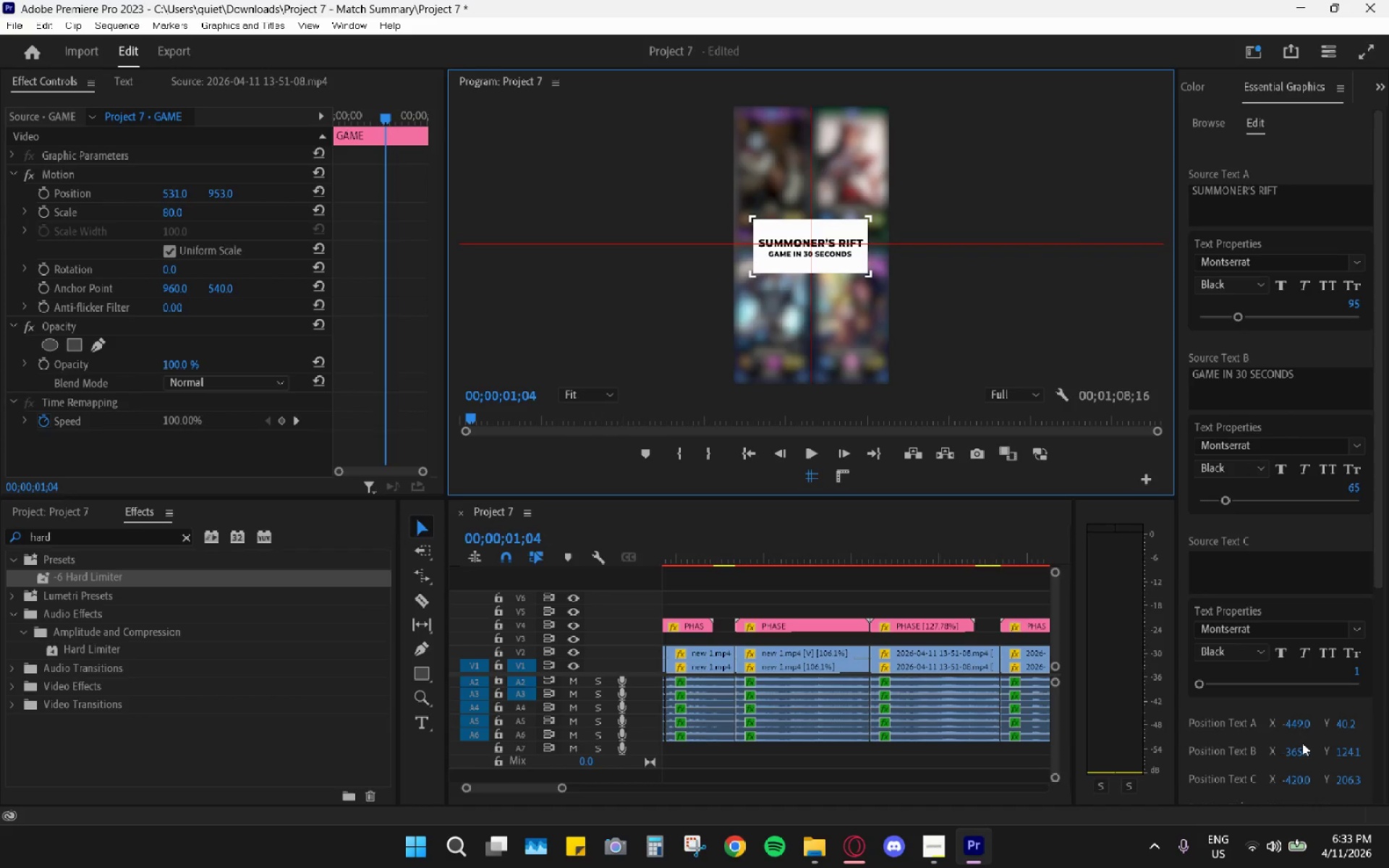 
left_click_drag(start_coordinate=[677, 561], to_coordinate=[614, 556])
 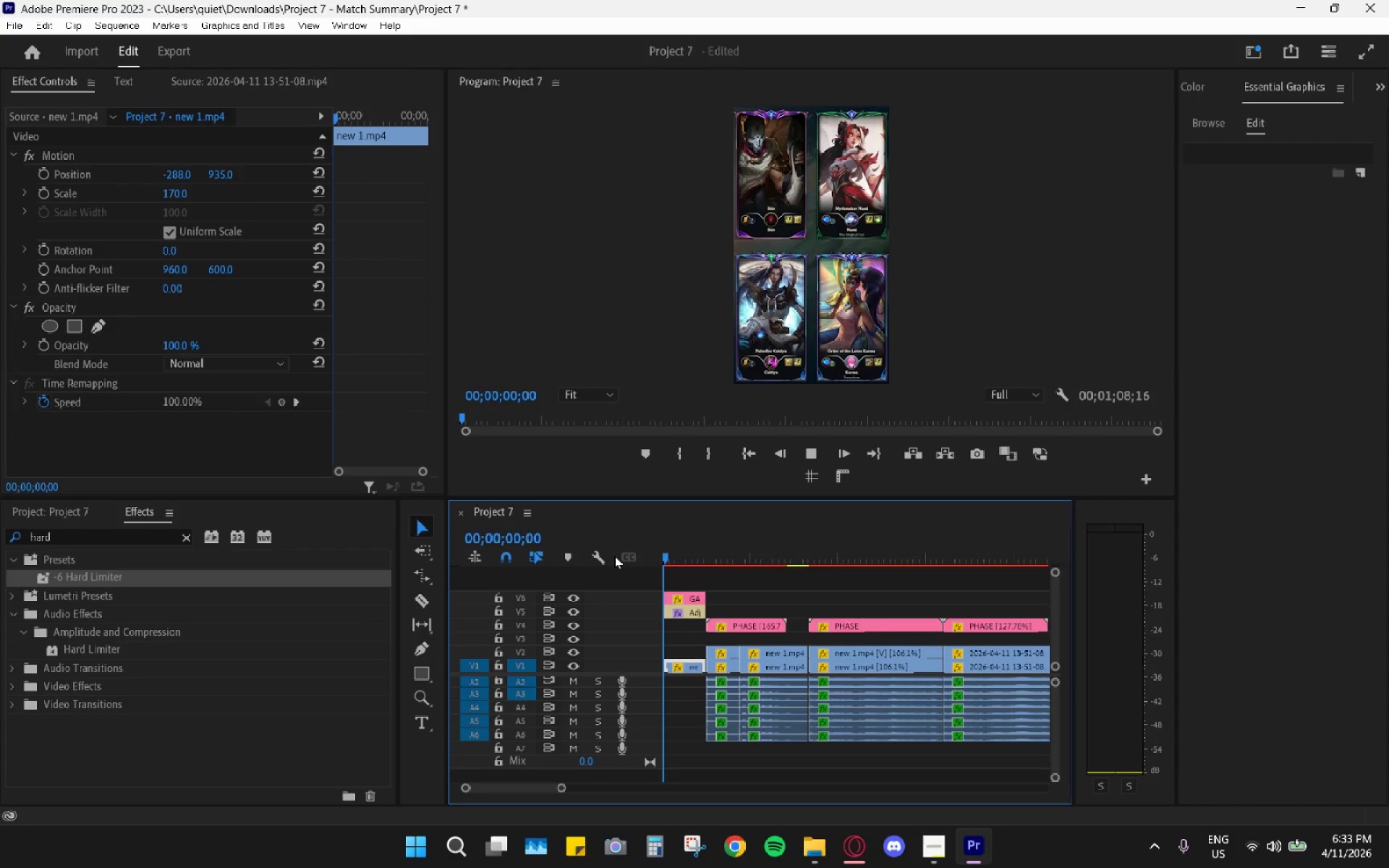 
key(Space)
 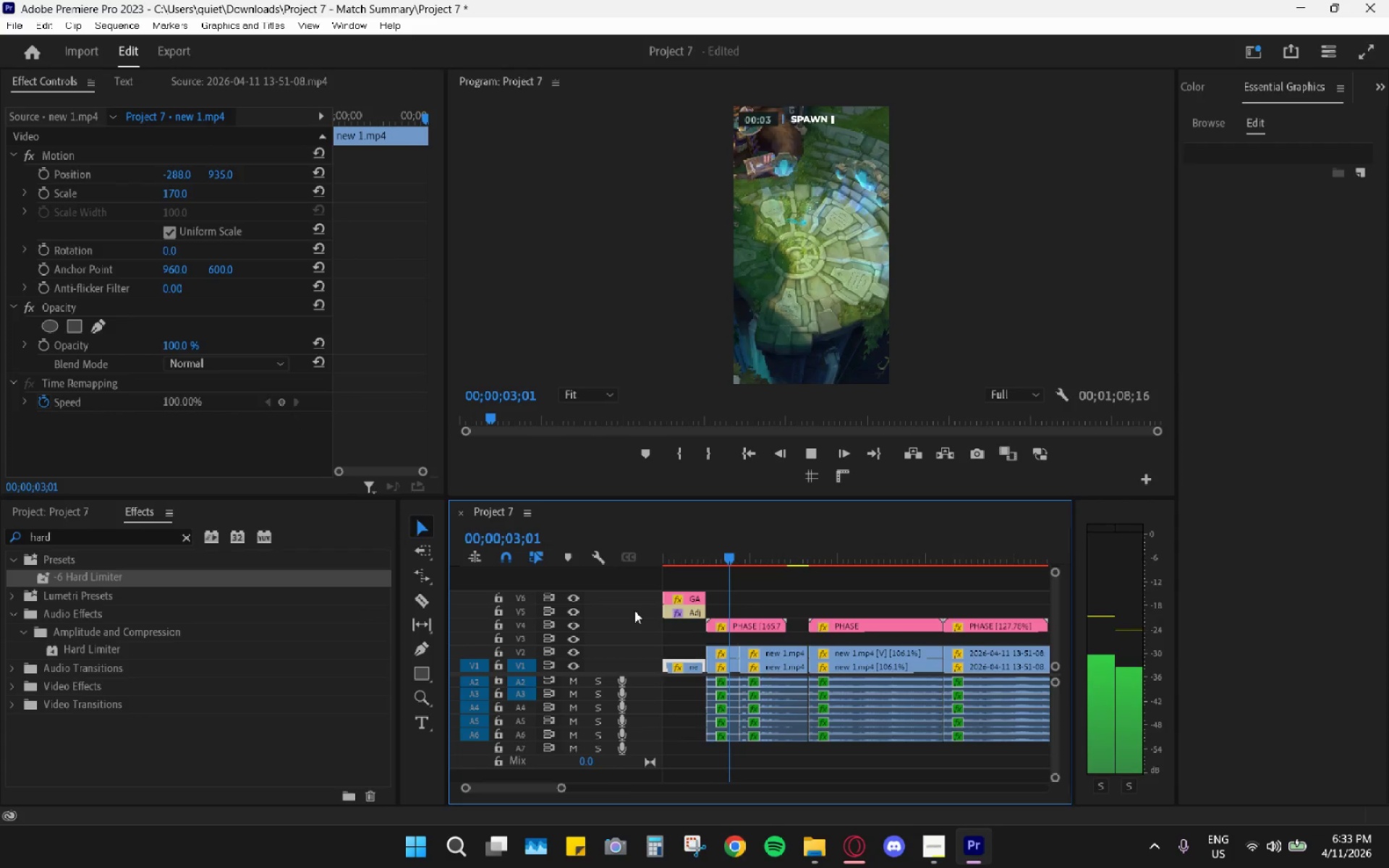 
key(Space)
 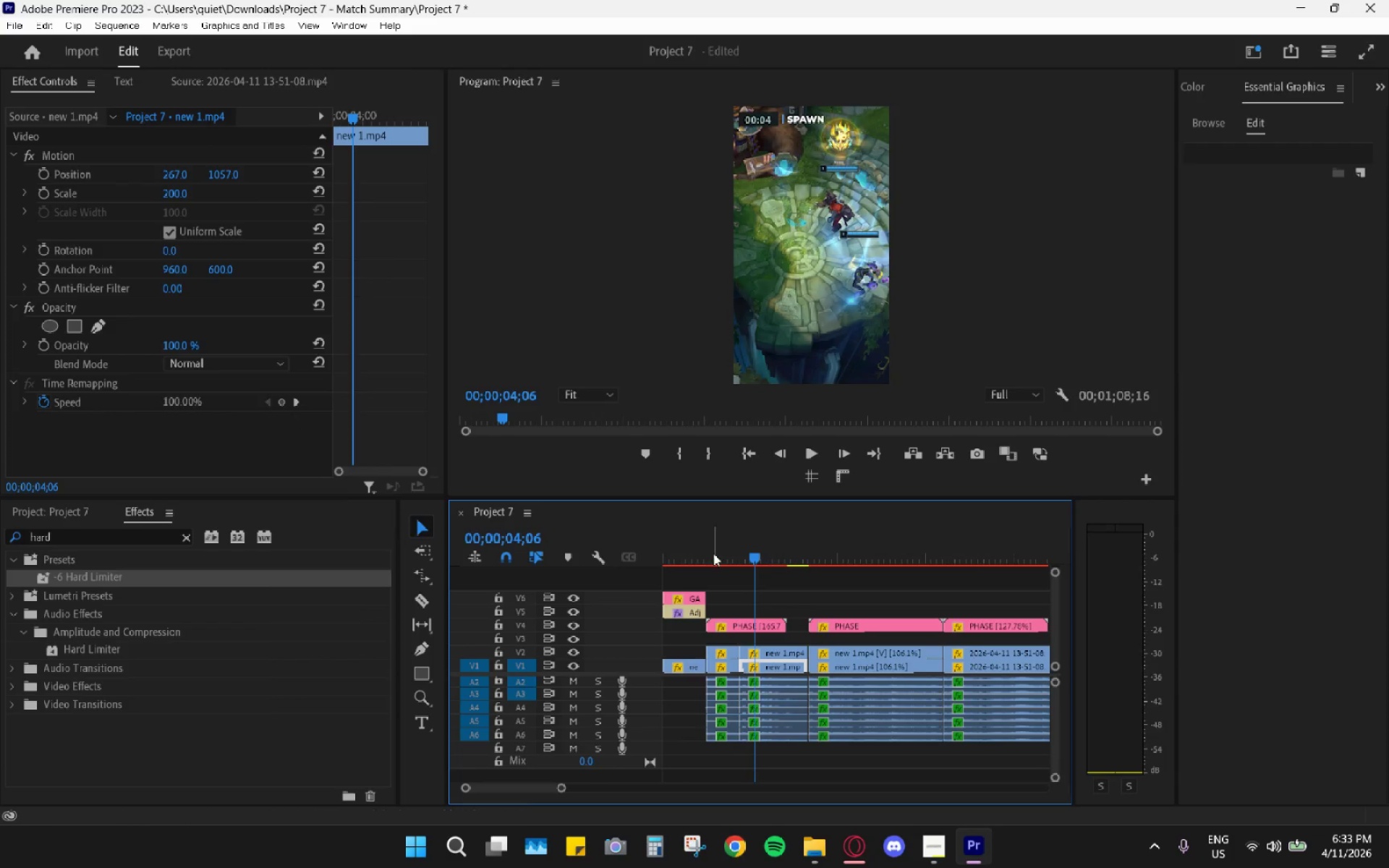 
left_click_drag(start_coordinate=[721, 537], to_coordinate=[714, 534])
 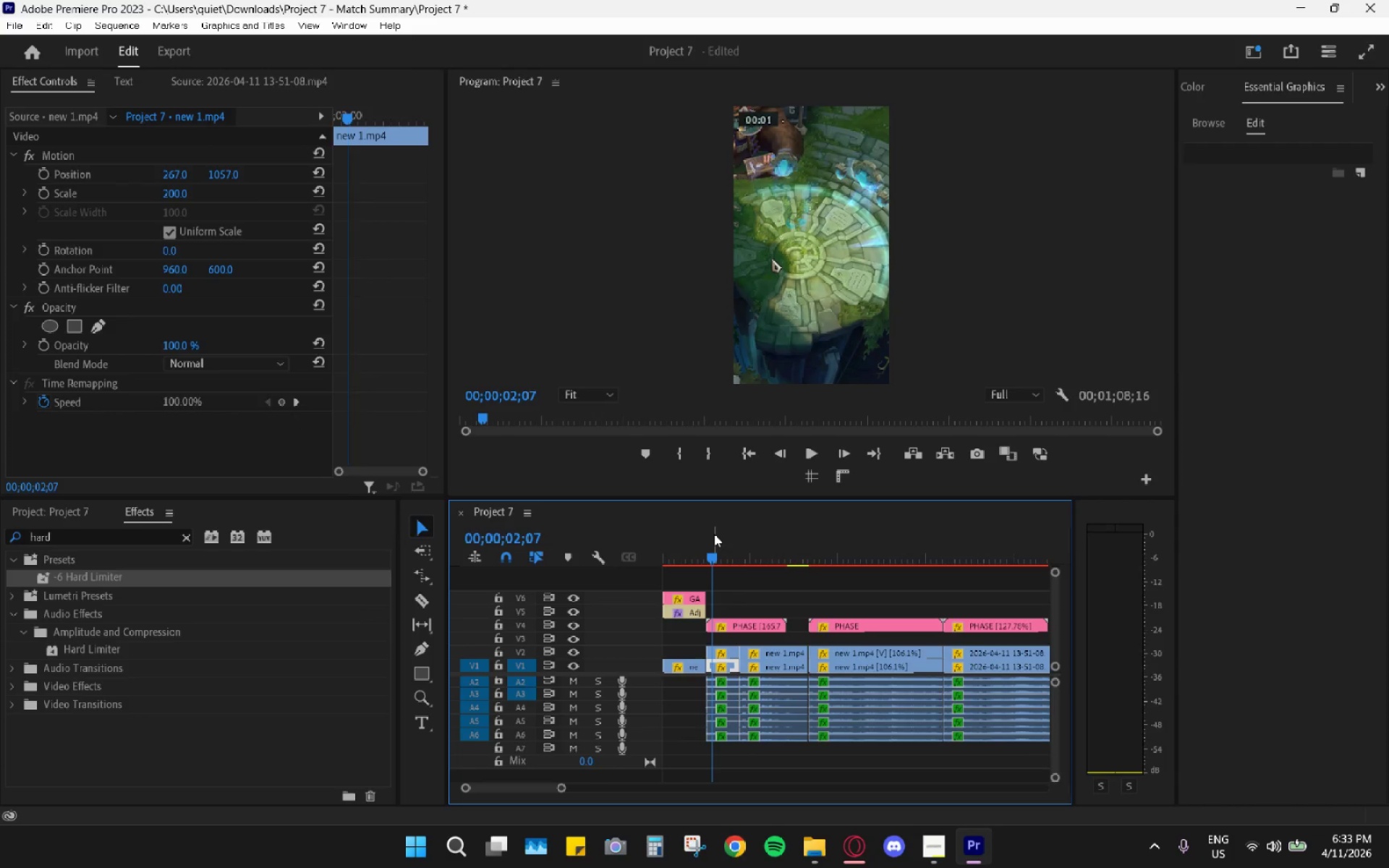 
key(Space)
 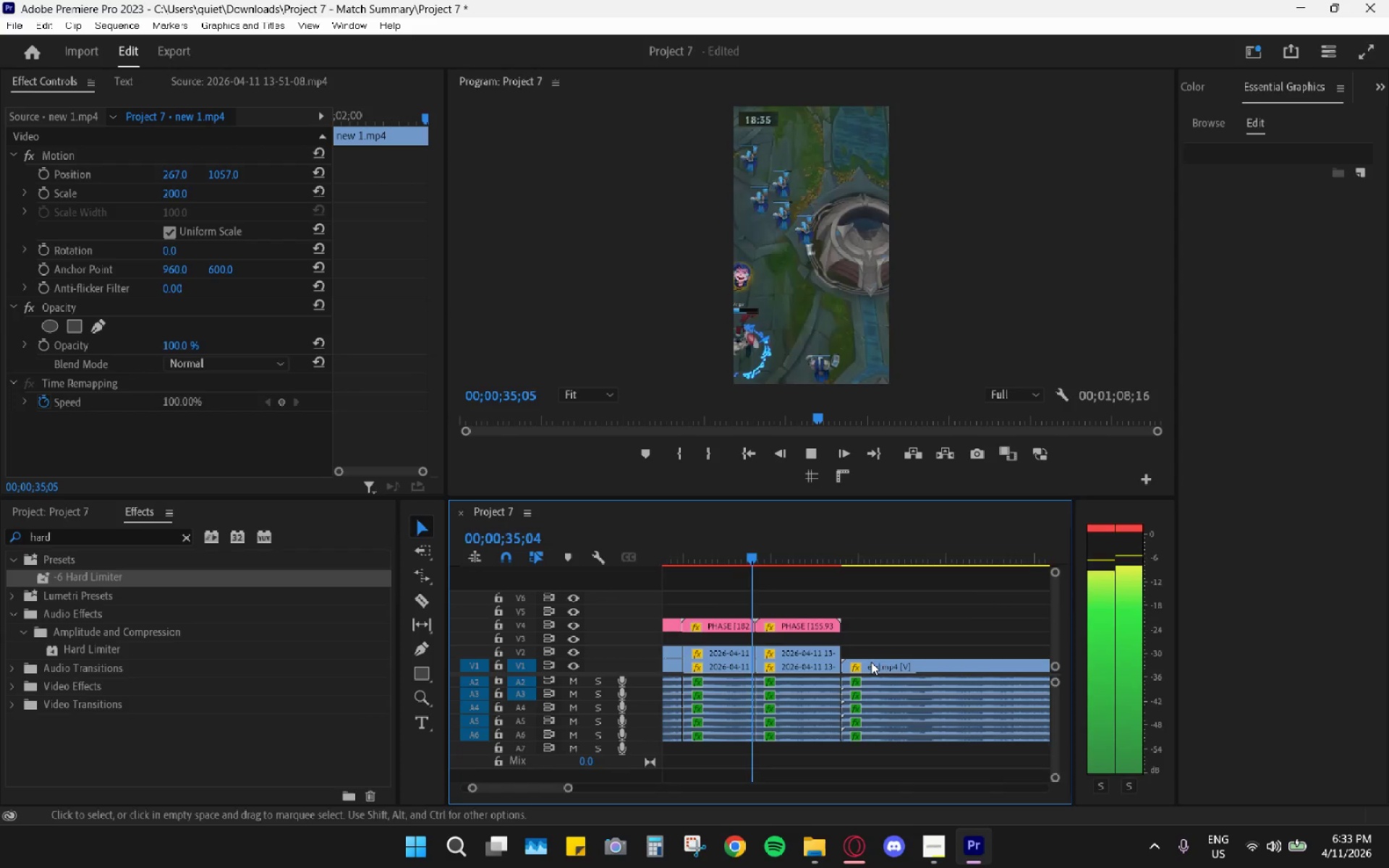 
wait(38.89)
 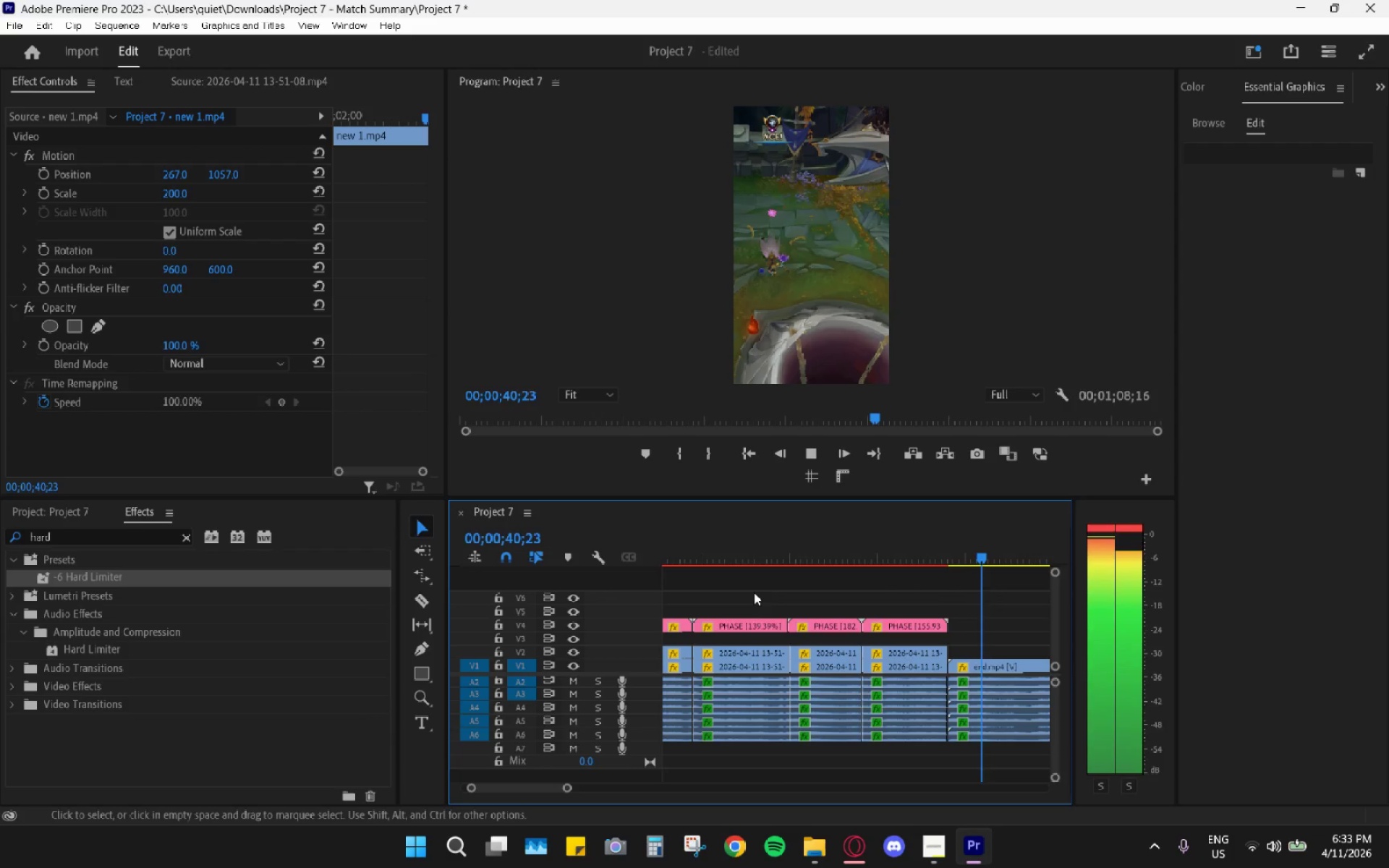 
key(Space)
 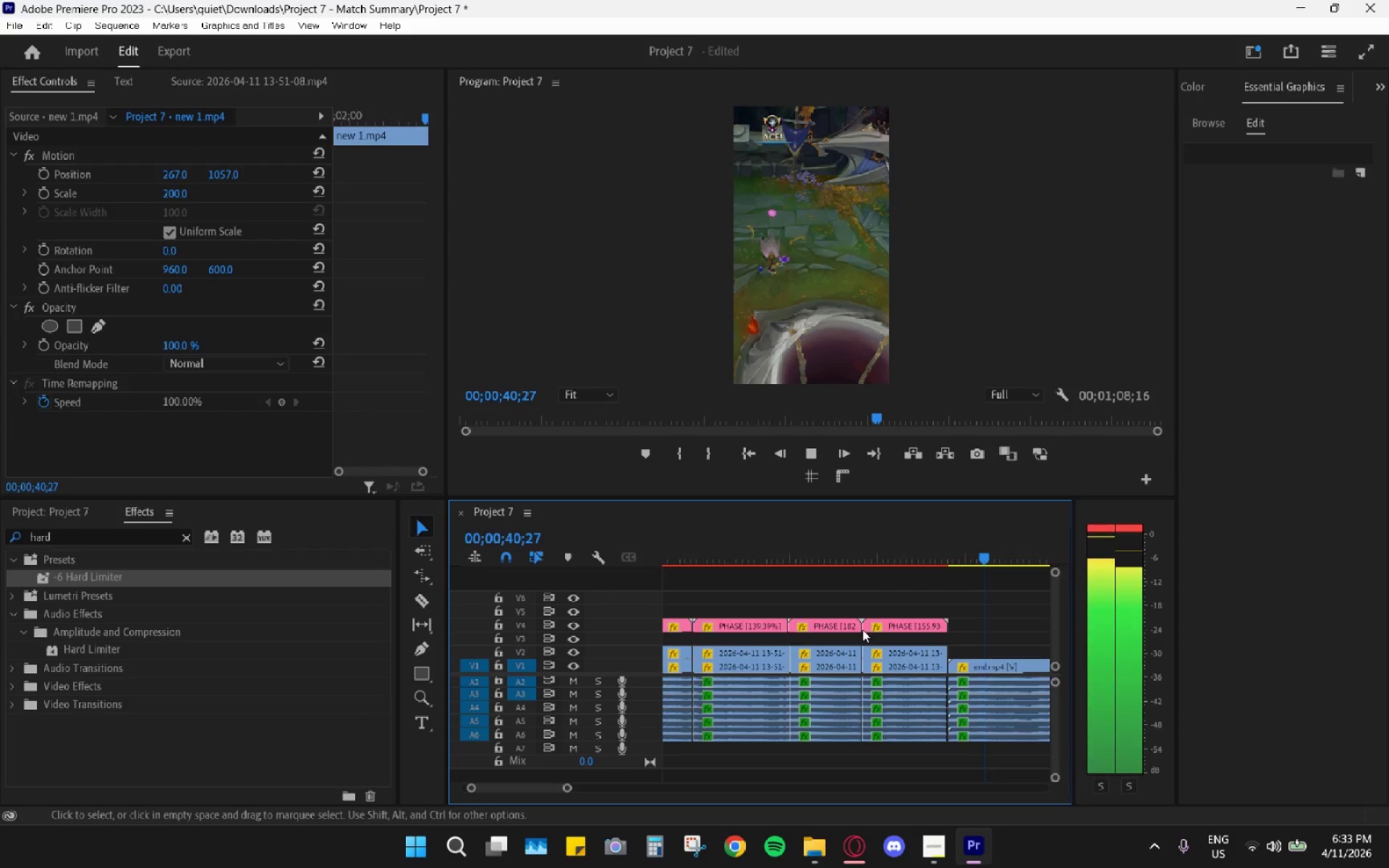 
scroll: coordinate [862, 631], scroll_direction: down, amount: 18.0
 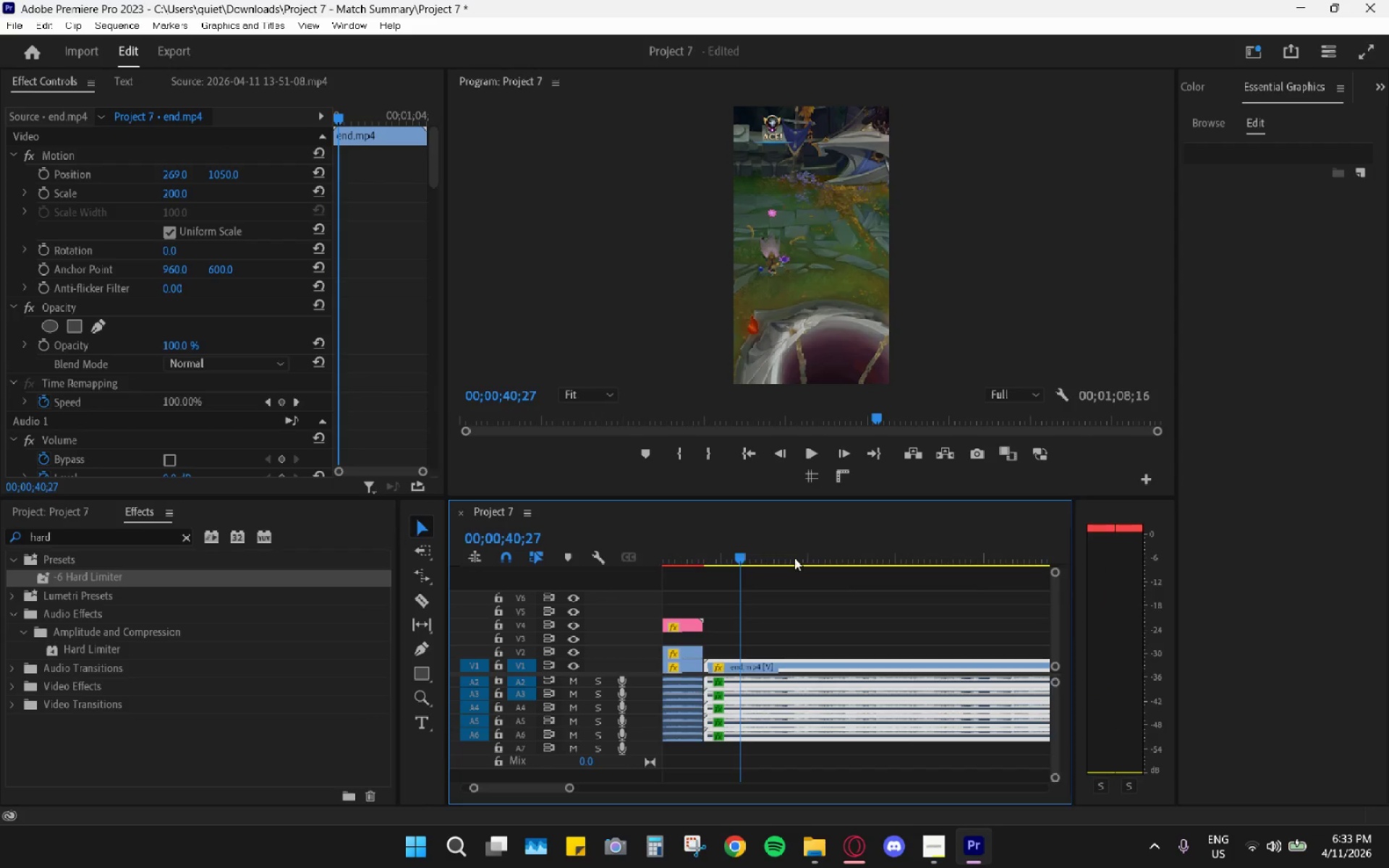 
left_click_drag(start_coordinate=[788, 558], to_coordinate=[991, 555])
 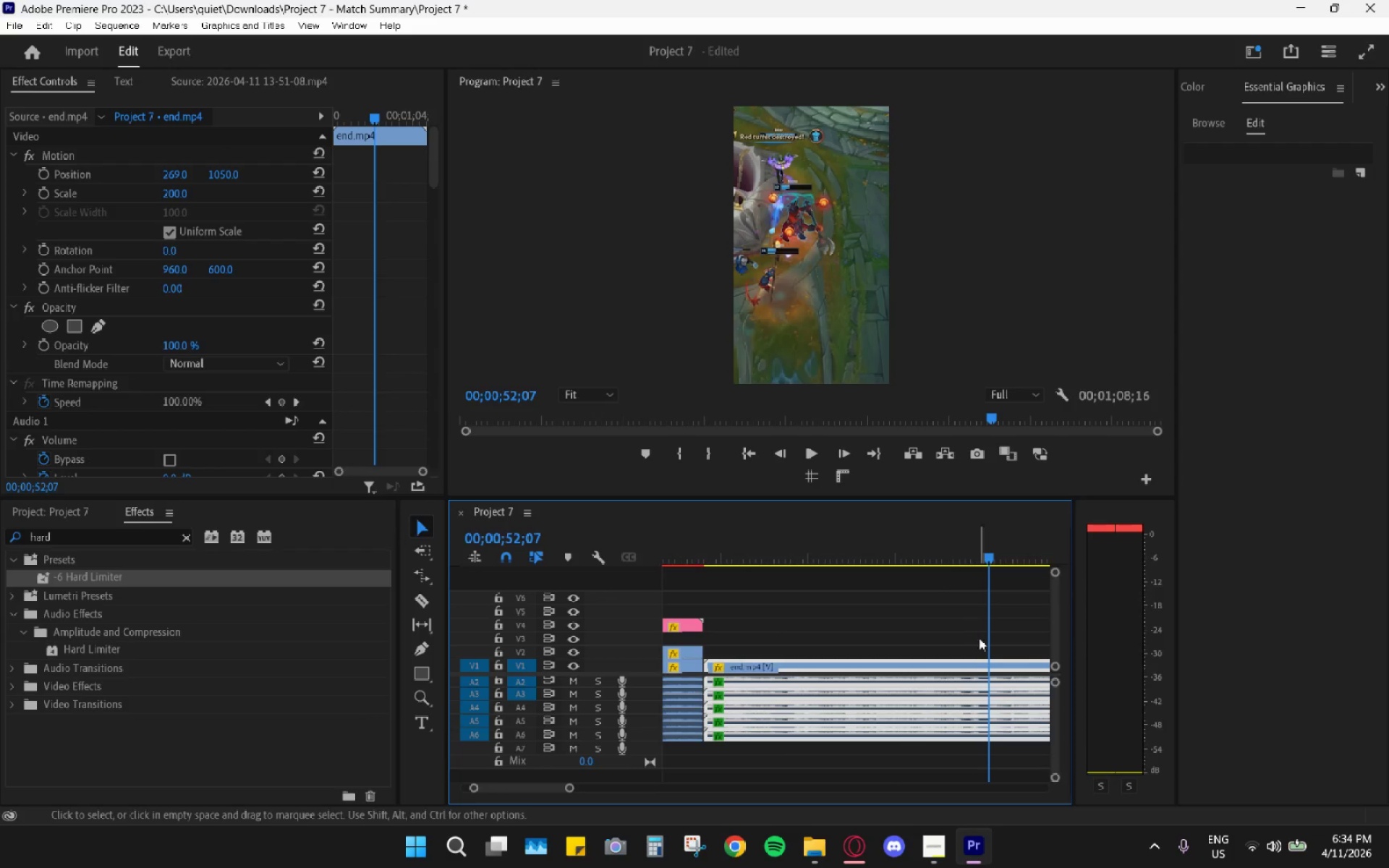 
key(C)
 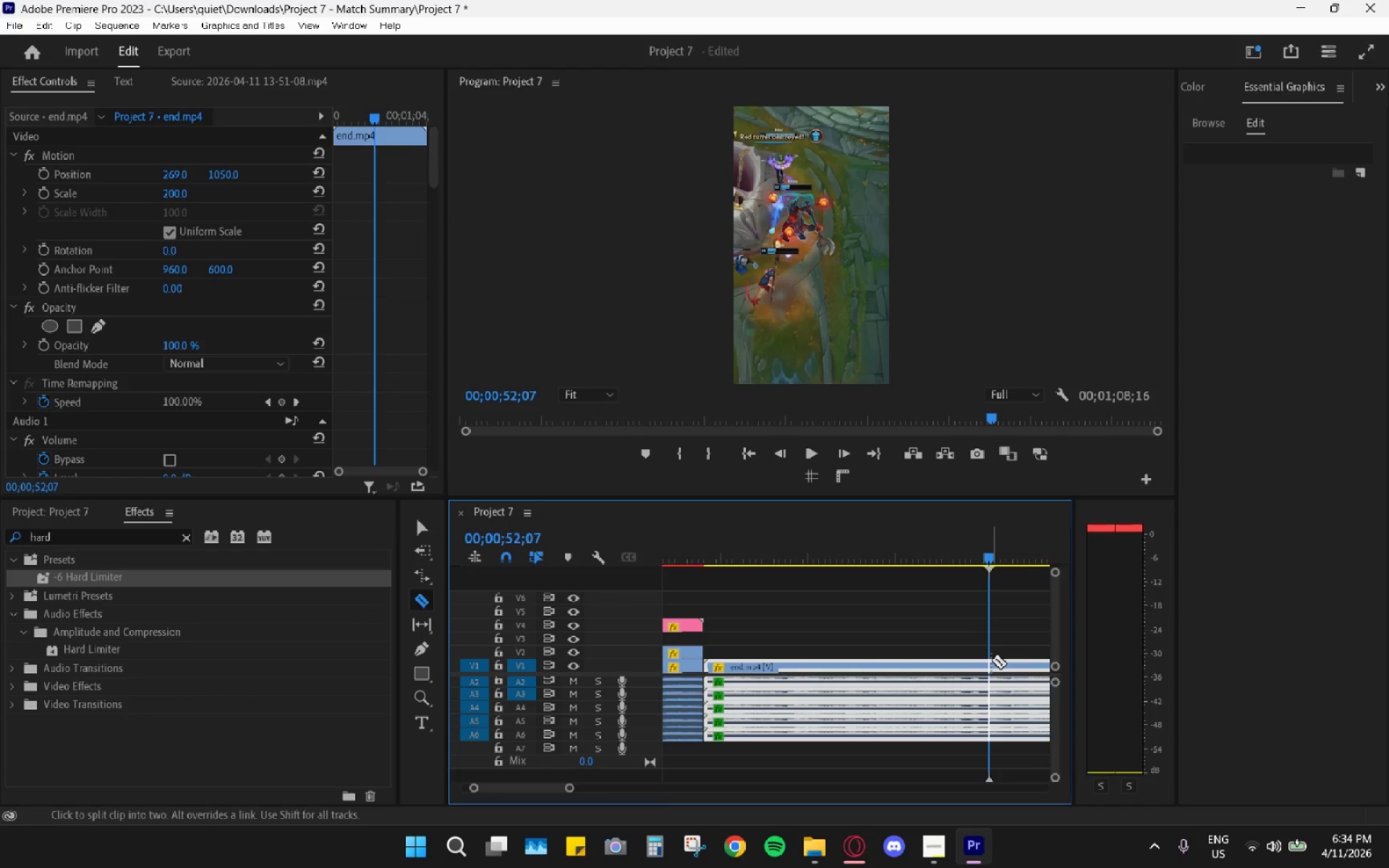 
left_click([991, 660])
 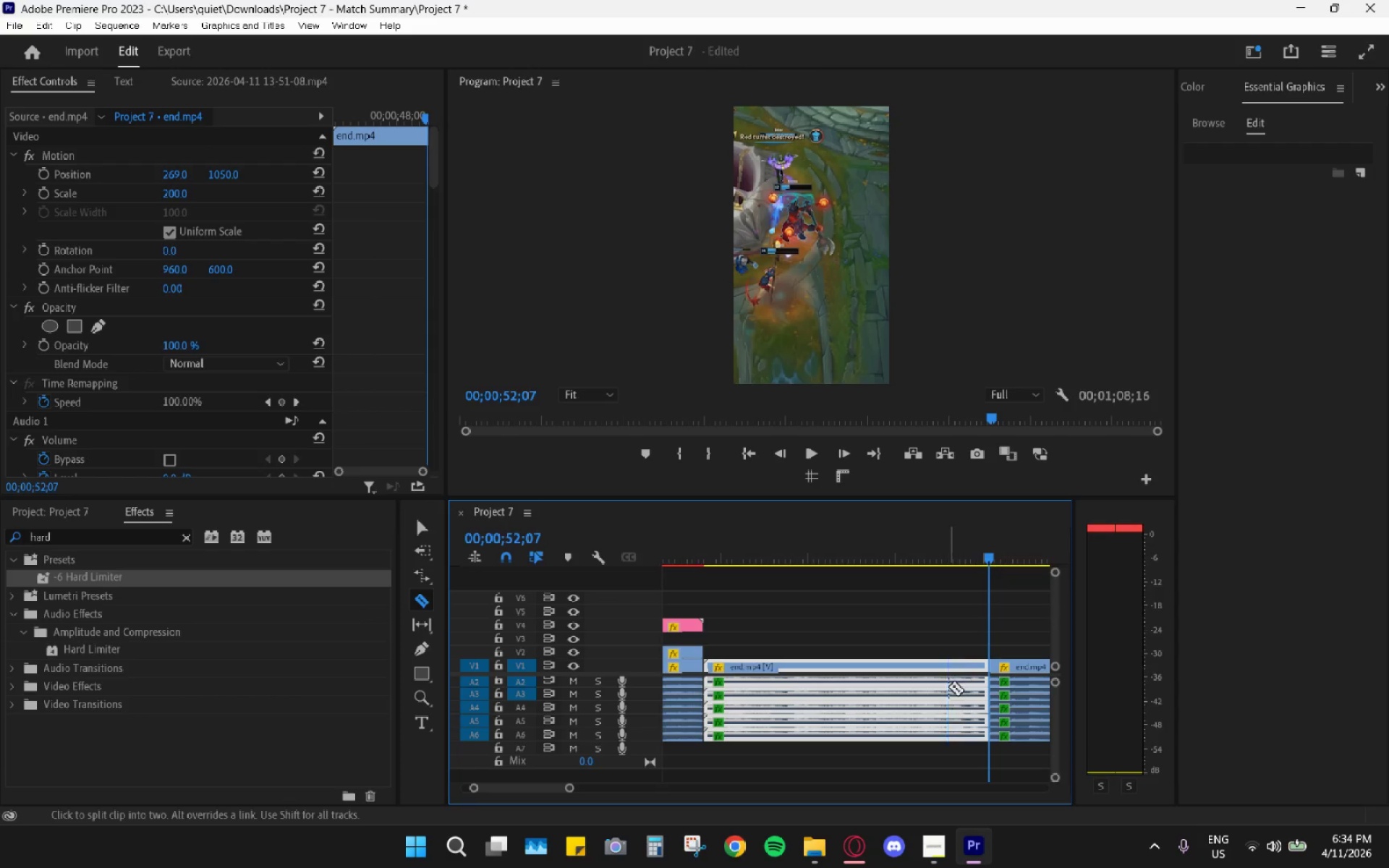 
key(V)
 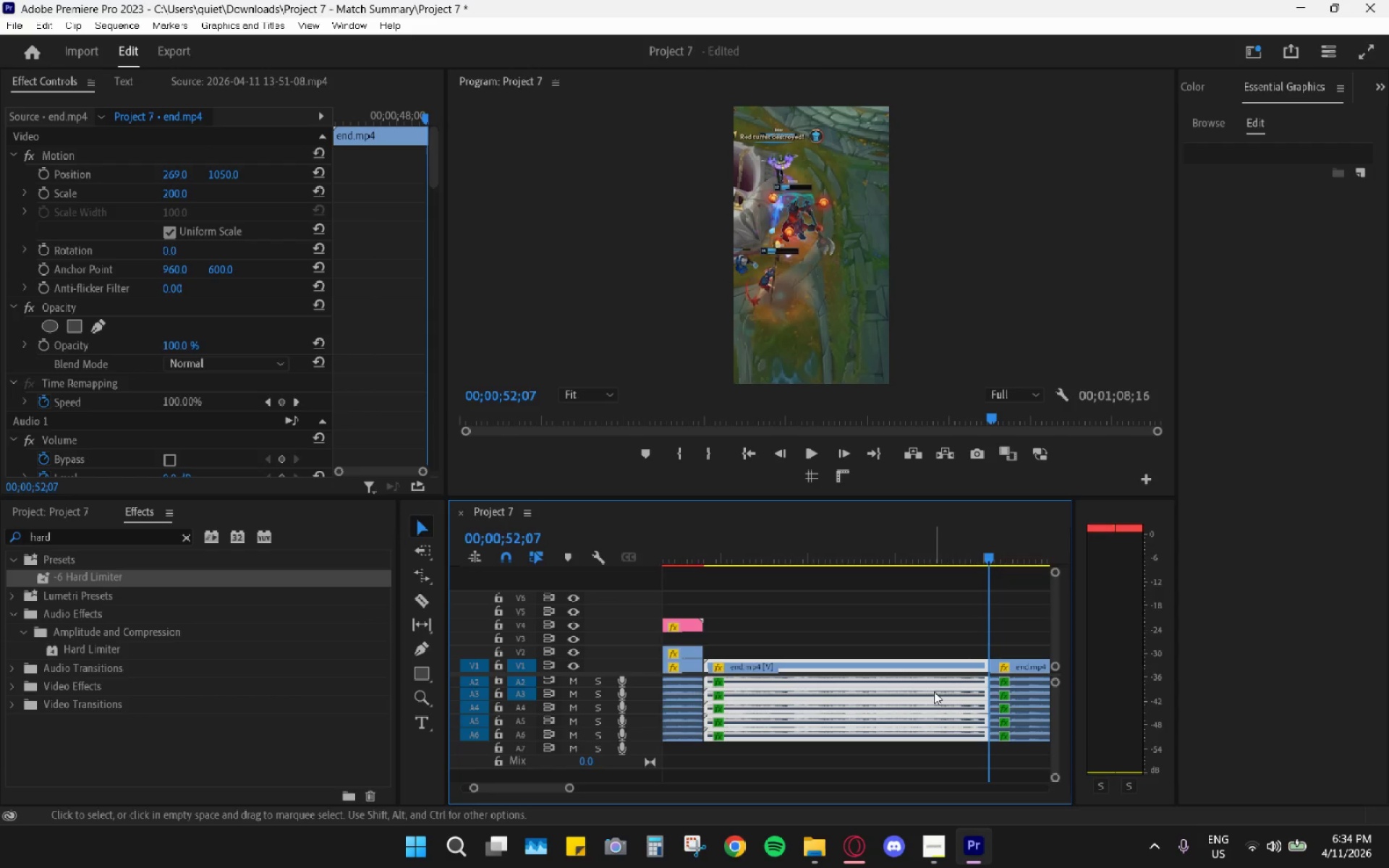 
left_click([933, 692])
 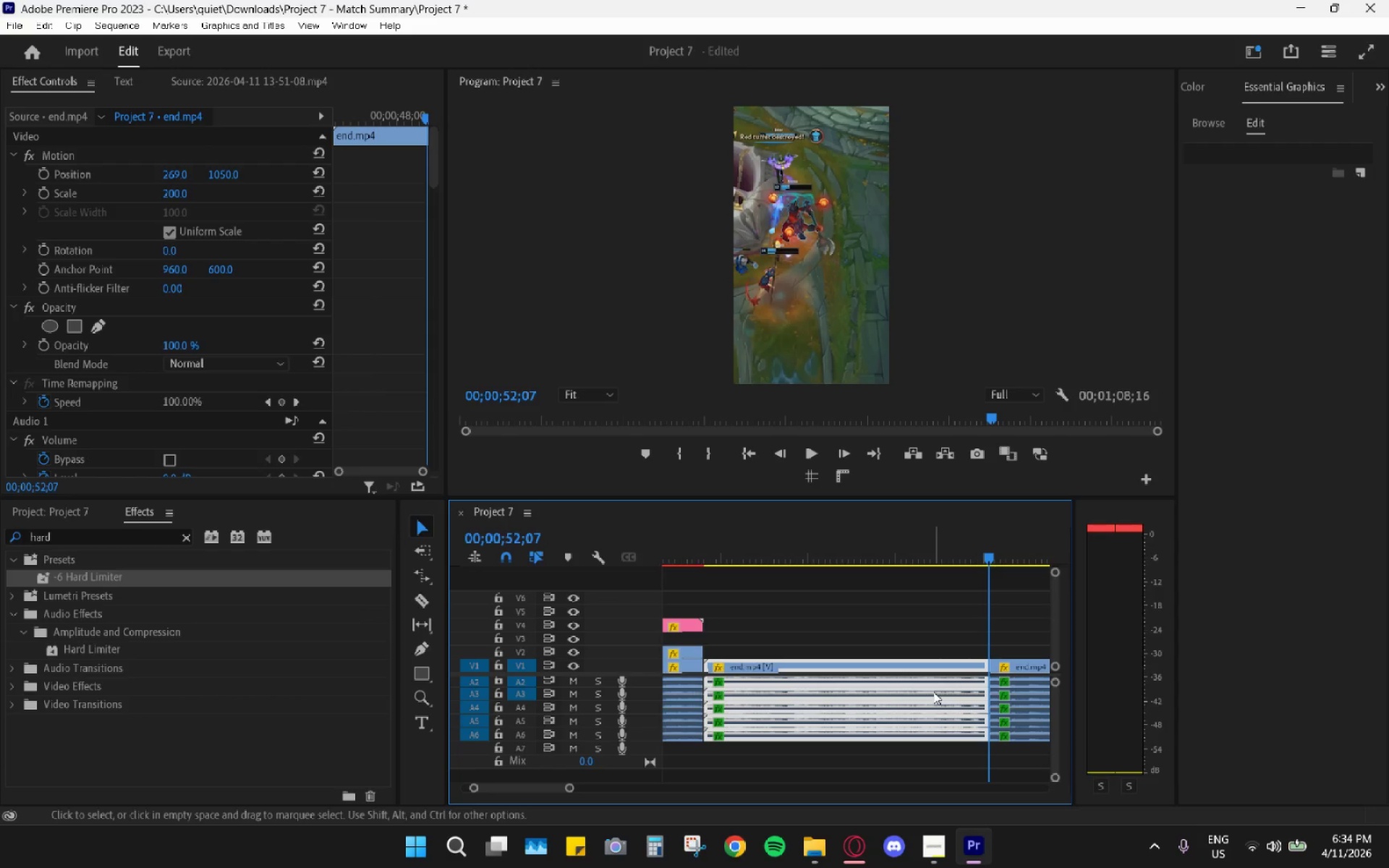 
key(H)
 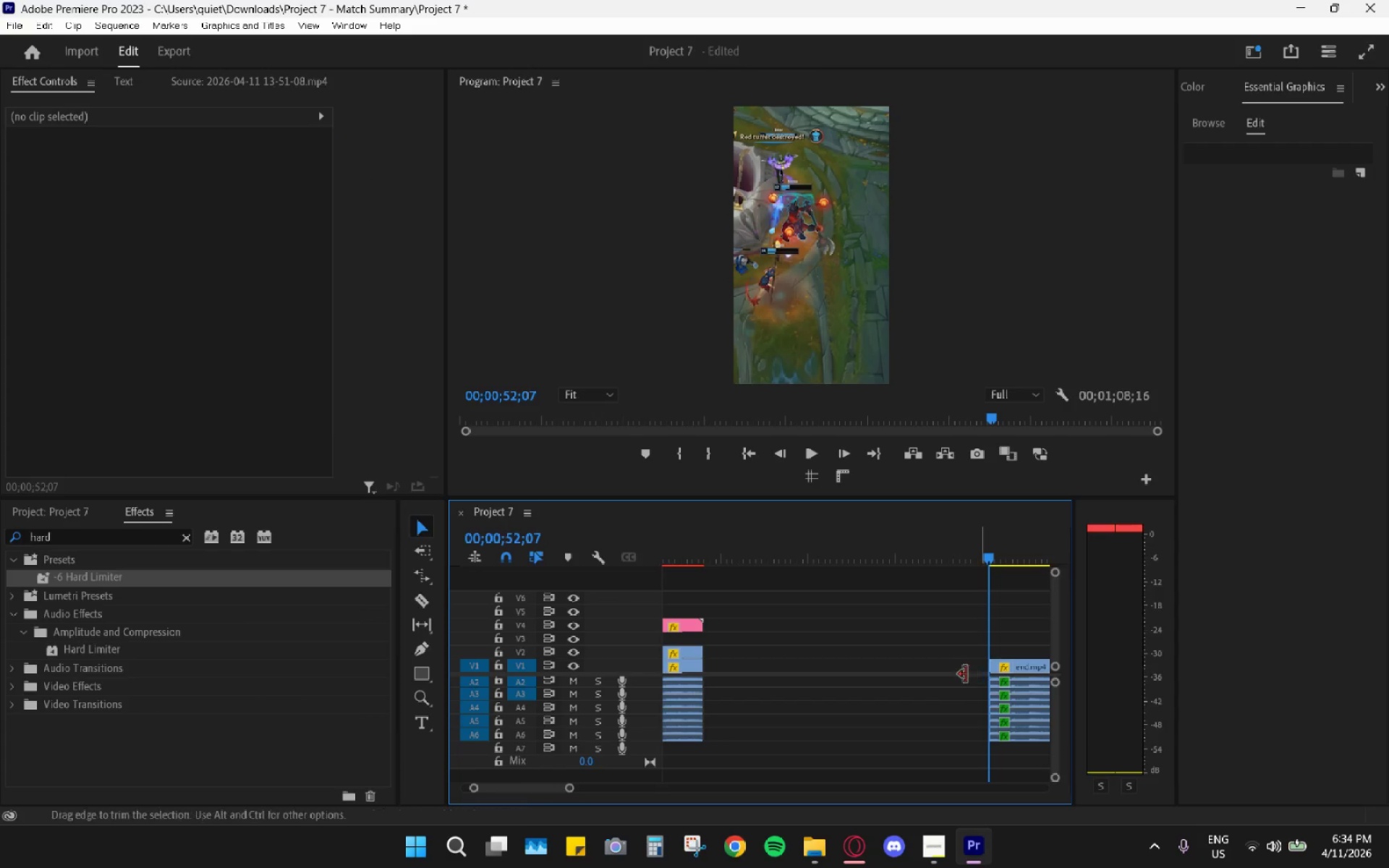 
left_click([930, 676])
 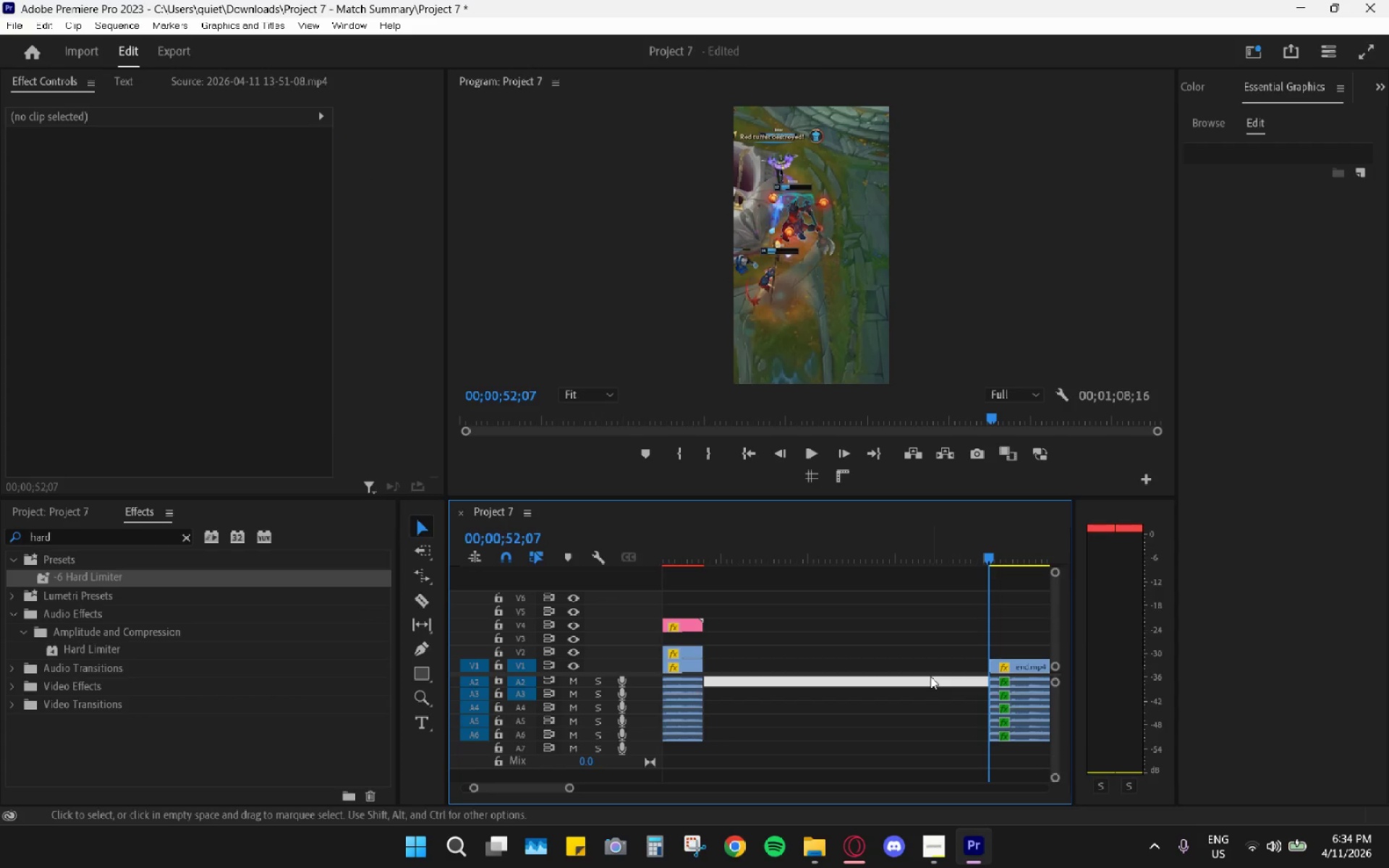 
key(H)
 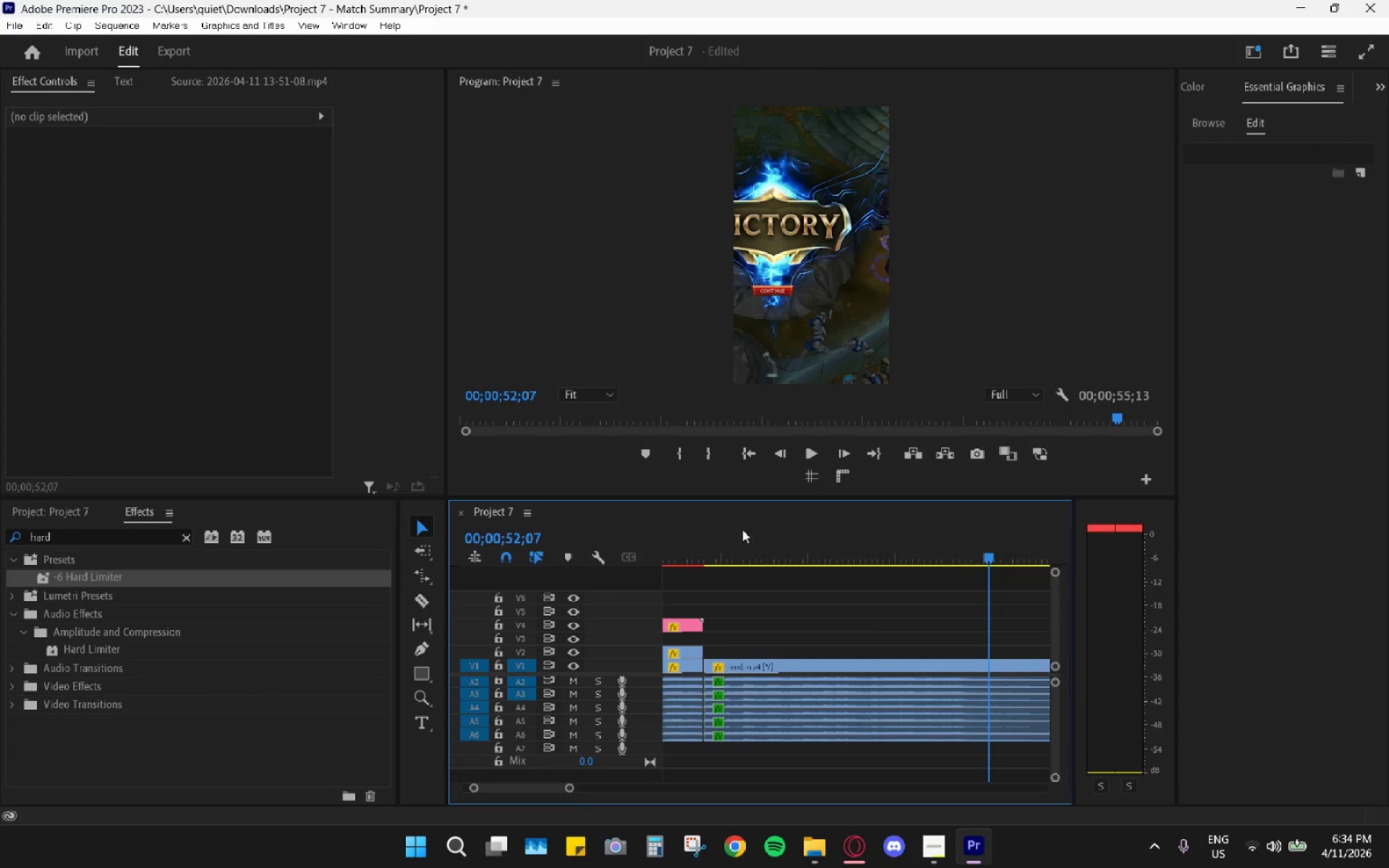 
left_click_drag(start_coordinate=[729, 524], to_coordinate=[708, 529])
 